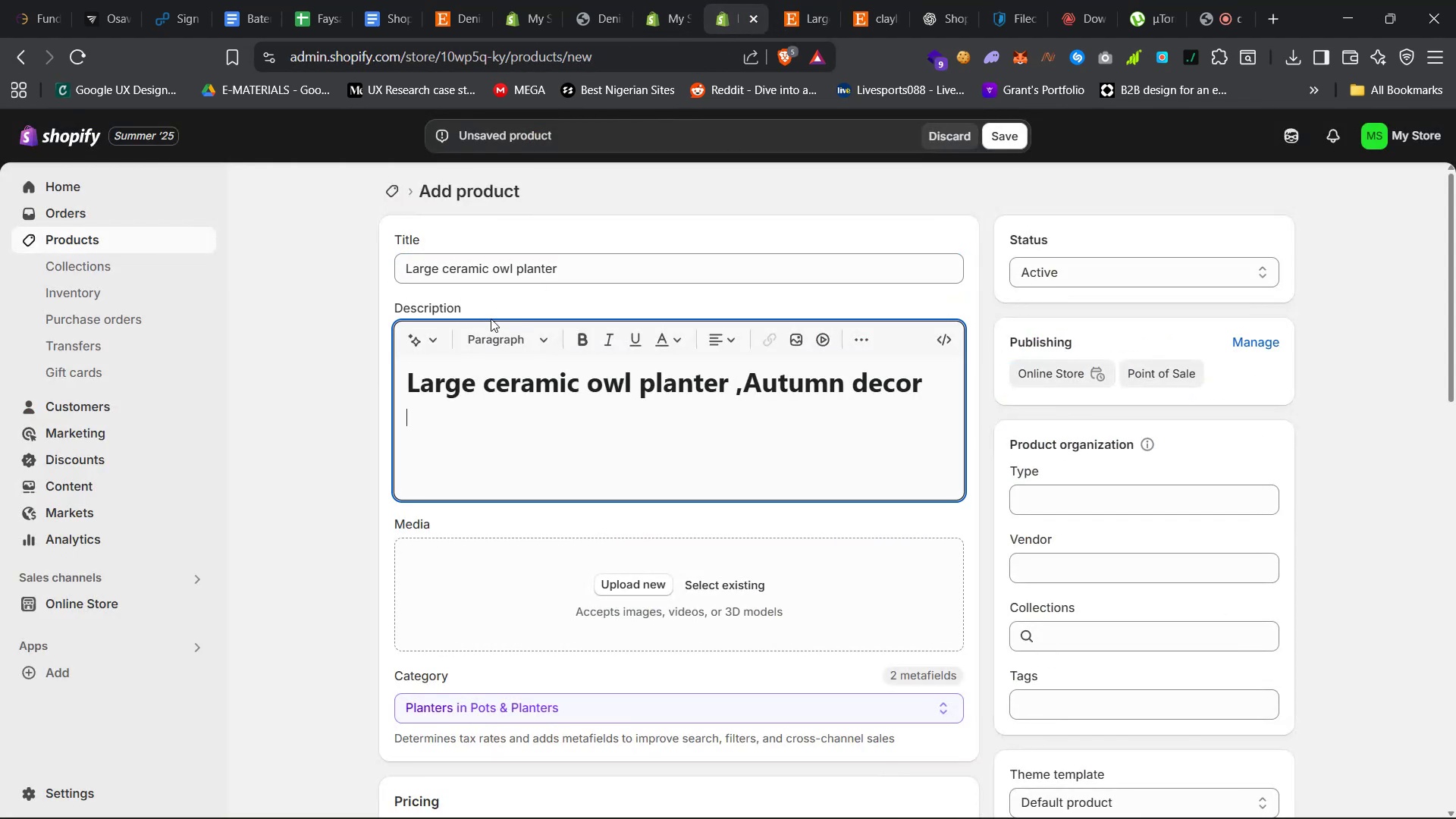 
left_click([491, 331])
 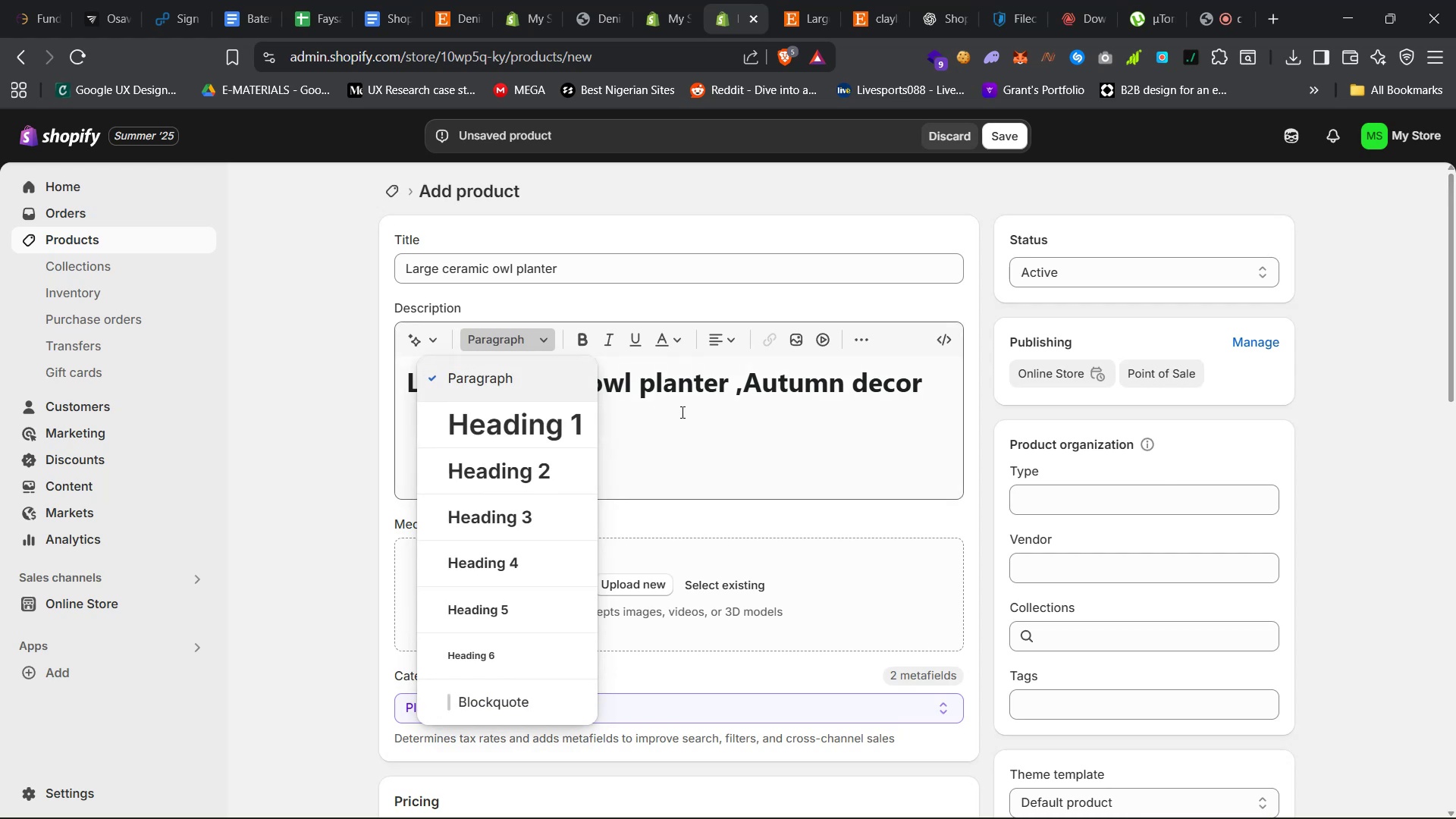 
left_click([700, 425])
 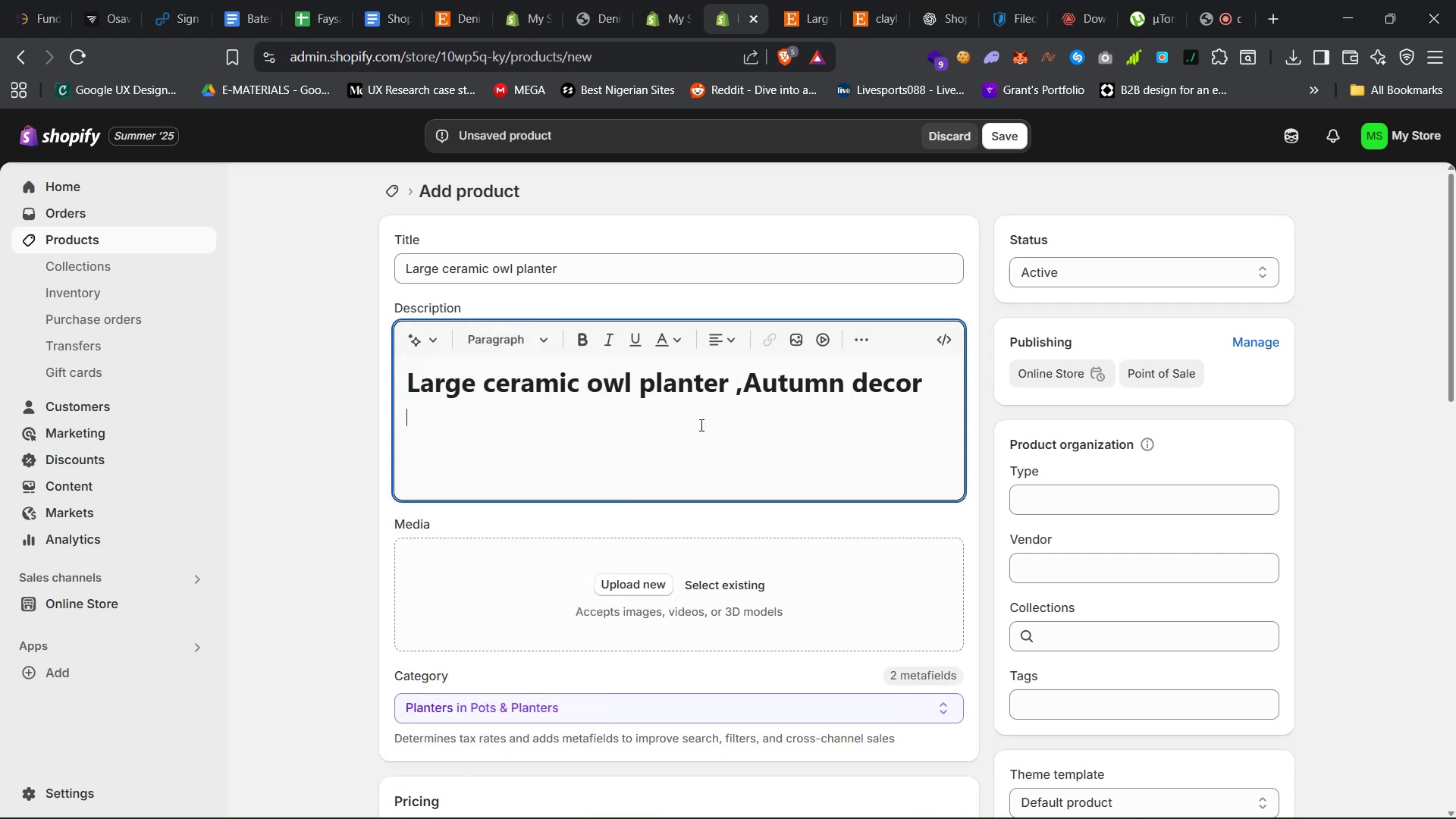 
key(Control+A)
 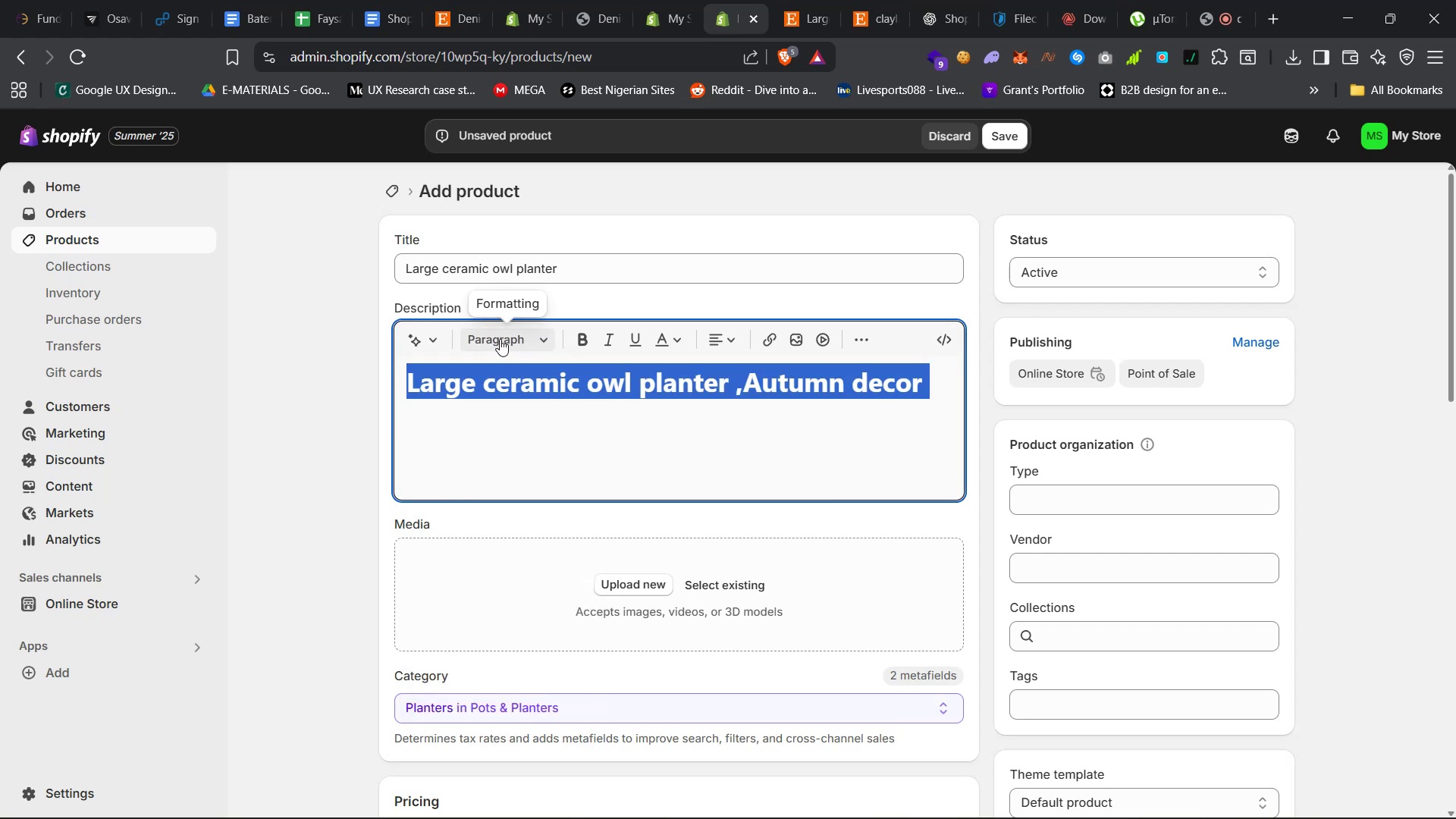 
left_click([500, 339])
 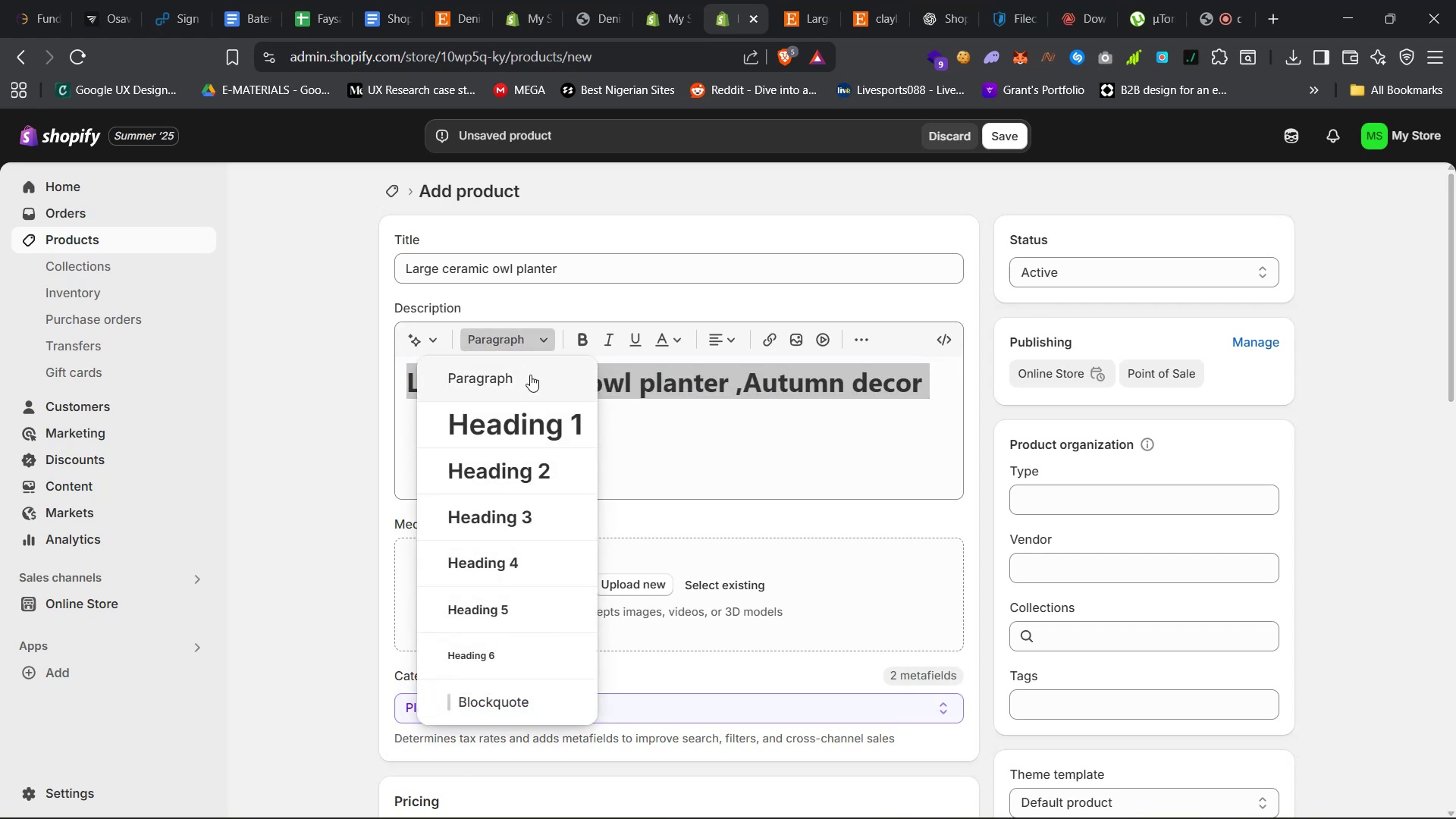 
left_click([530, 375])
 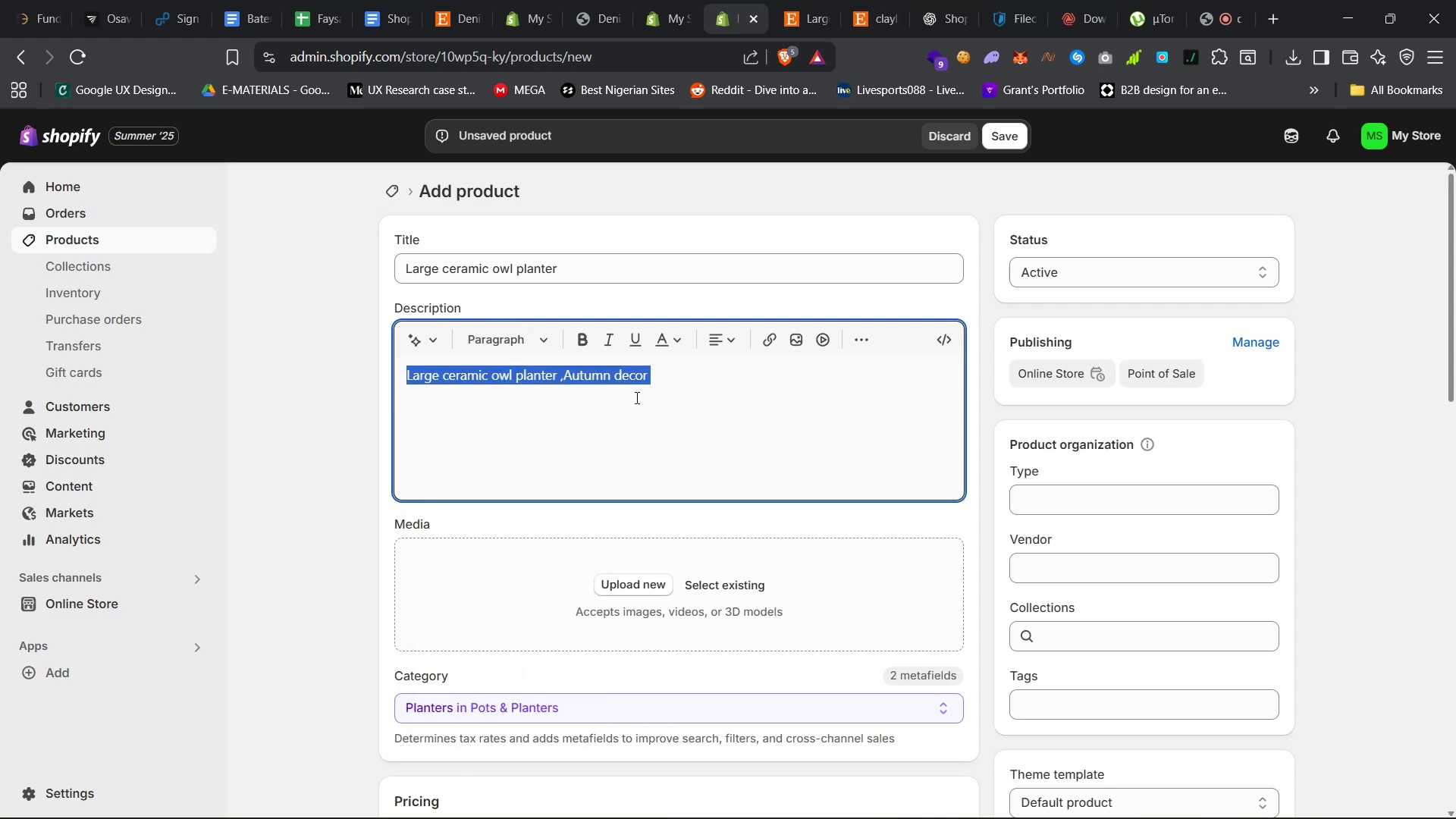 
double_click([726, 393])
 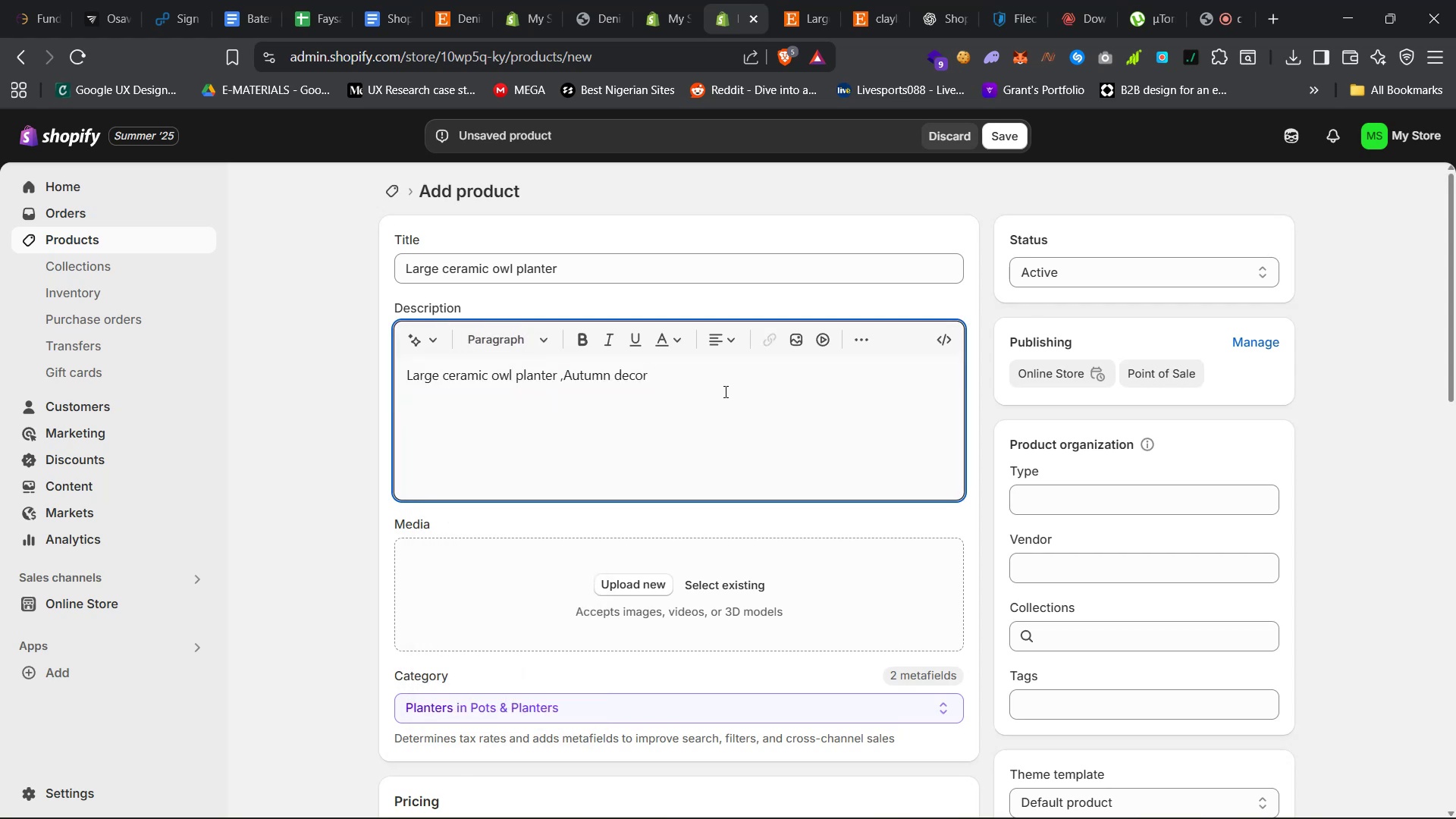 
key(Shift+ShiftLeft)
 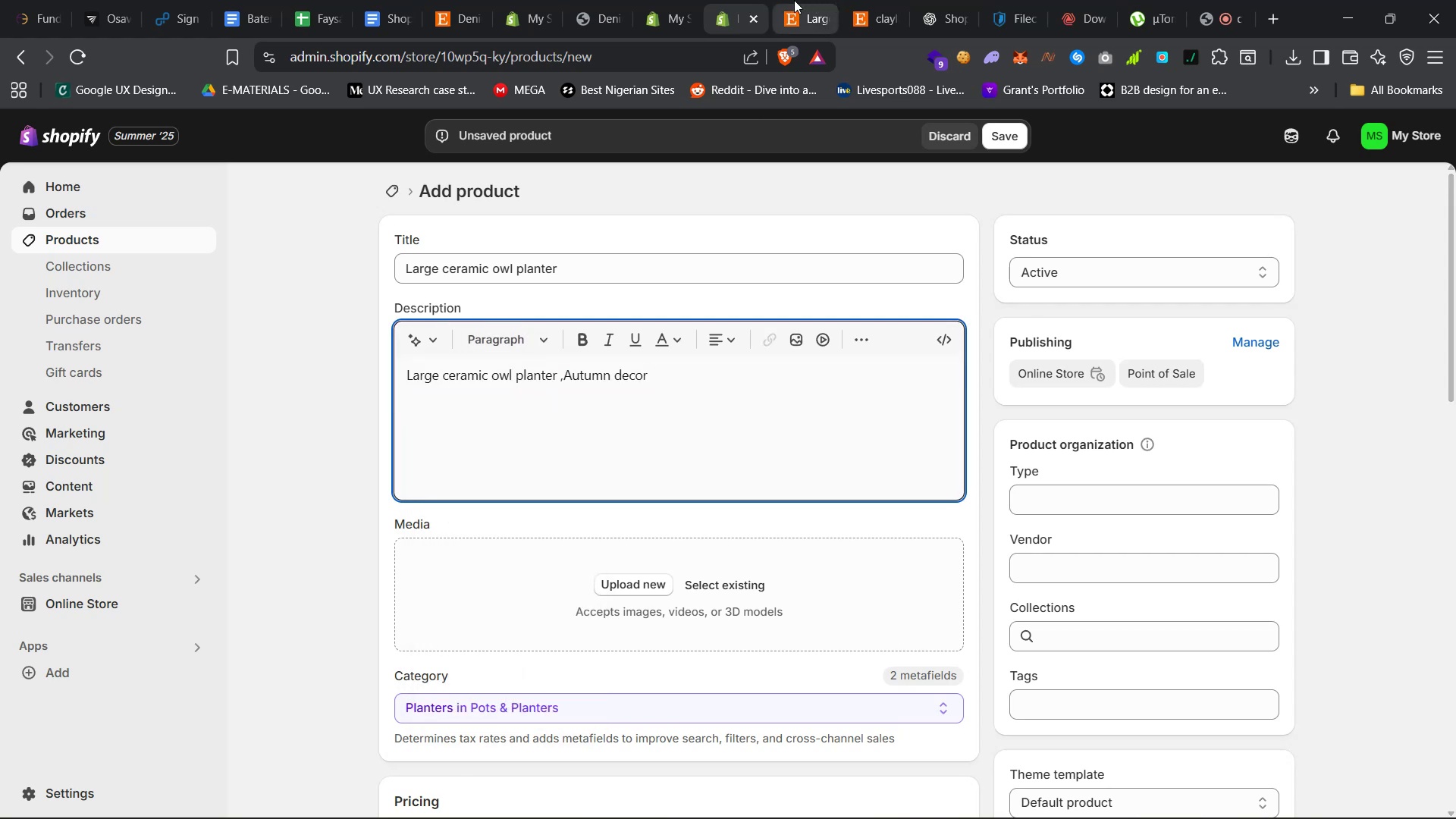 
scroll: coordinate [1060, 457], scroll_direction: down, amount: 13.0
 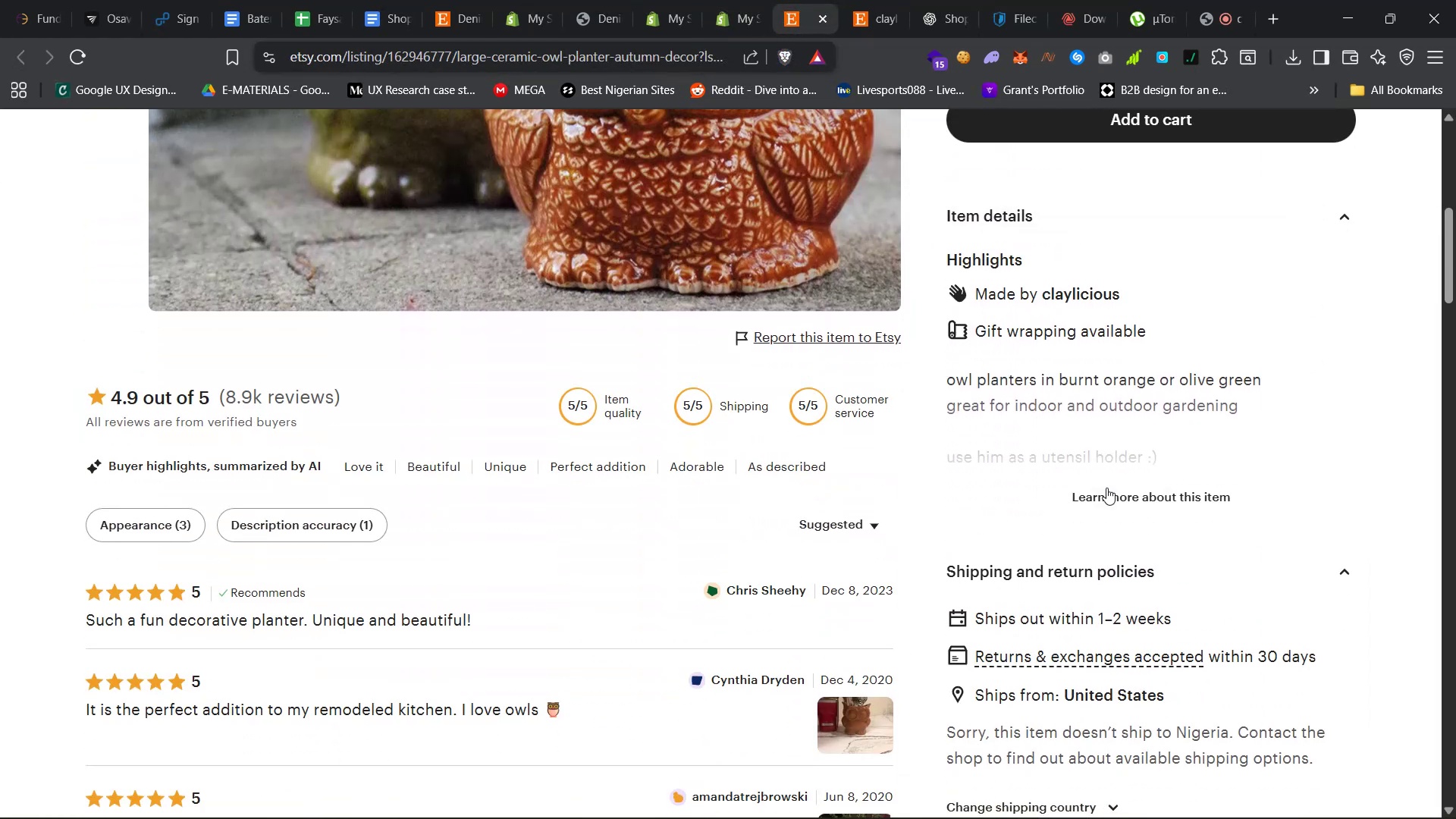 
left_click([1109, 488])
 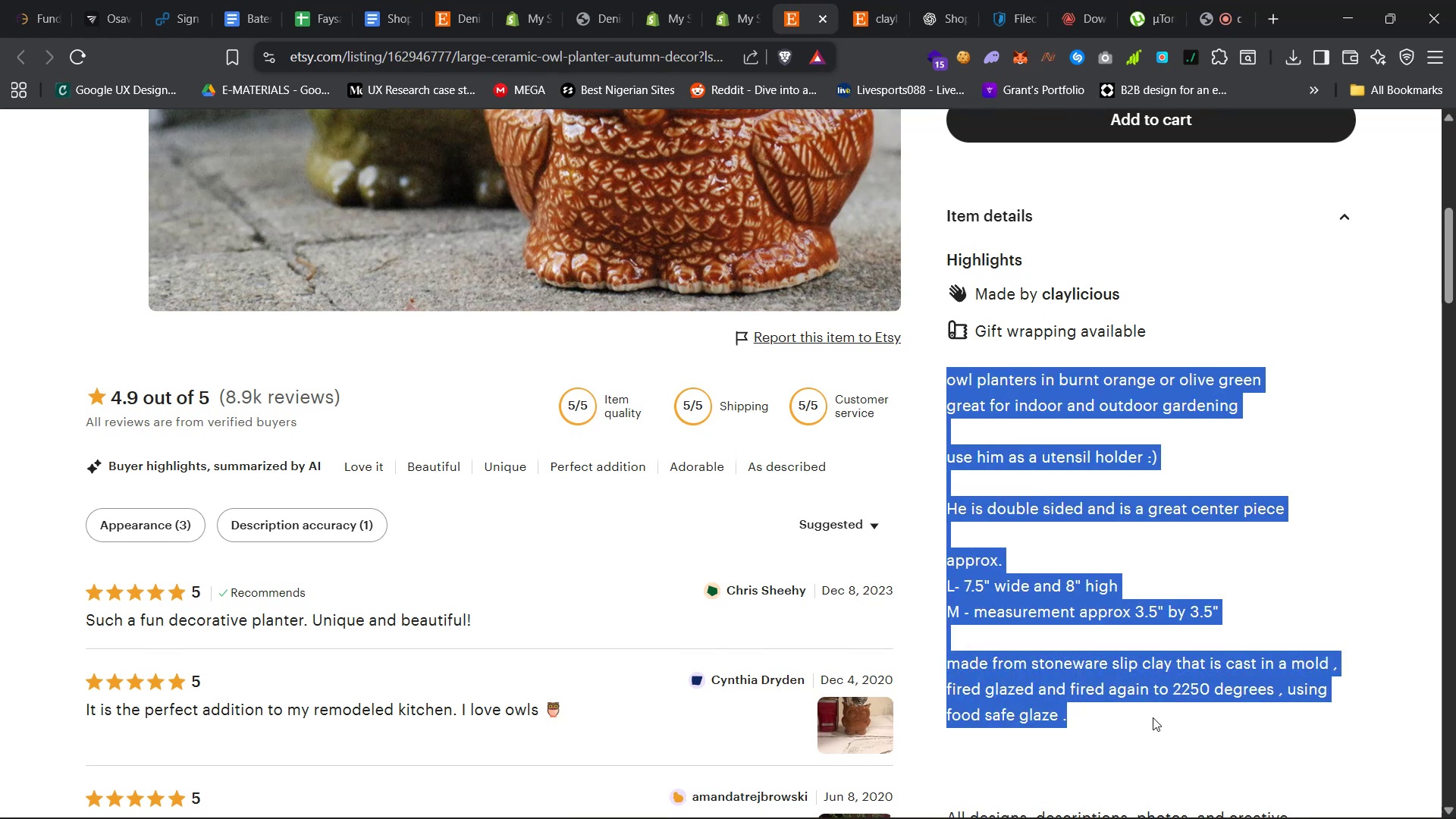 
hold_key(key=ControlLeft, duration=0.34)
 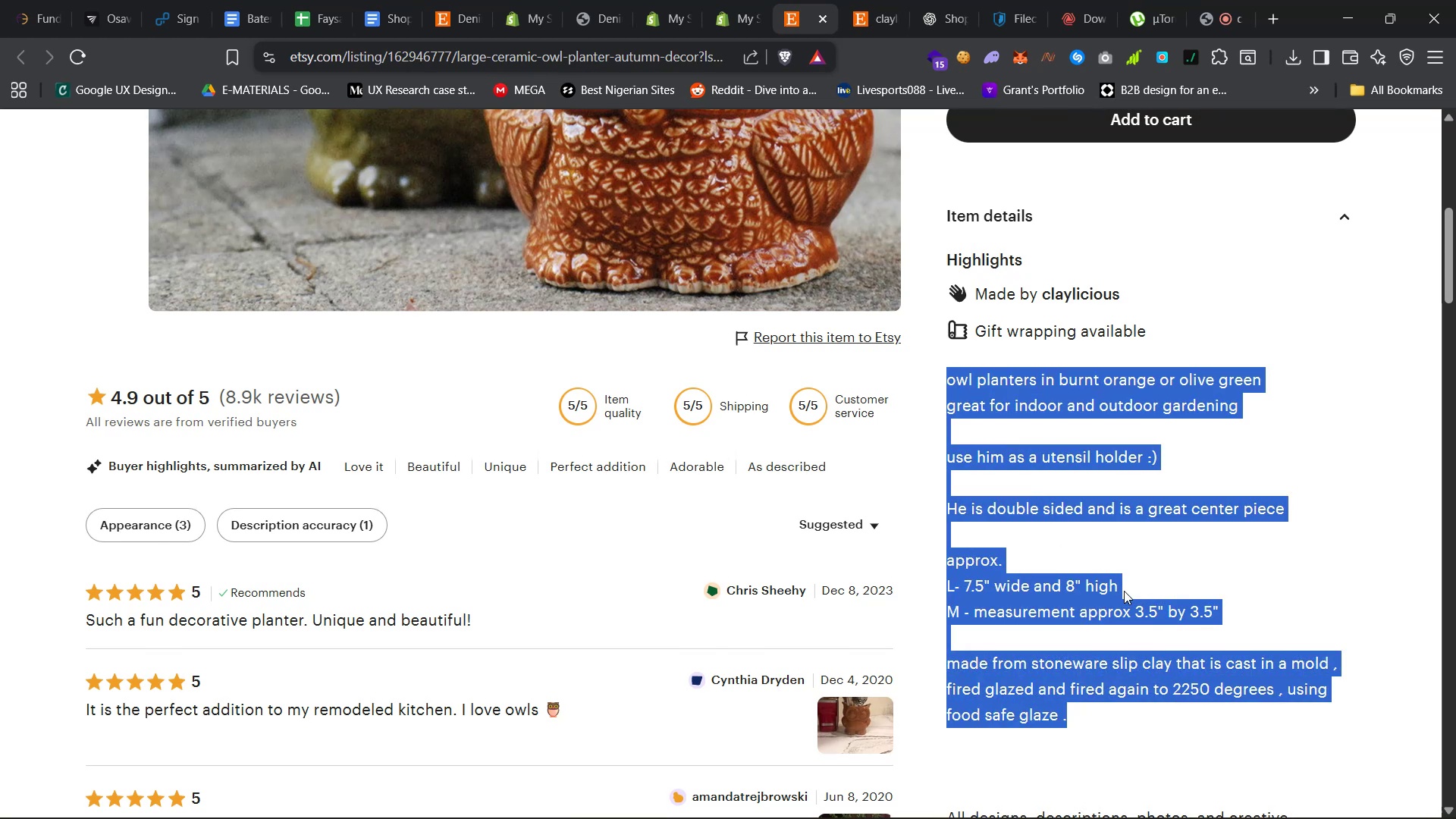 
scroll: coordinate [1124, 592], scroll_direction: down, amount: 12.0
 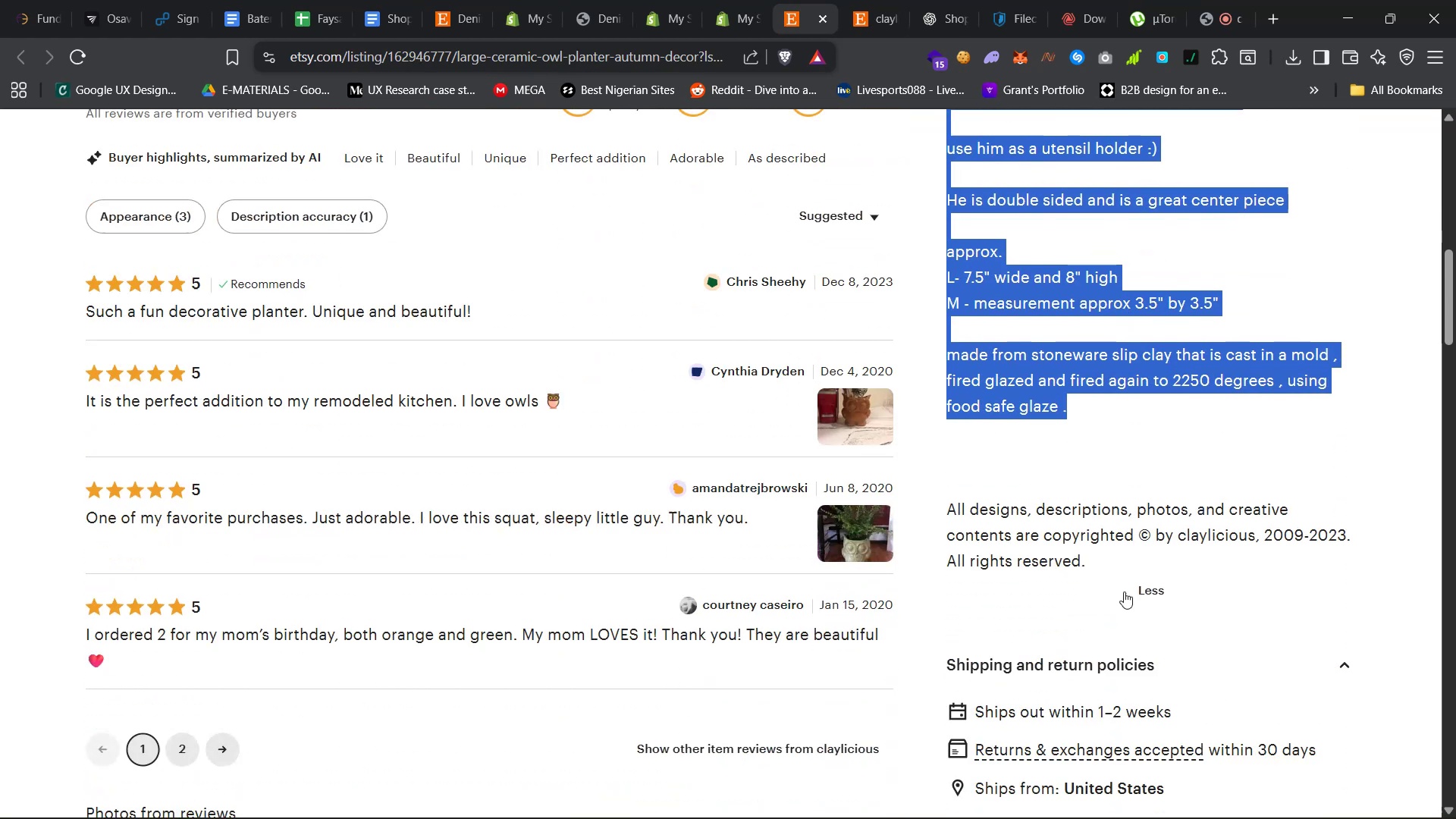 
key(Control+C)
 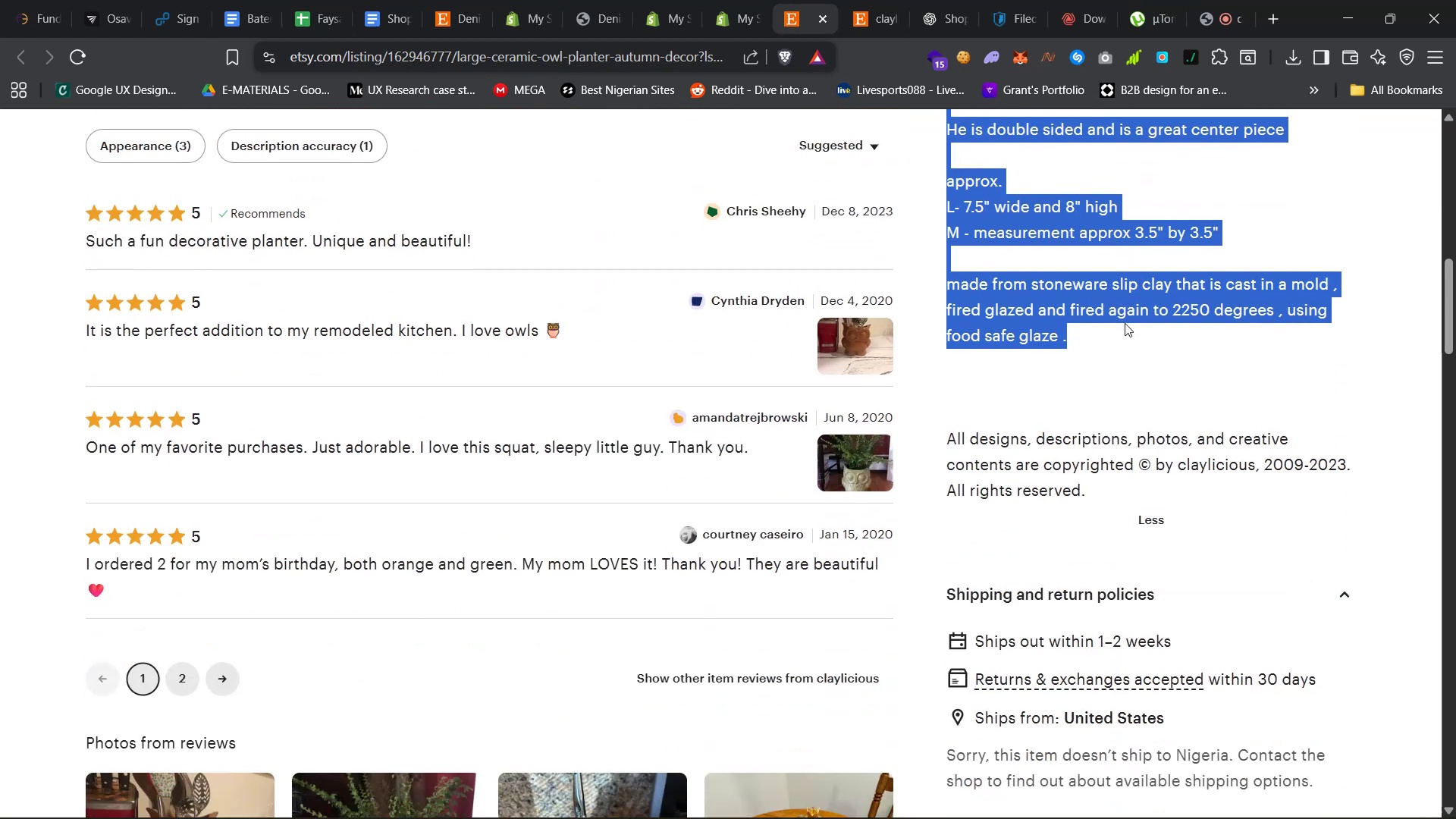 
key(Control+C)
 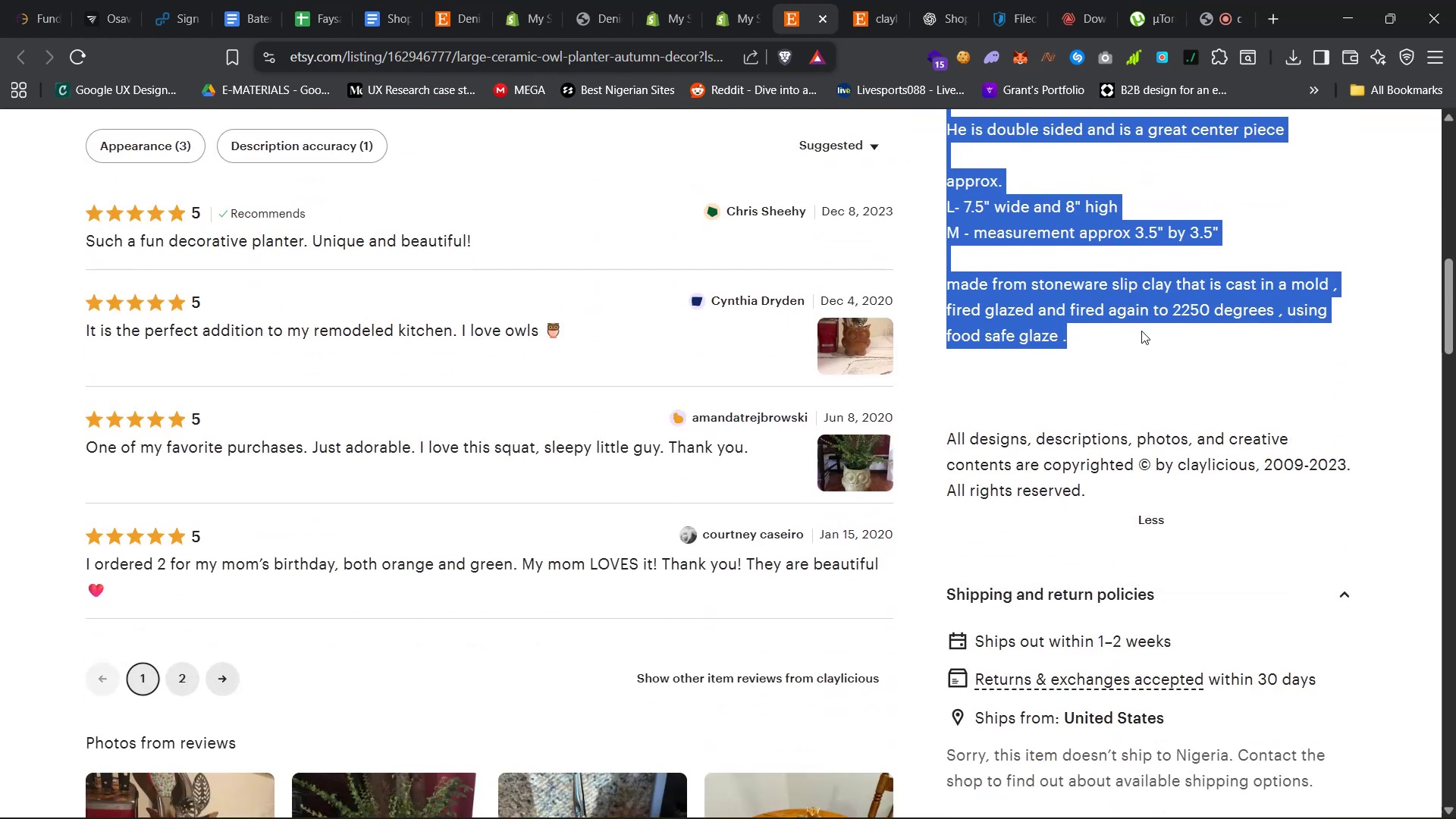 
key(Control+C)
 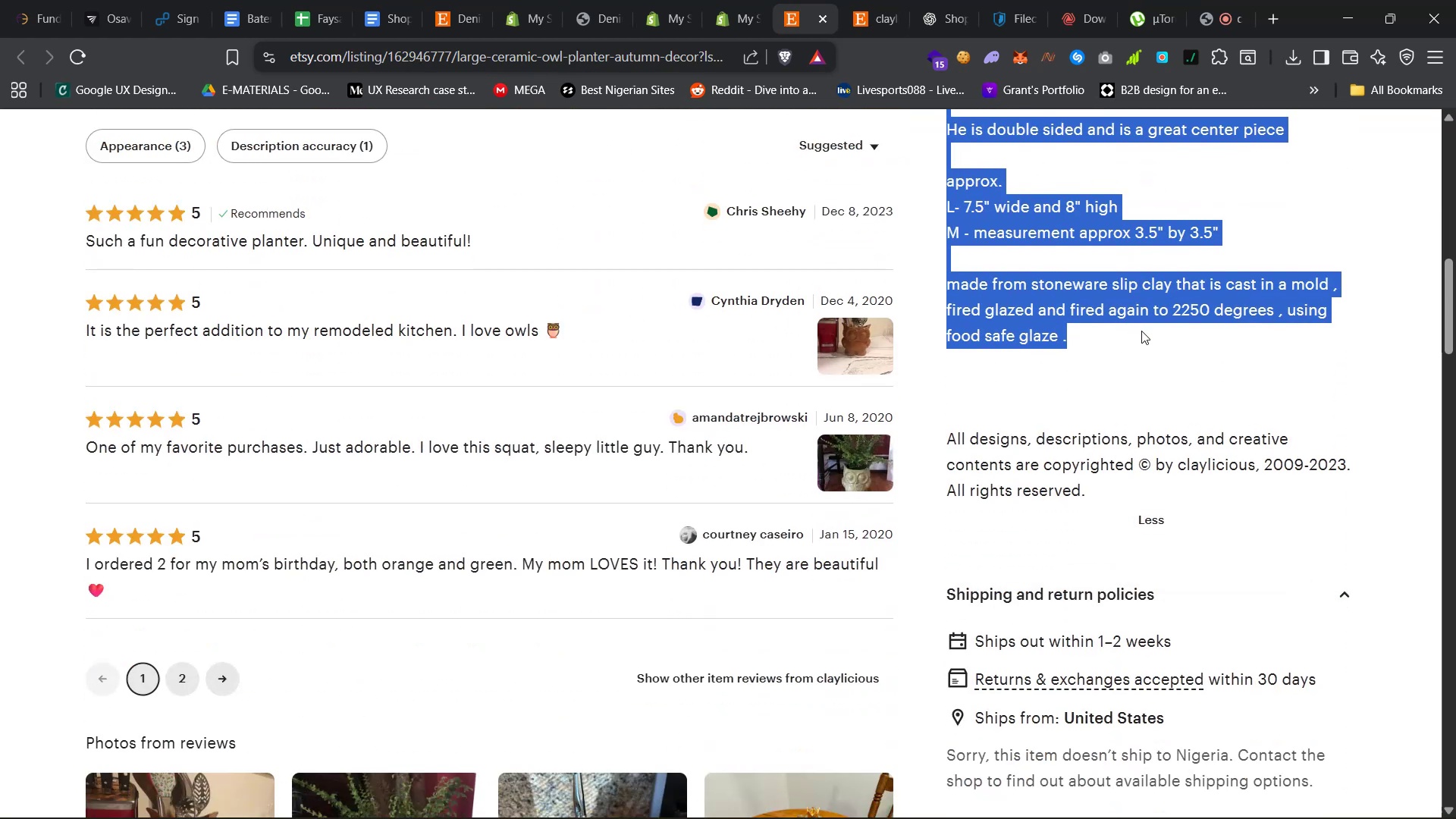 
key(Control+C)
 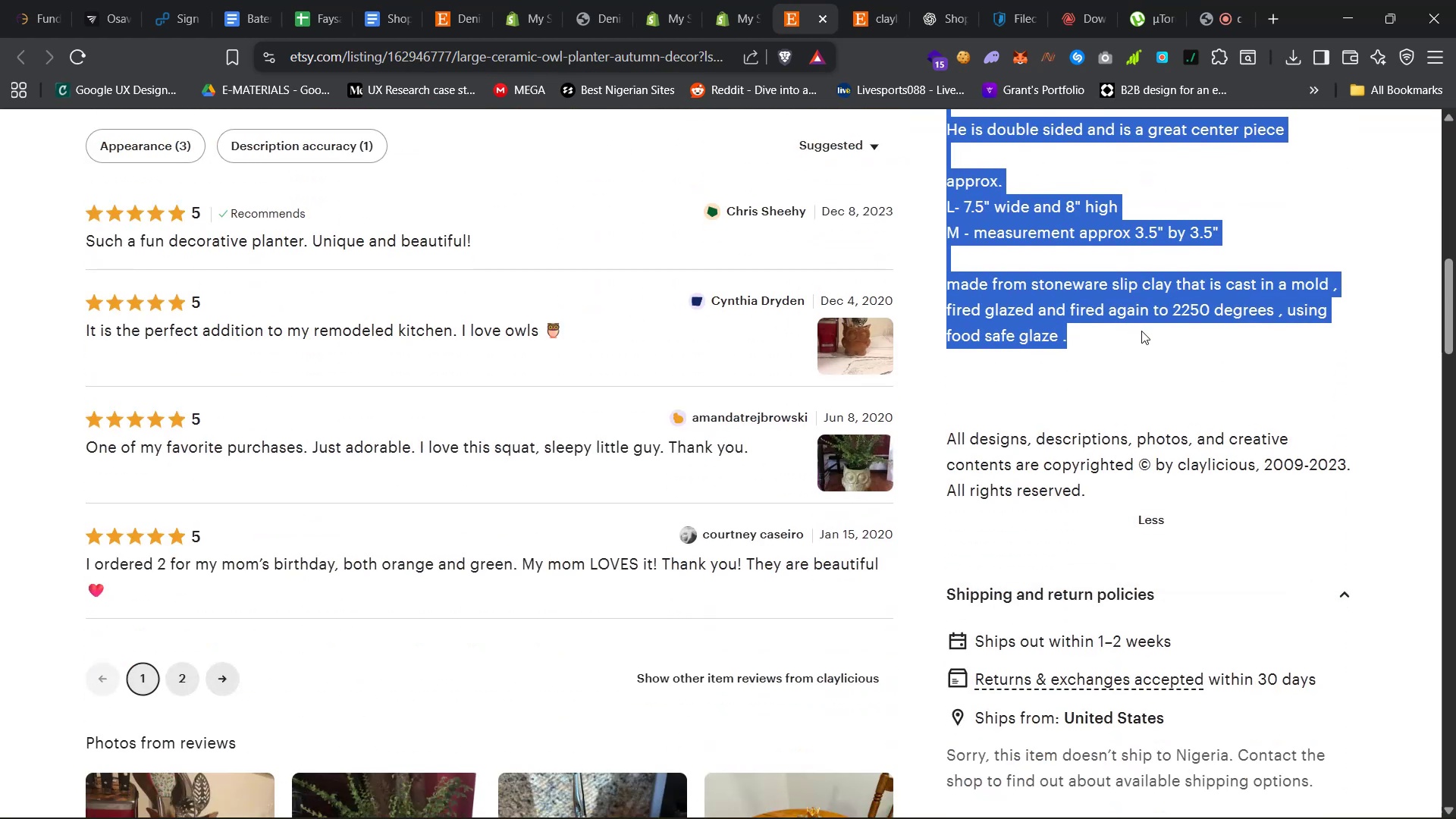 
key(Control+C)
 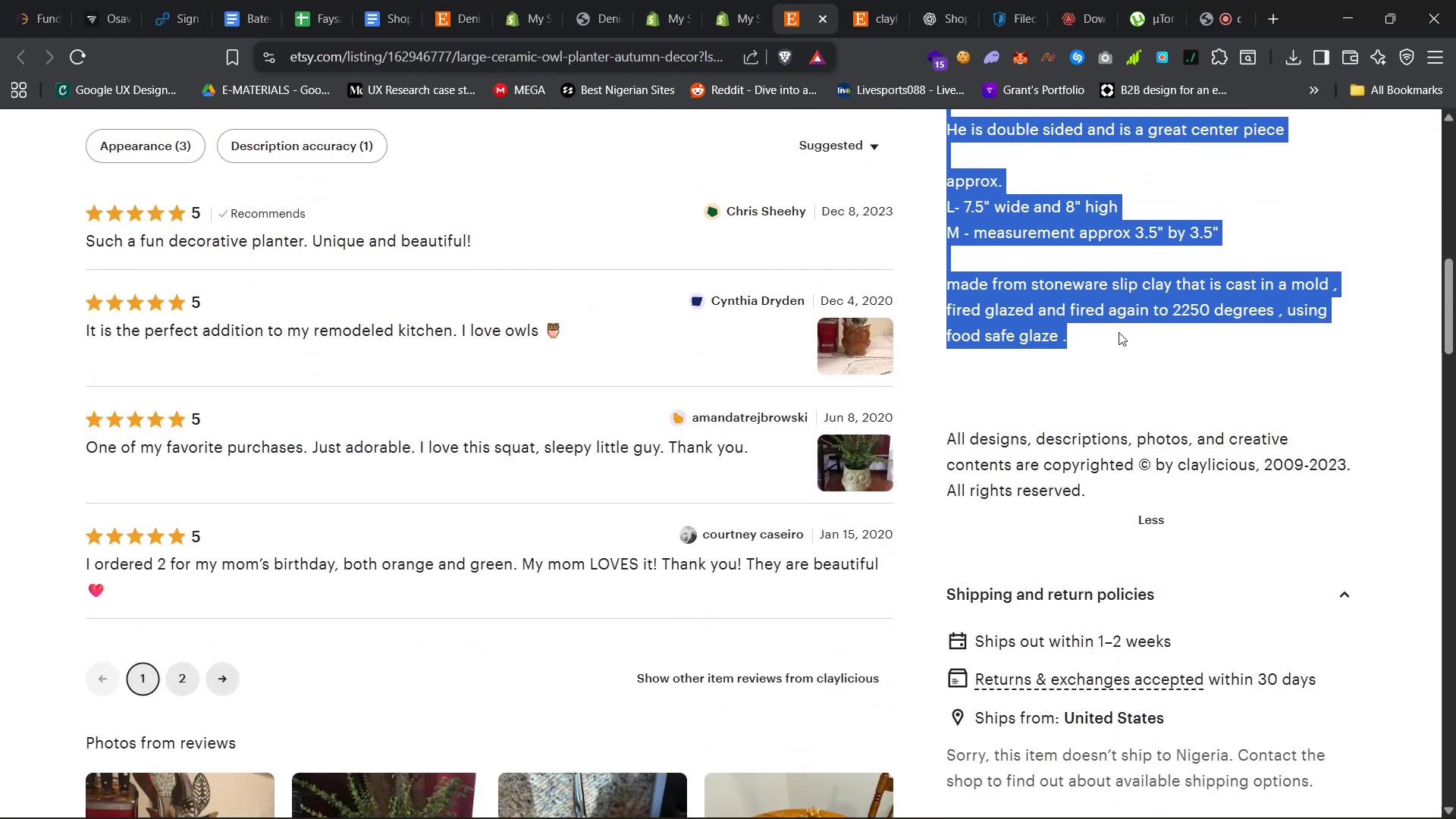 
key(Control+C)
 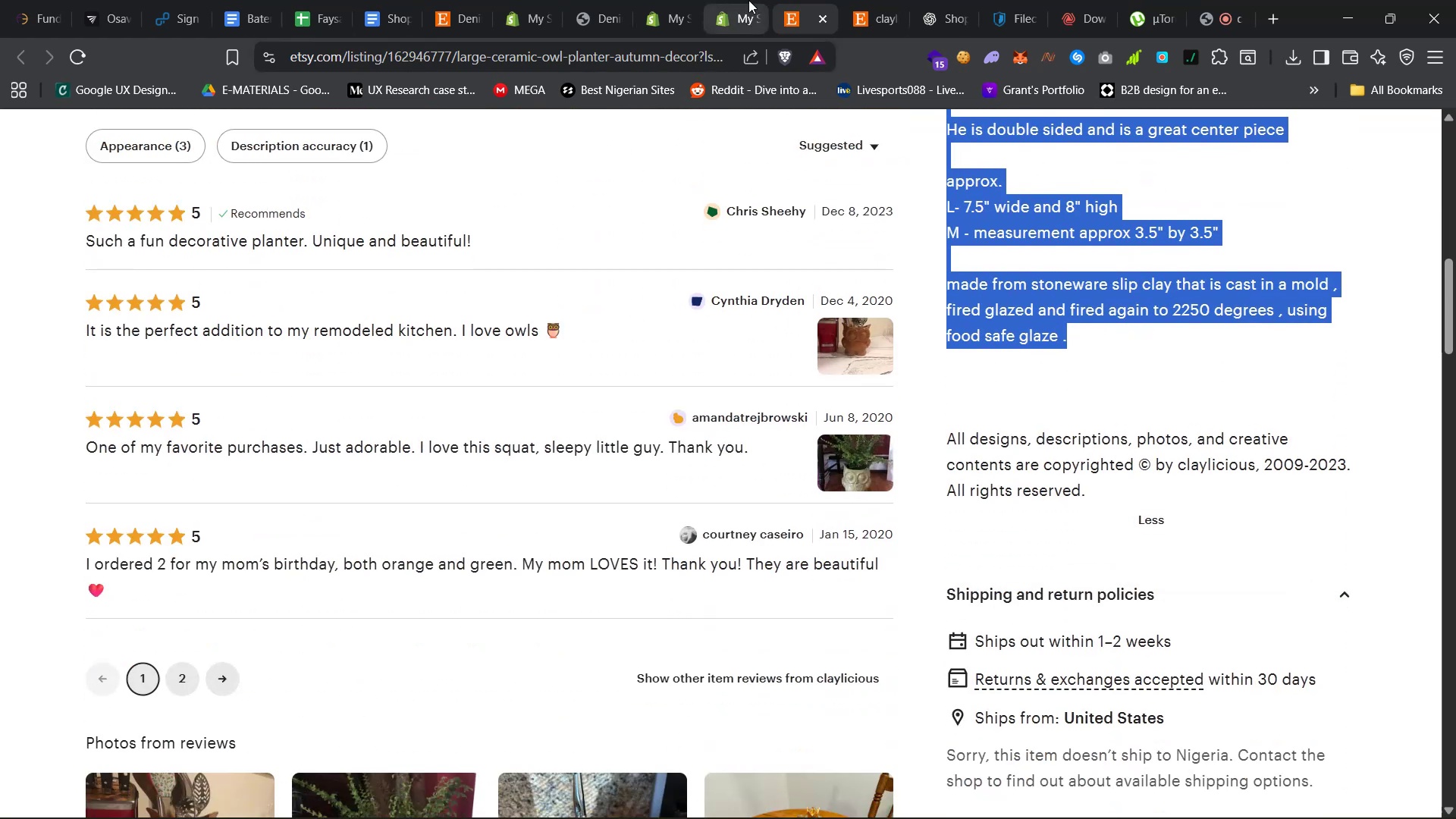 
left_click([731, 0])
 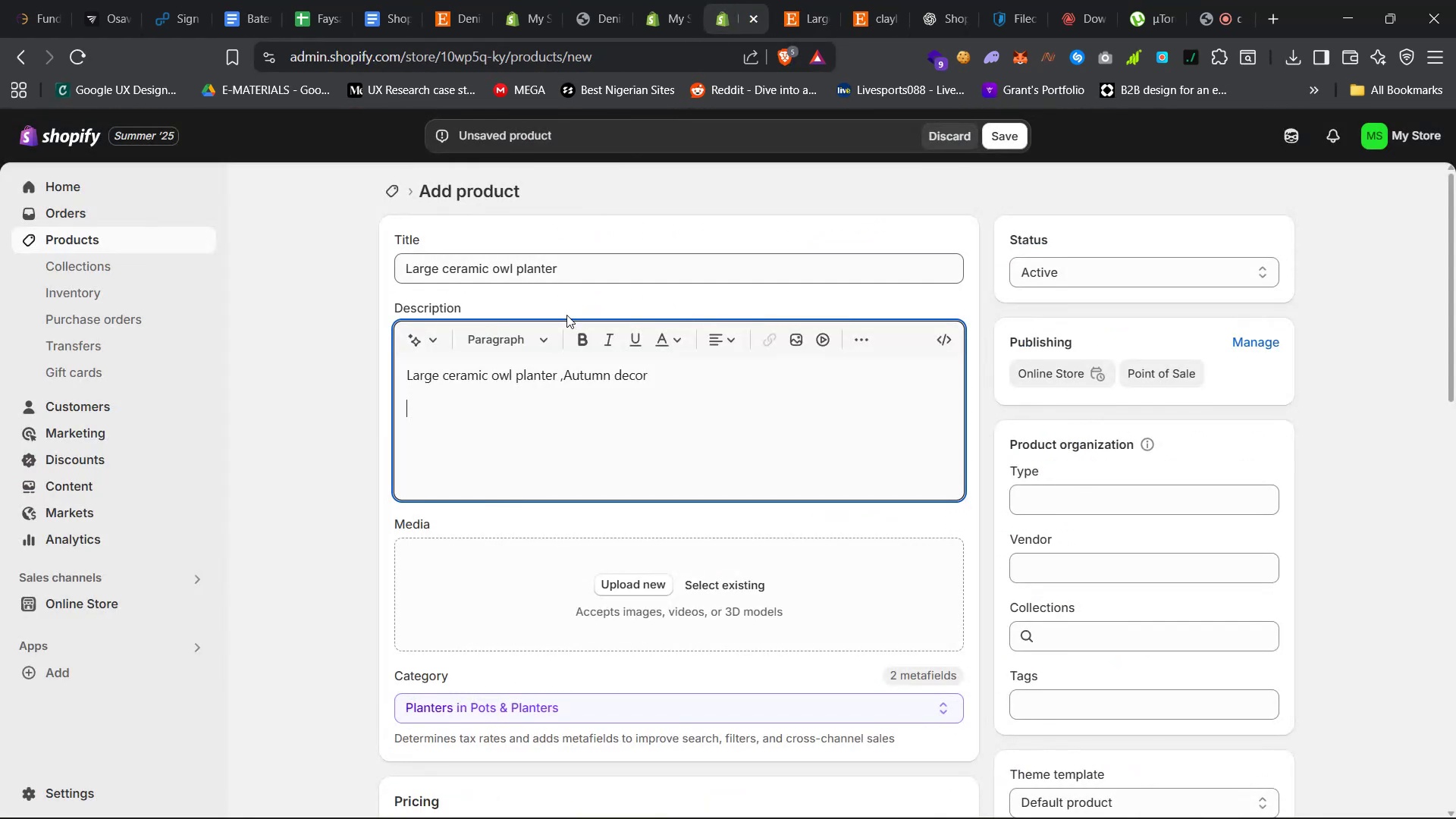 
key(Control+V)
 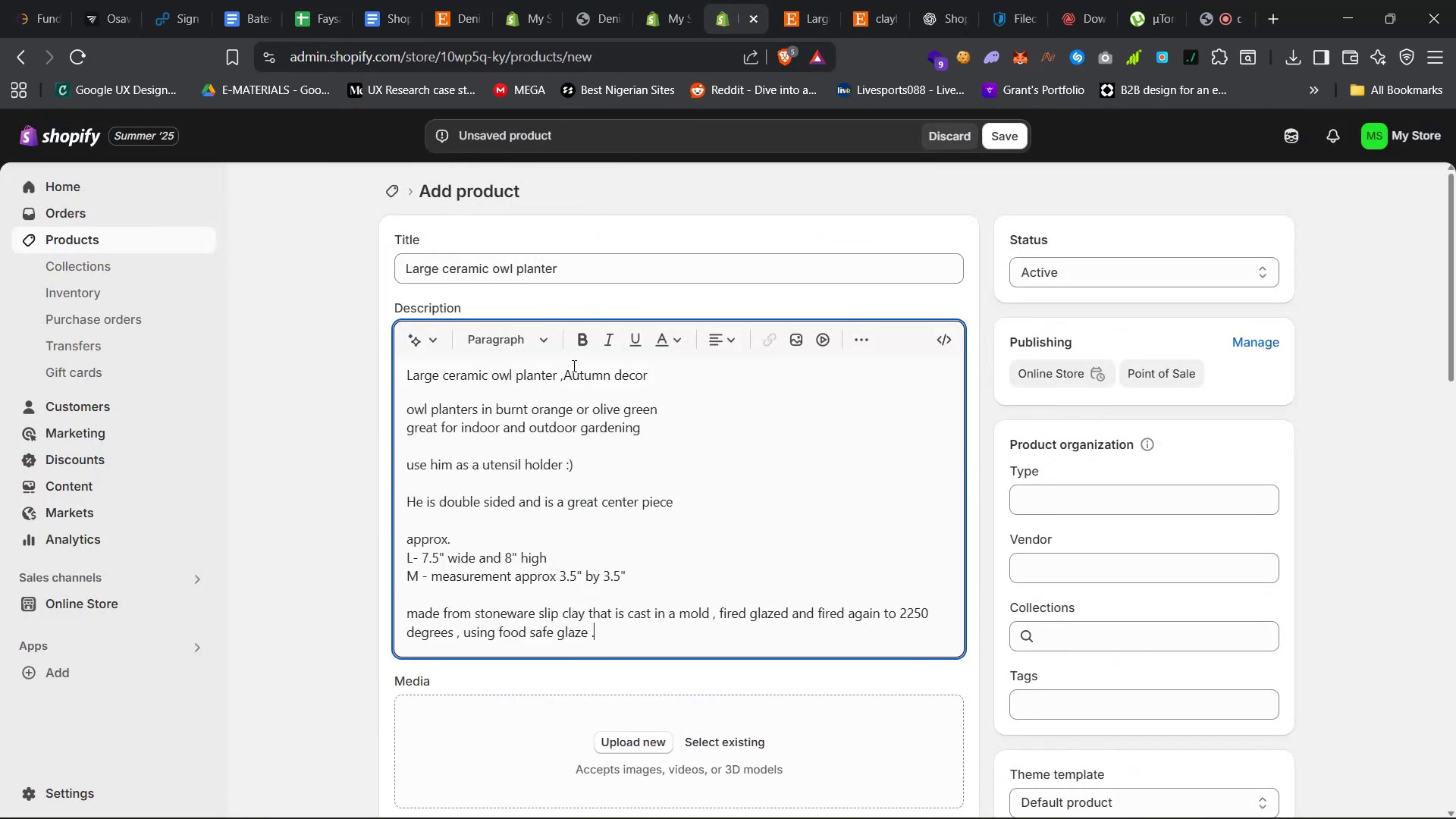 
scroll: coordinate [600, 497], scroll_direction: down, amount: 10.0
 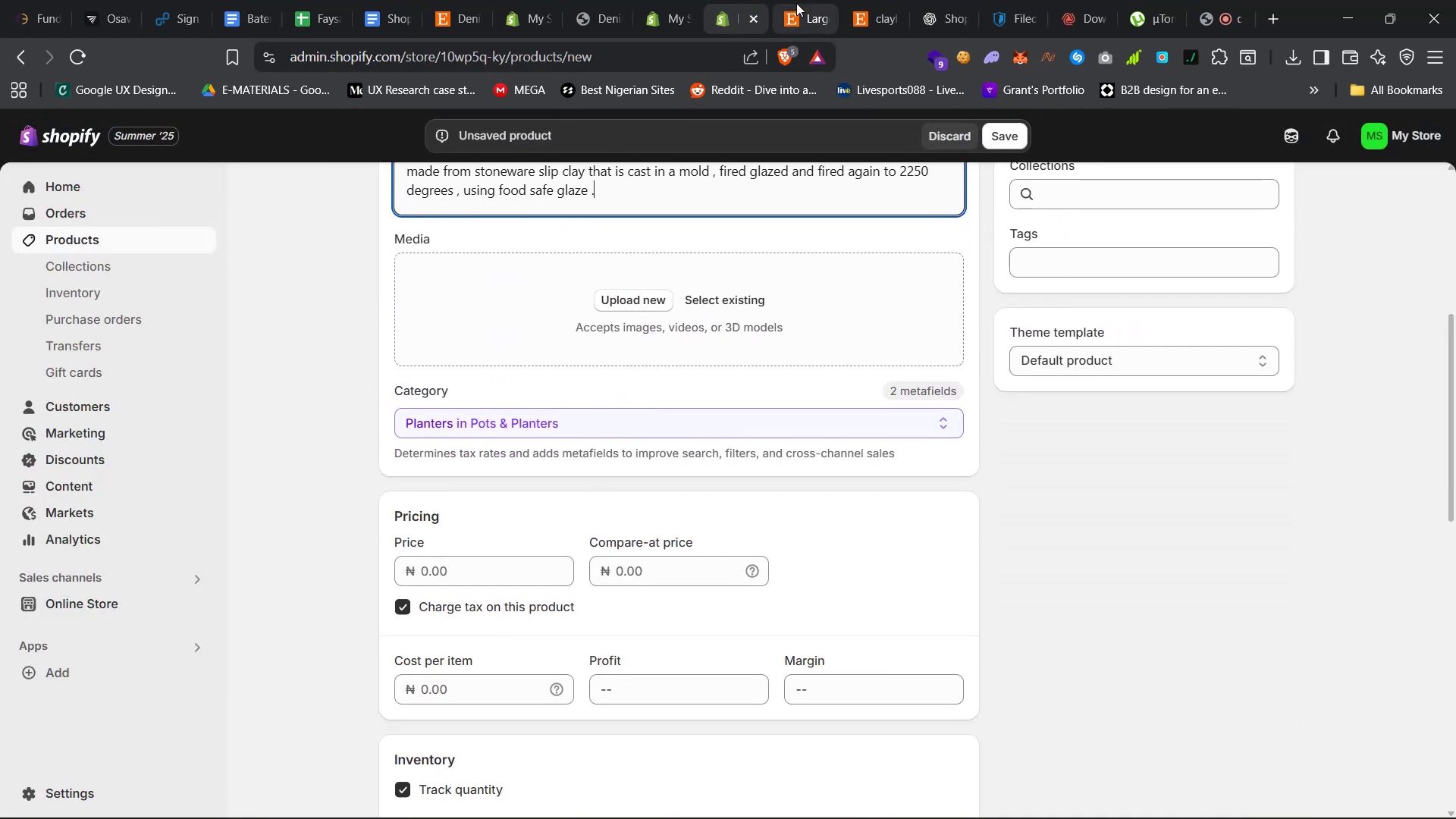 
left_click([801, 0])
 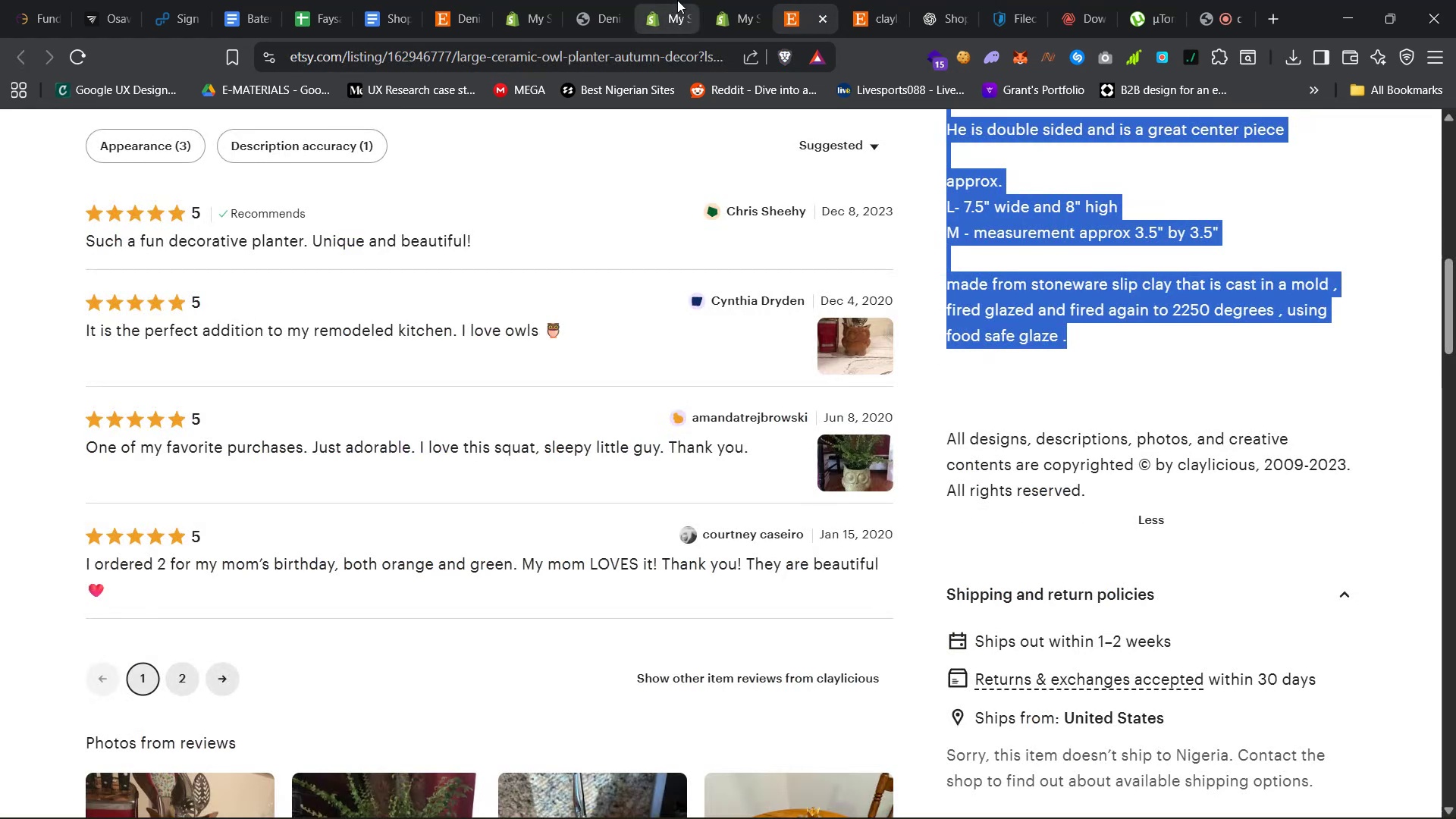 
left_click([723, 0])
 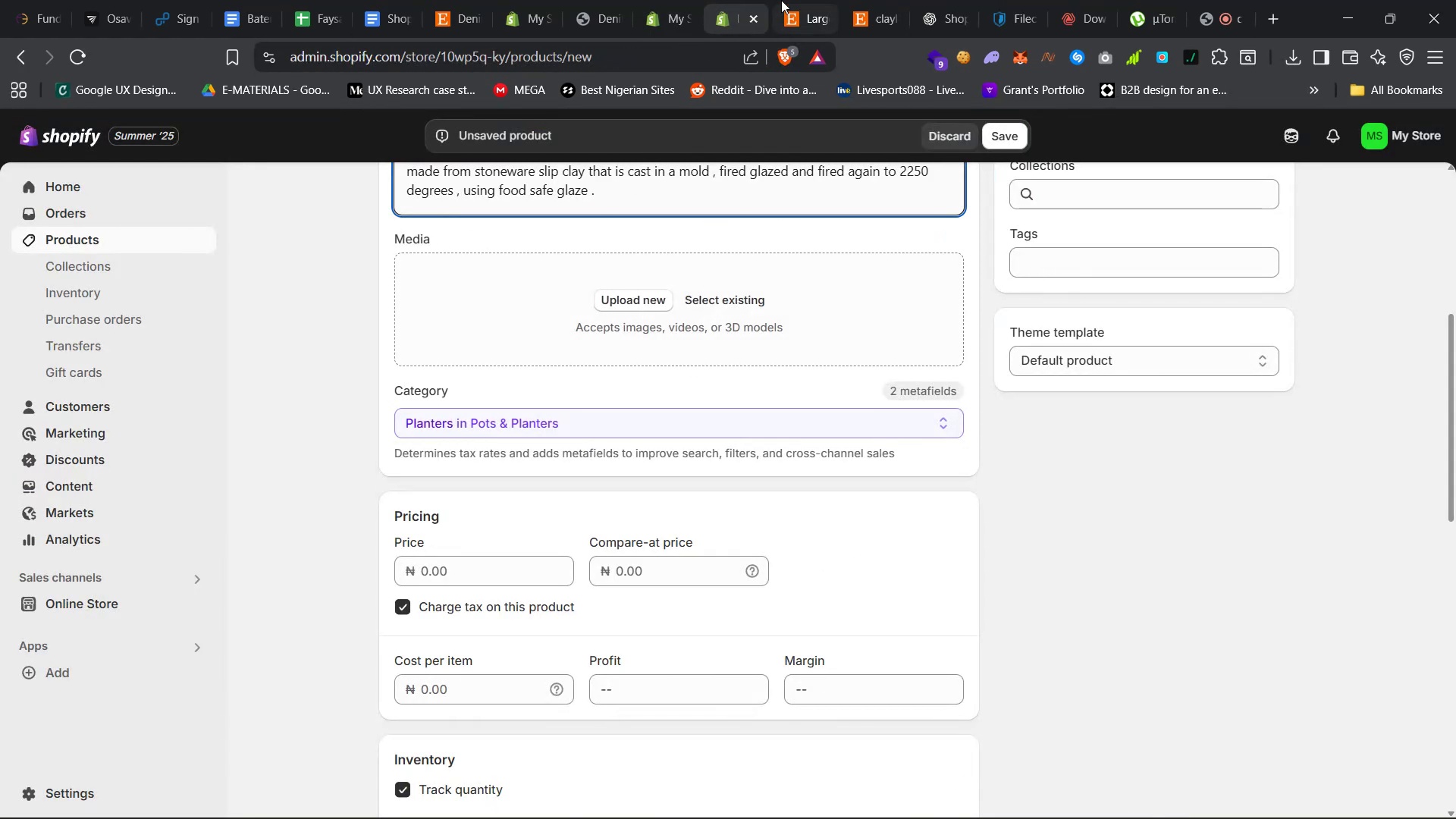 
left_click([792, 0])
 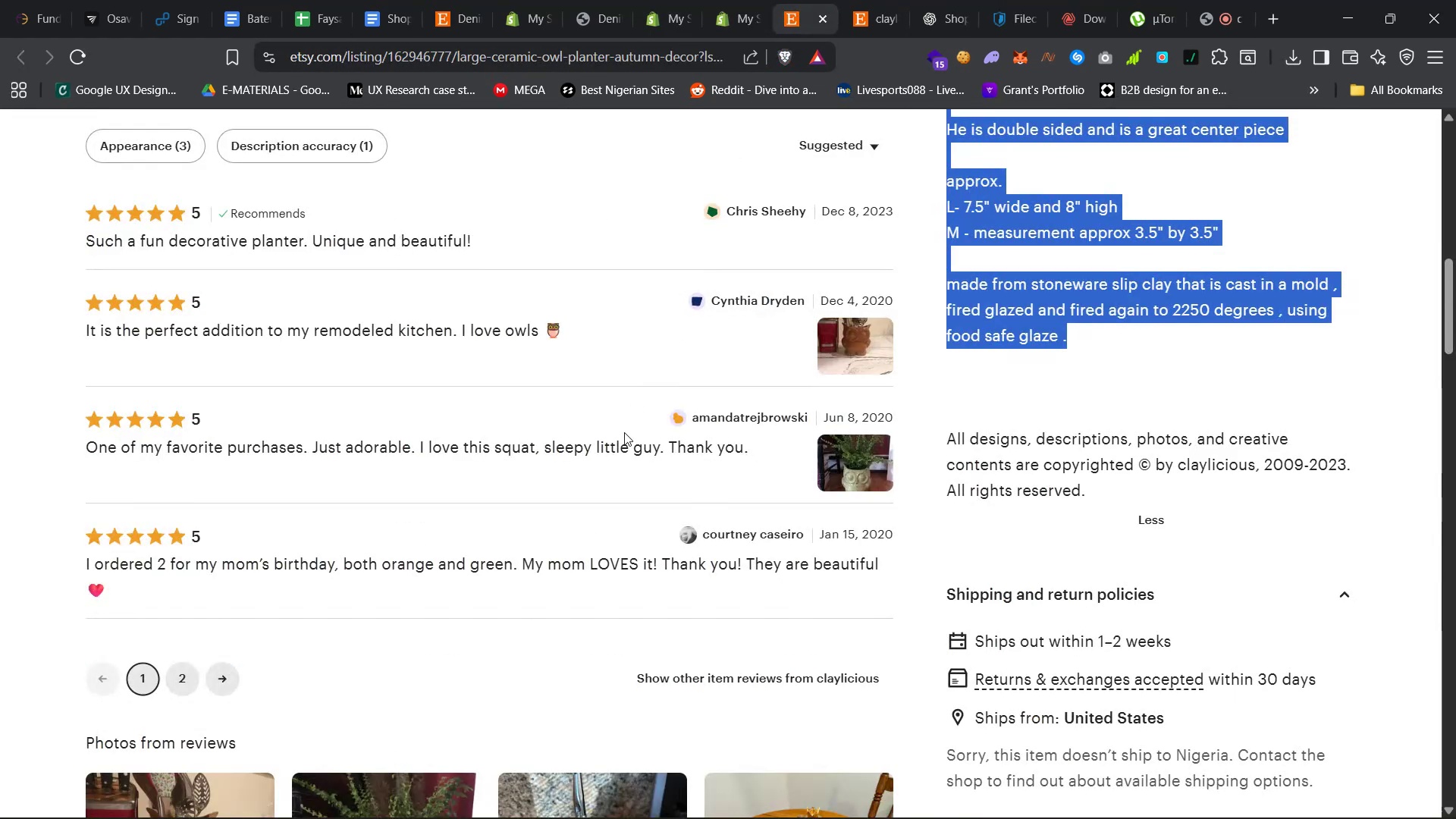 
scroll: coordinate [611, 464], scroll_direction: up, amount: 36.0
 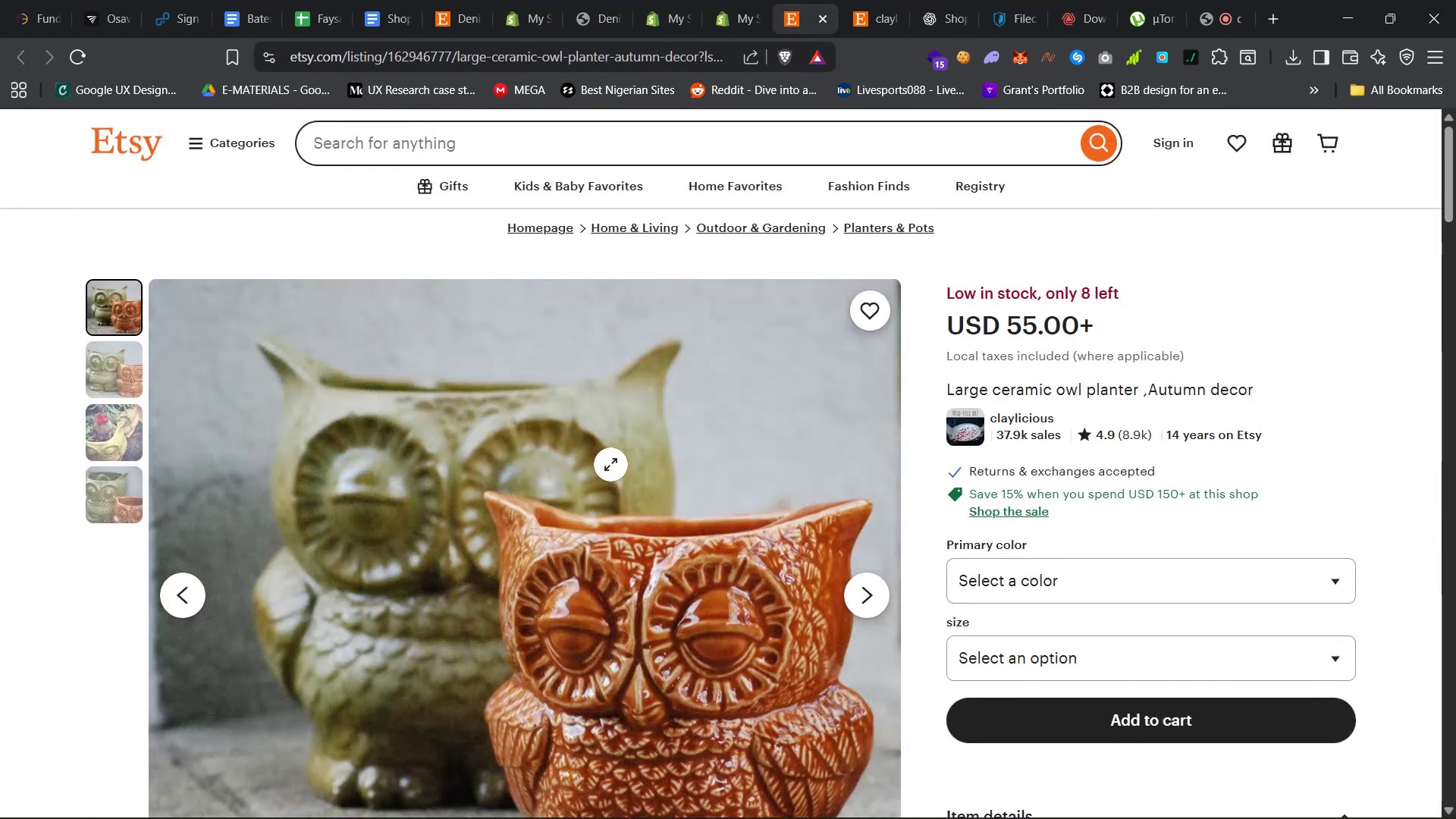 
left_click([610, 464])
 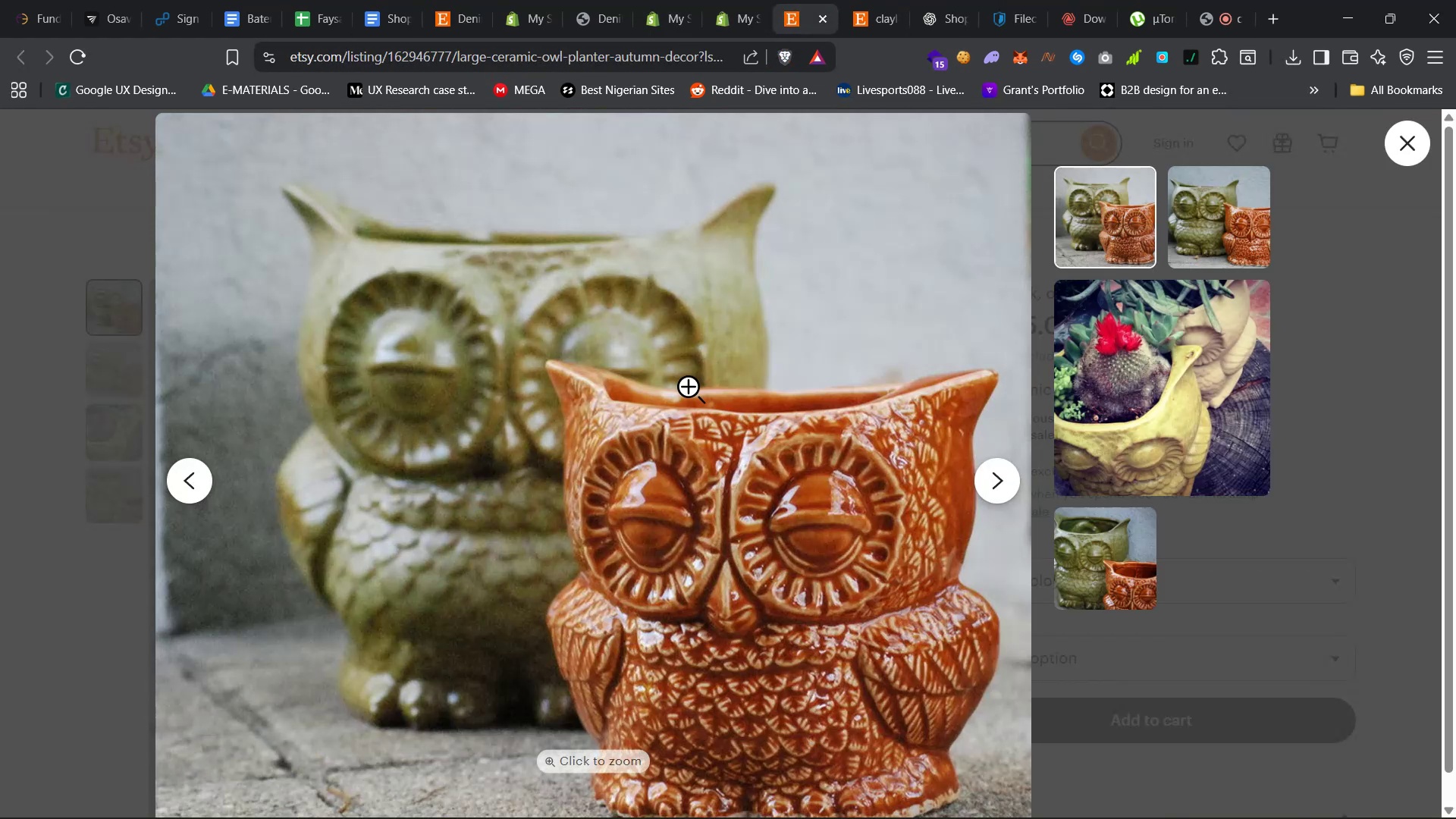 
right_click([695, 391])
 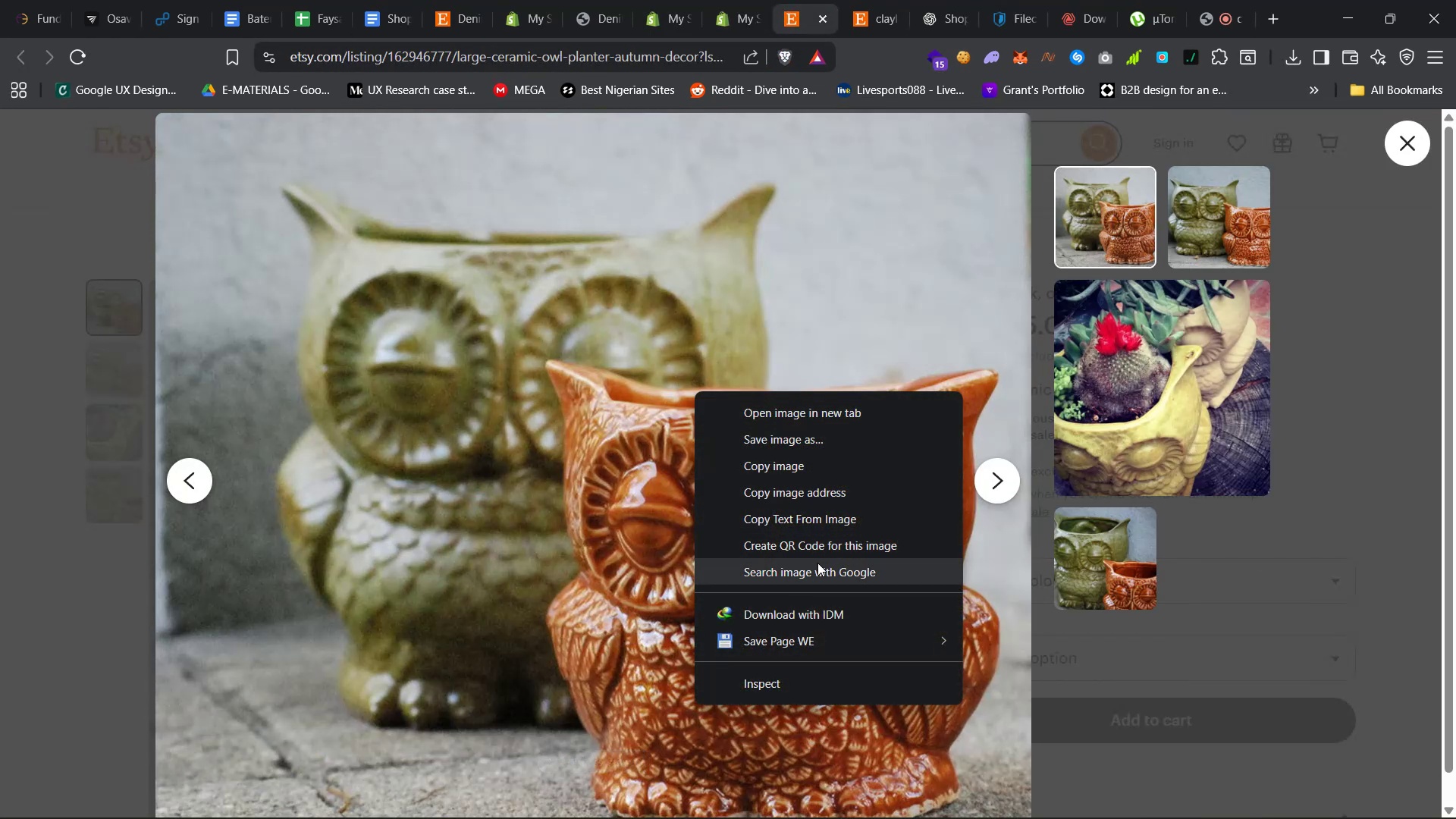 
left_click([811, 609])
 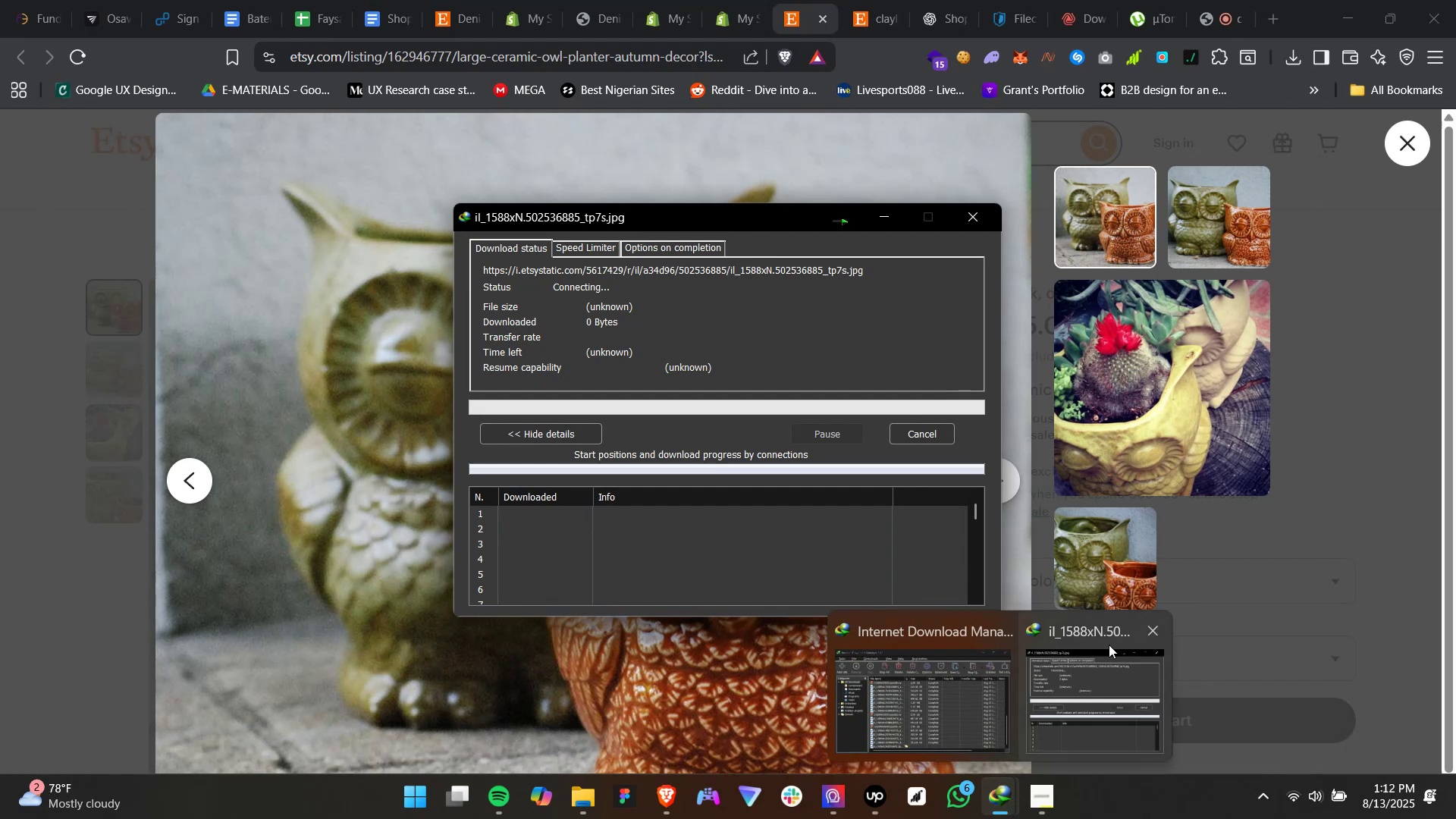 
left_click([1093, 0])
 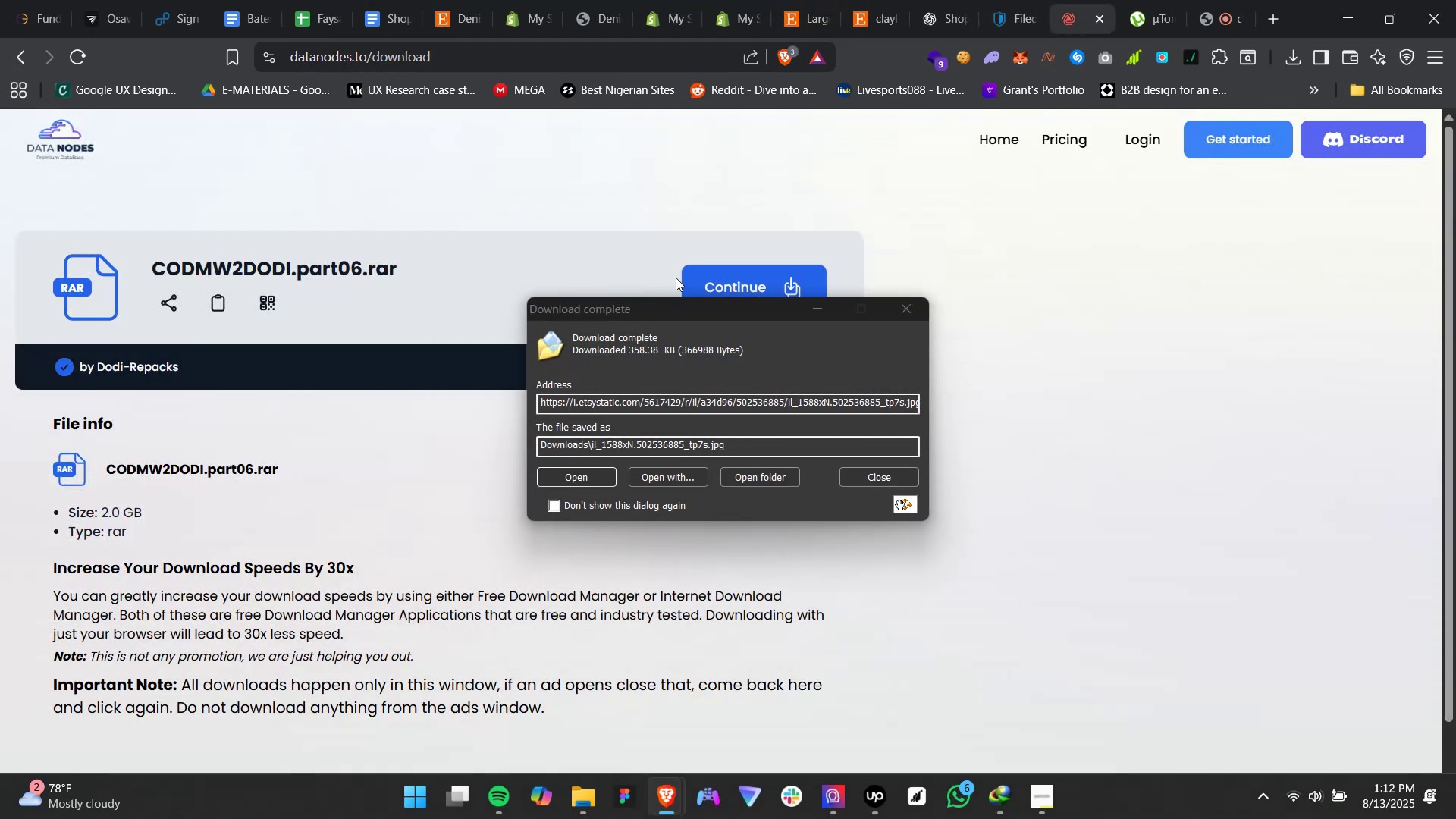 
left_click([719, 275])
 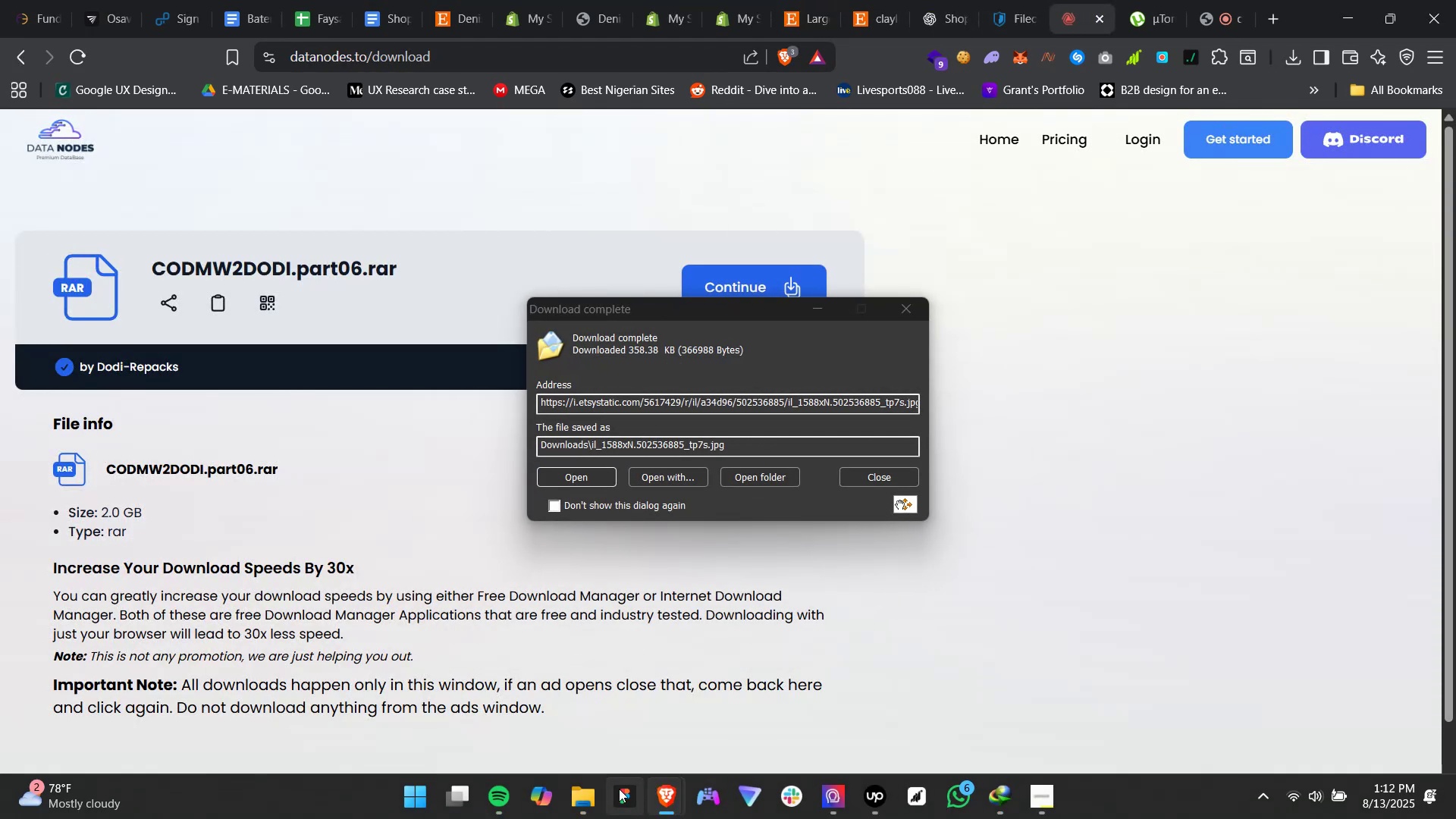 
left_click([585, 808])
 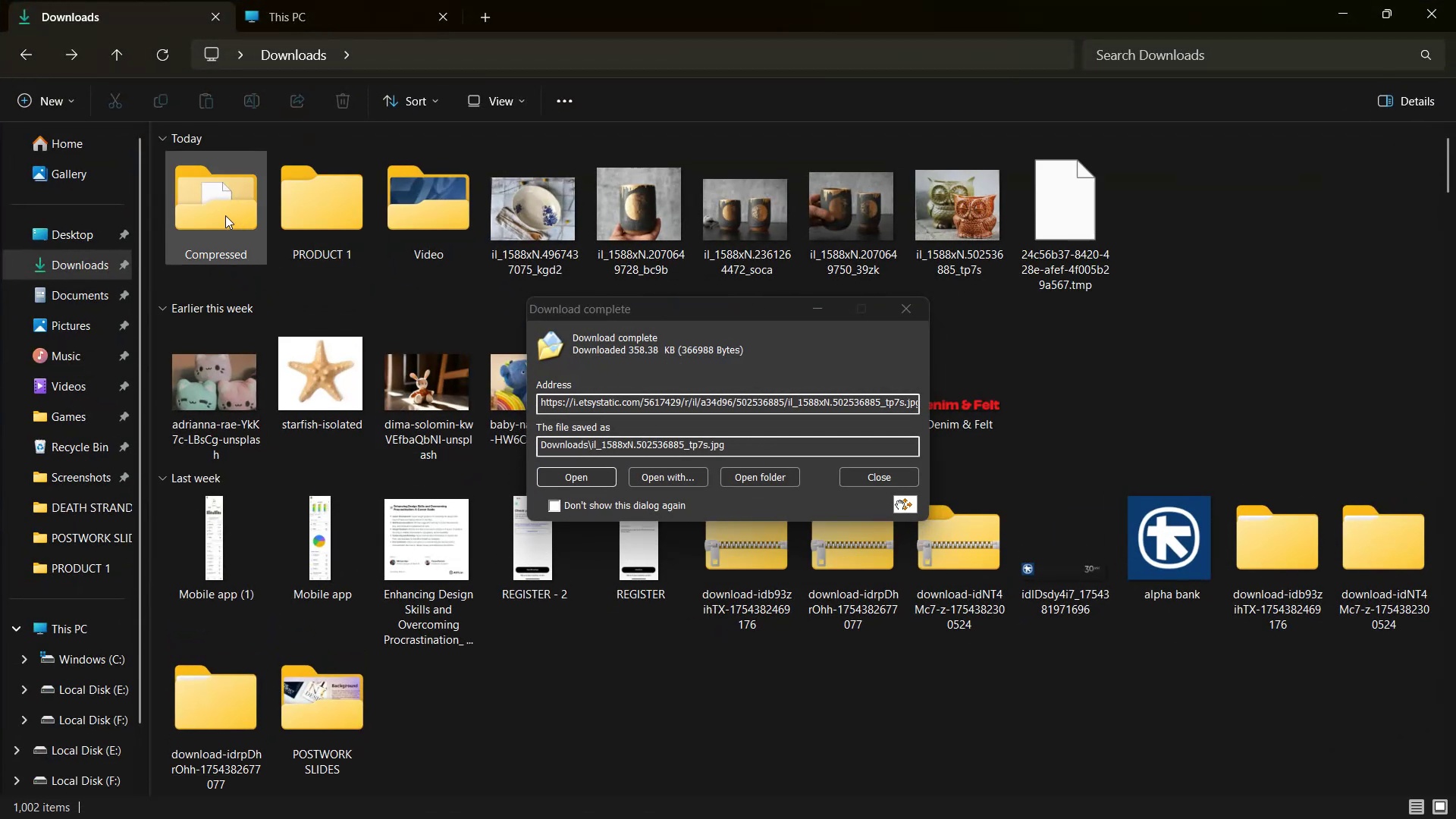 
double_click([218, 215])
 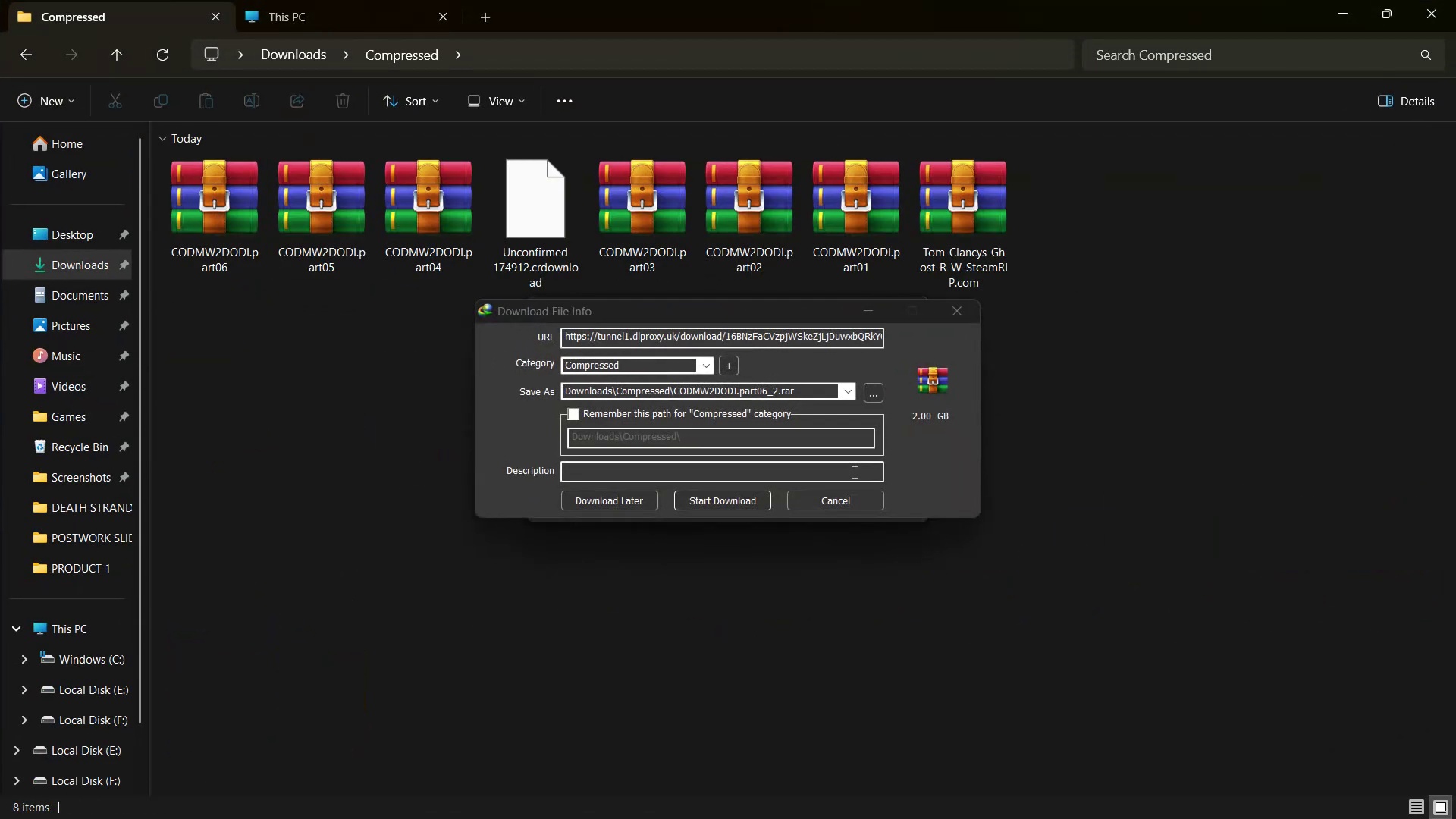 
left_click([824, 497])
 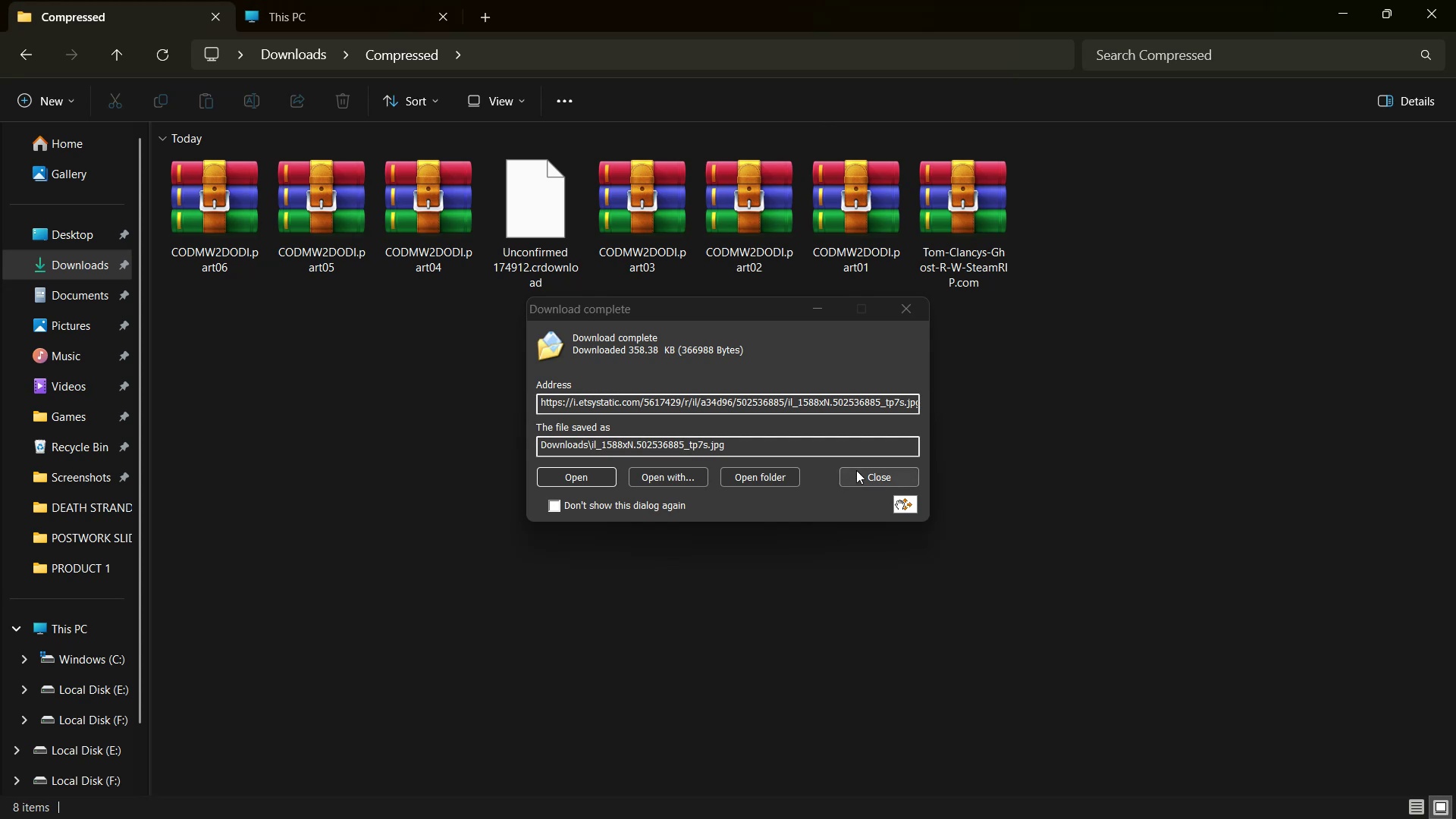 
left_click([856, 470])
 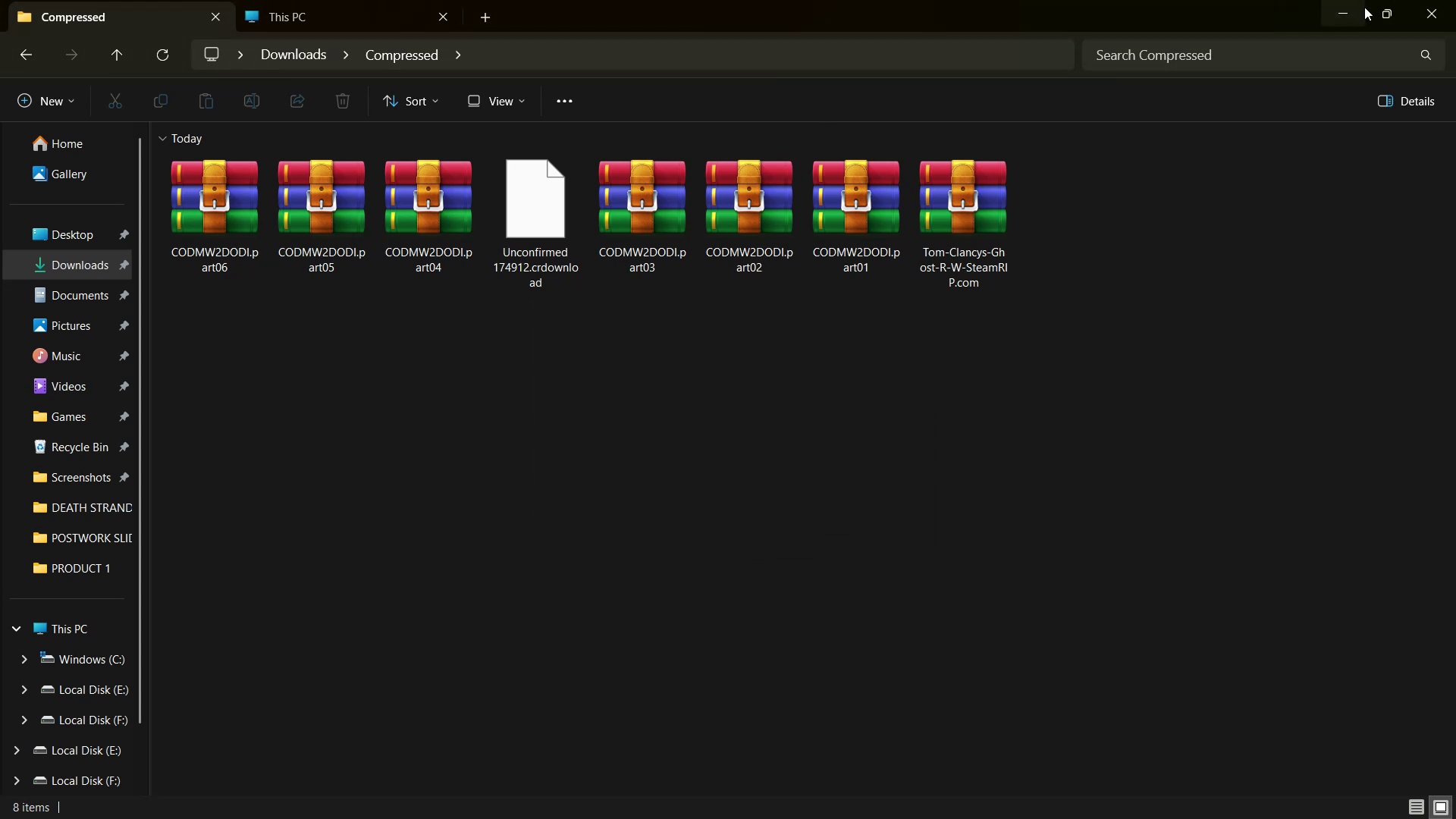 
left_click([1350, 8])
 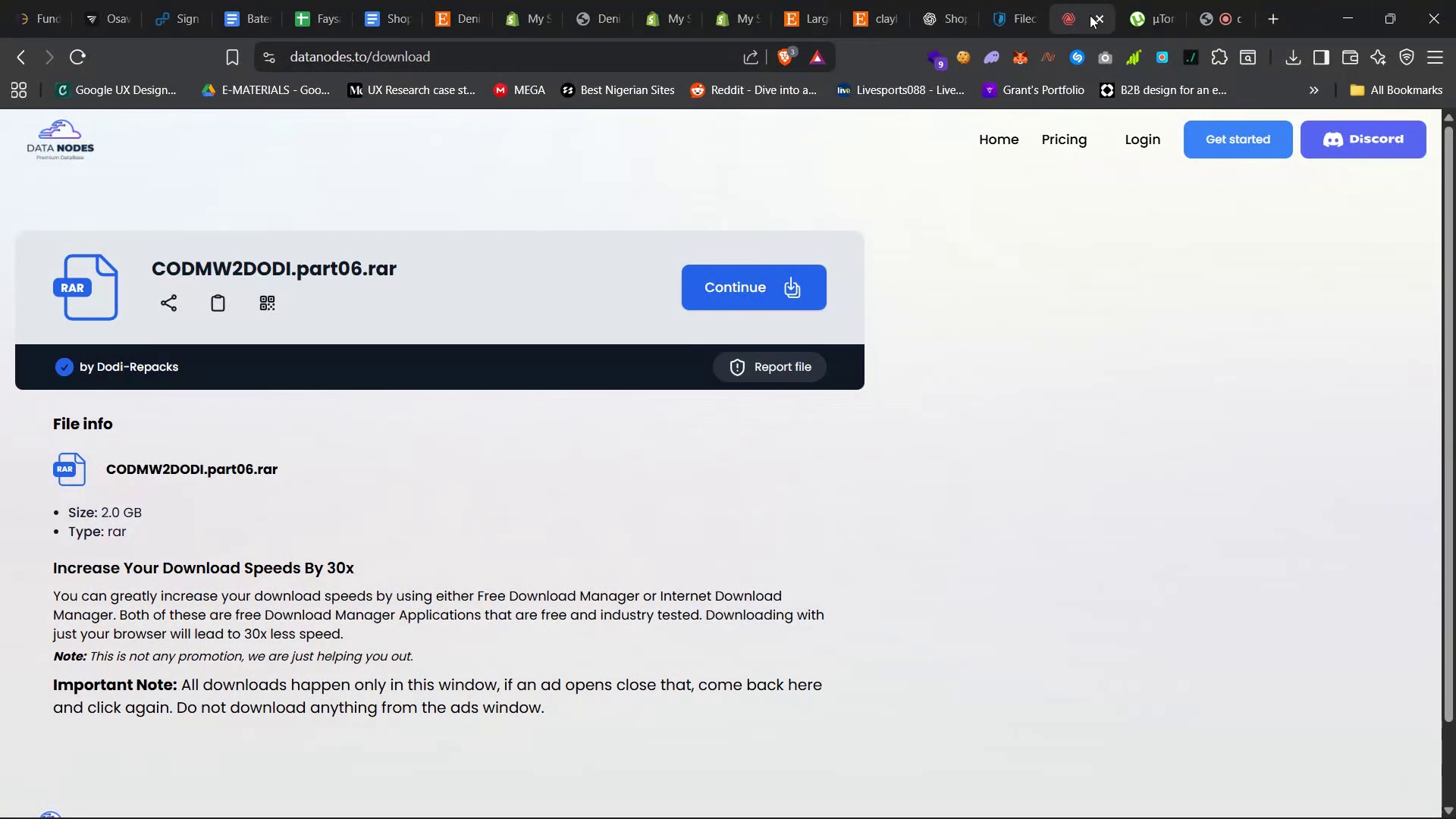 
left_click([1100, 18])
 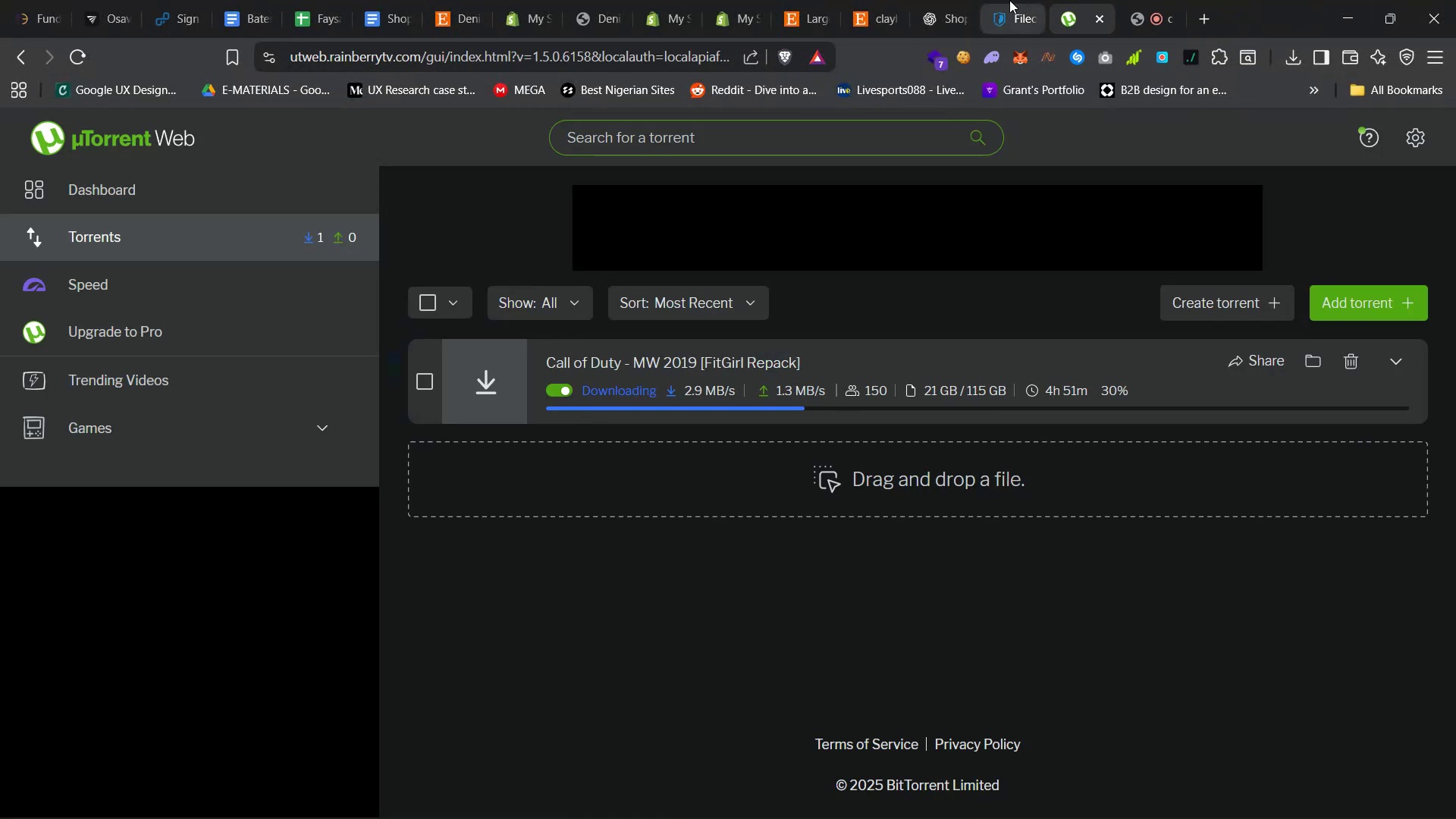 
left_click([1003, 0])
 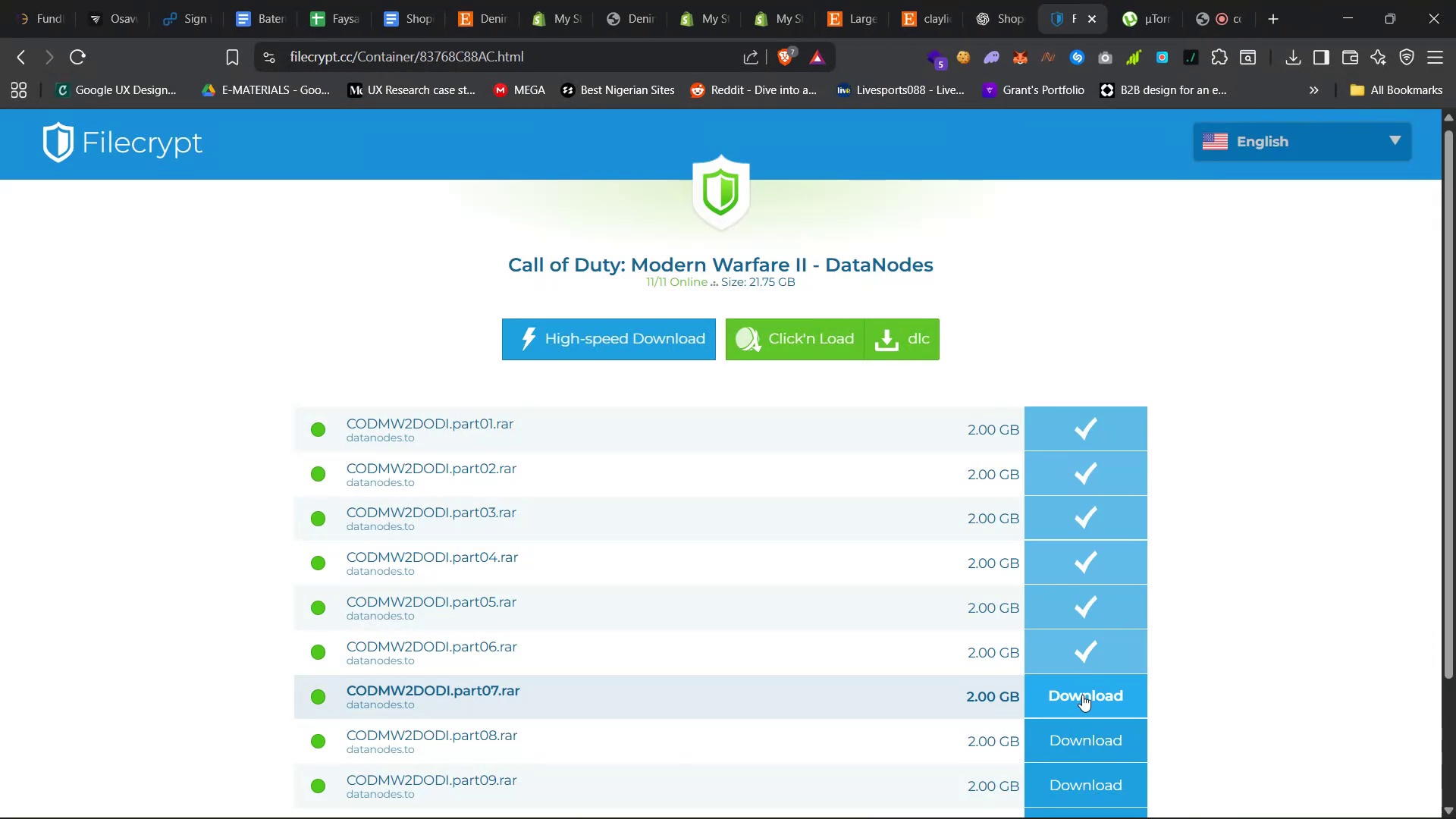 
left_click([1082, 695])
 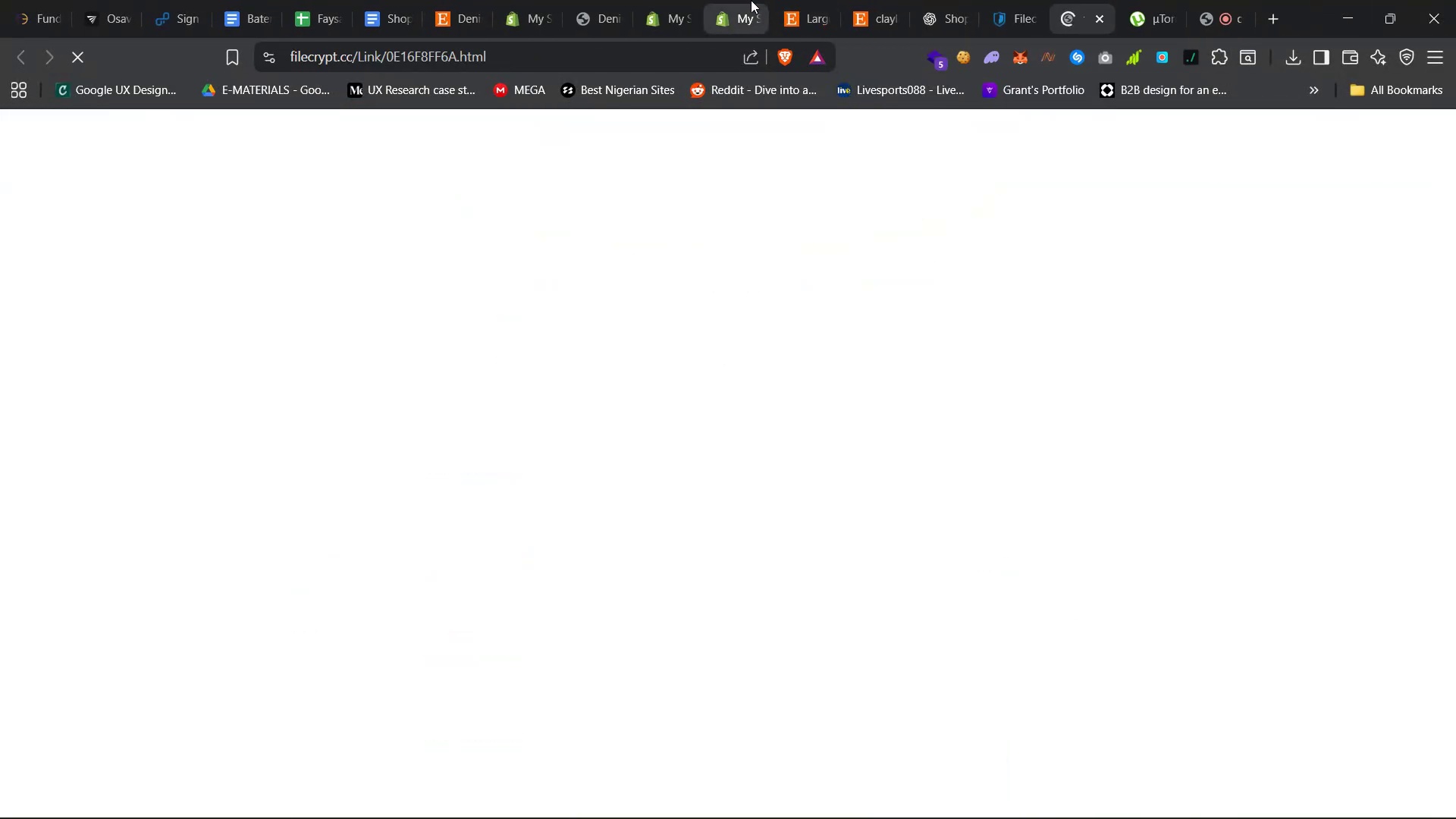 
left_click([734, 0])
 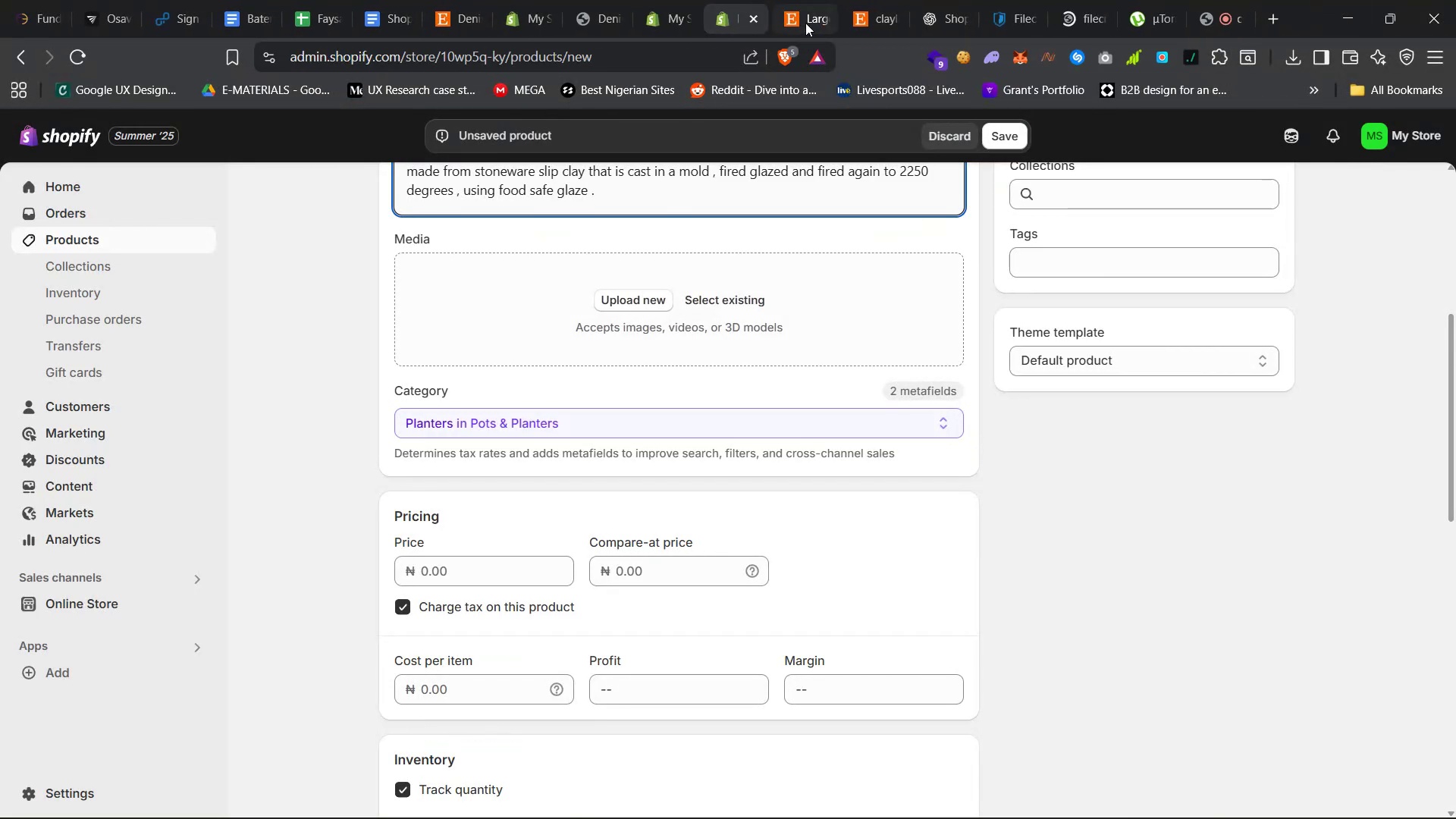 
left_click([804, 0])
 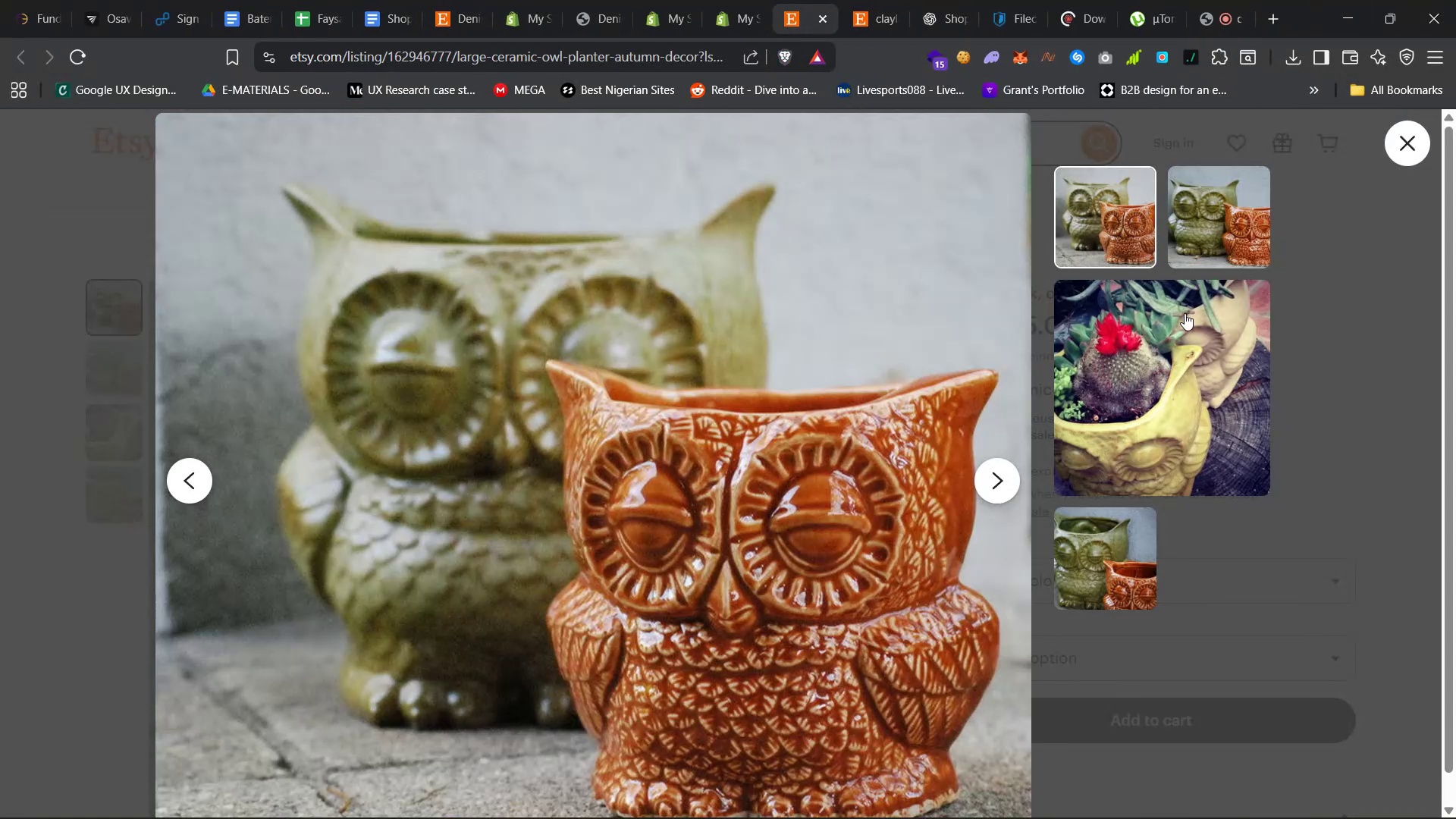 
left_click([1202, 200])
 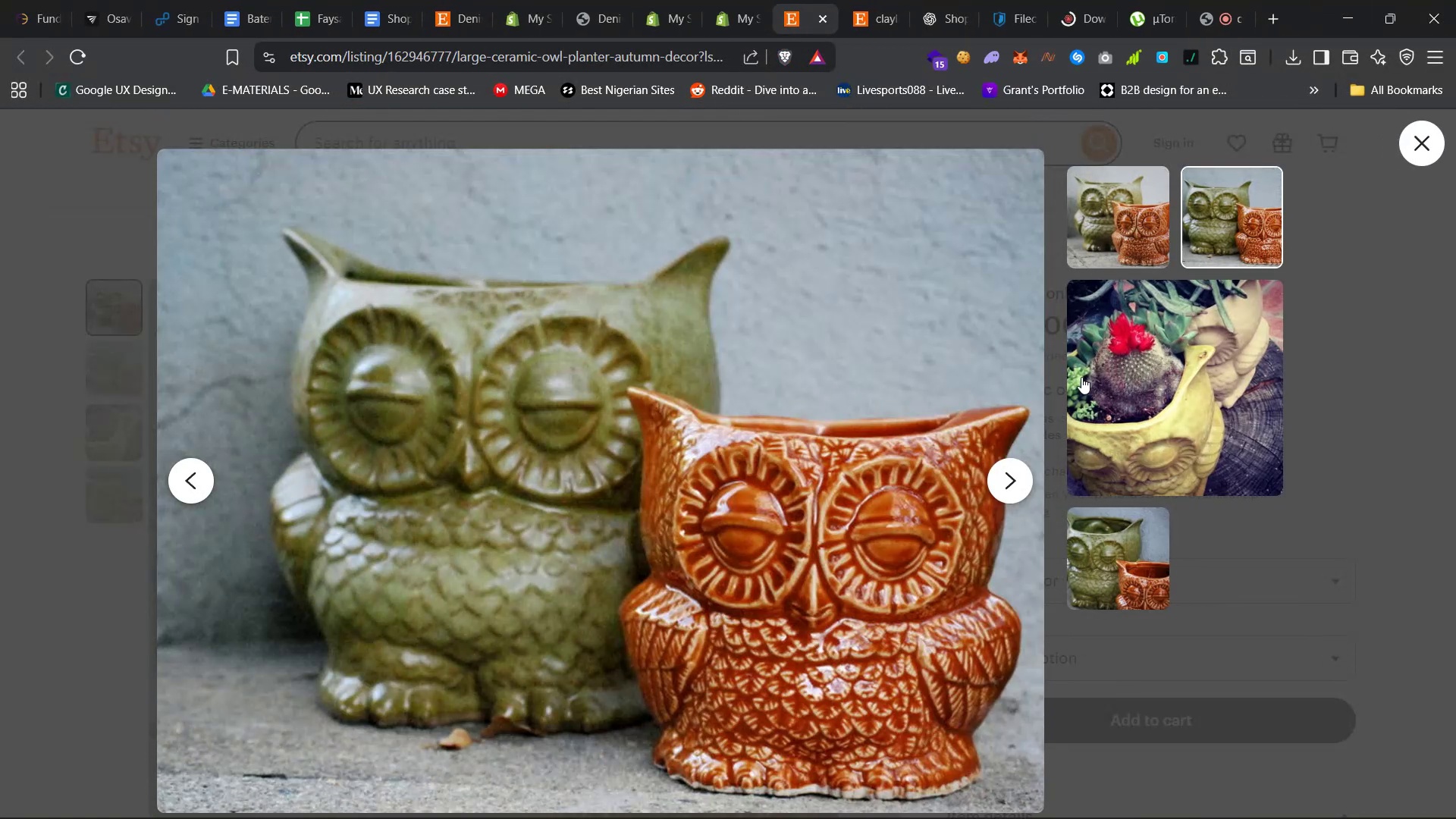 
left_click([1163, 399])
 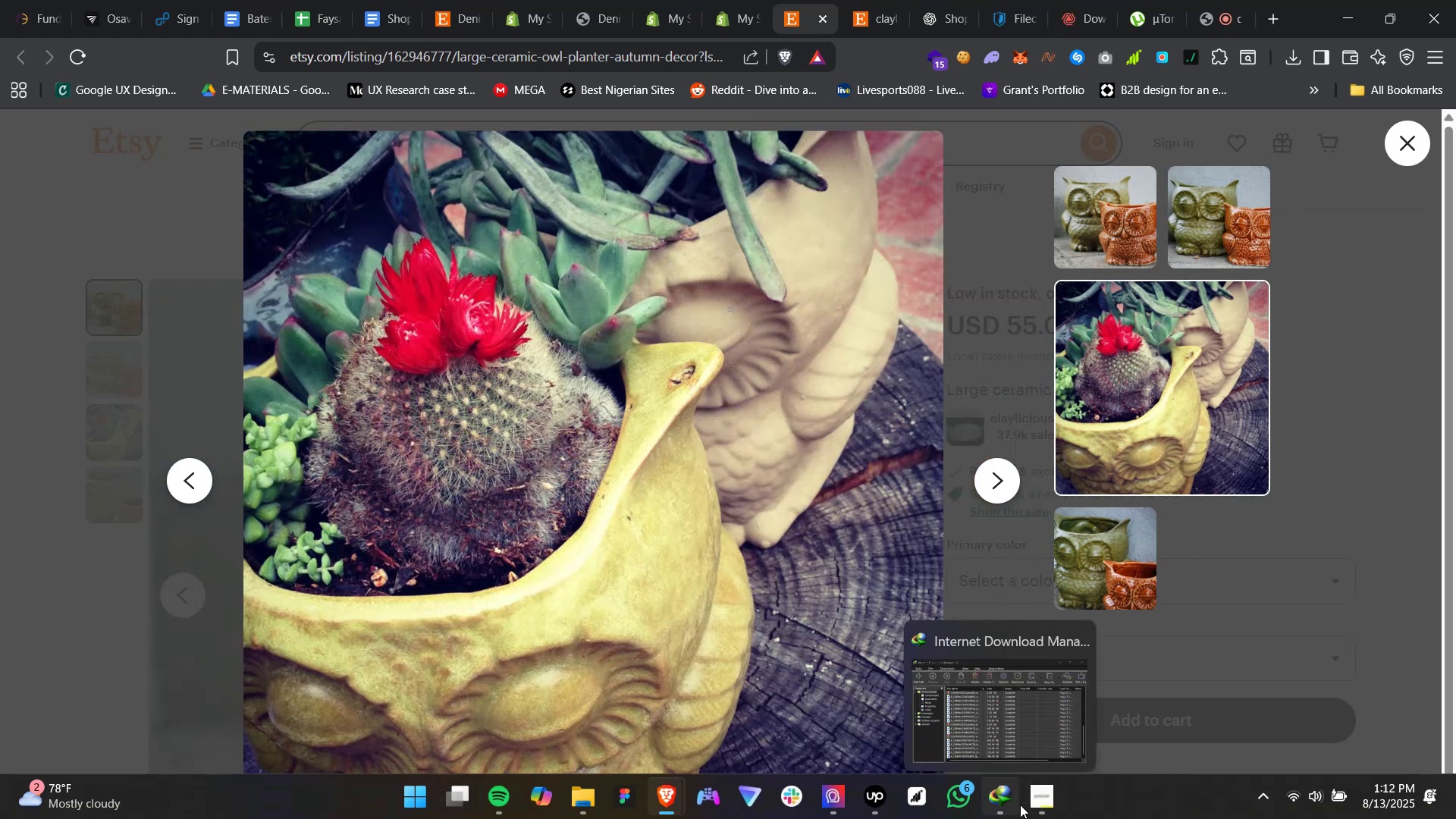 
right_click([620, 404])
 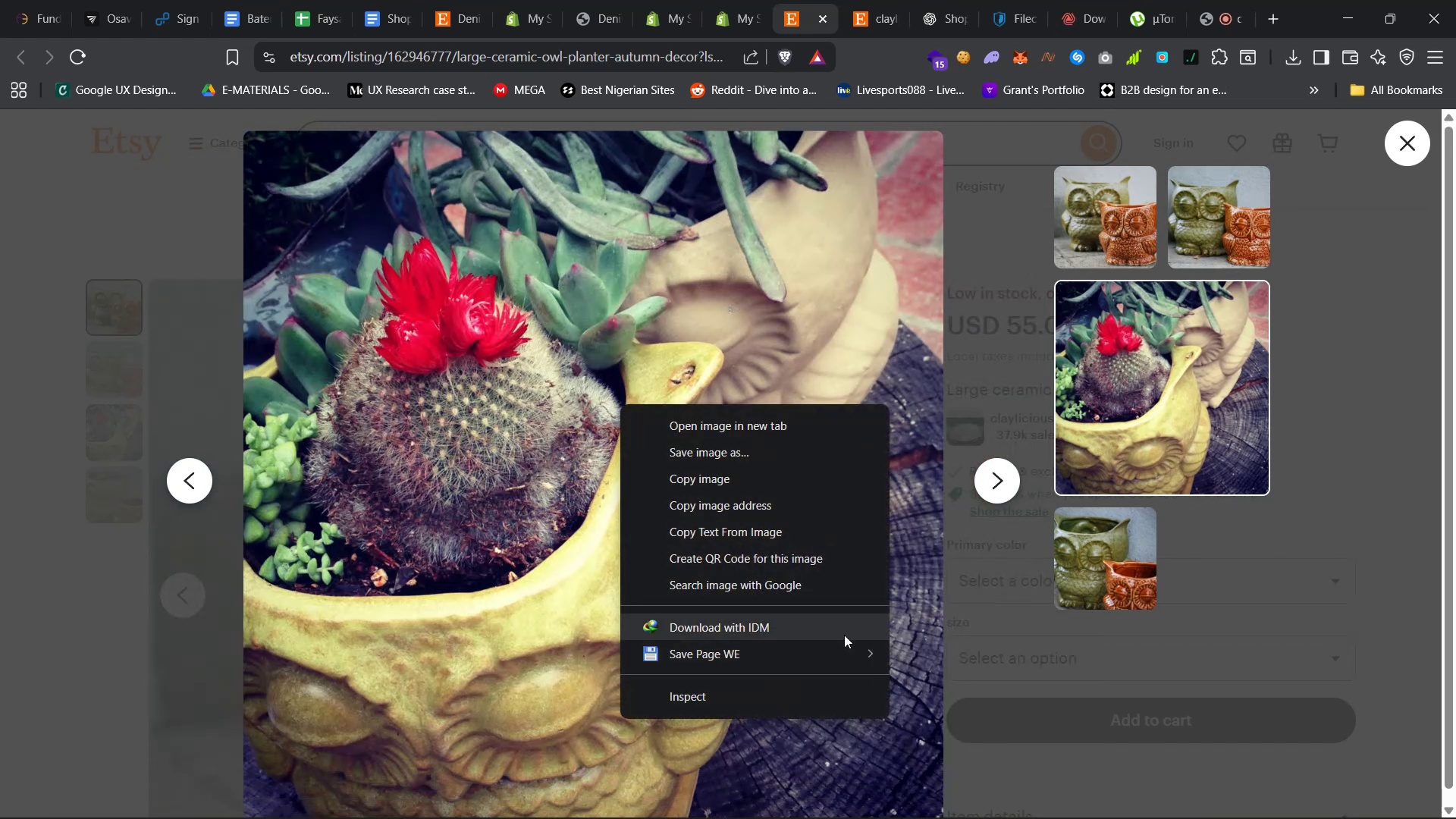 
left_click([843, 635])
 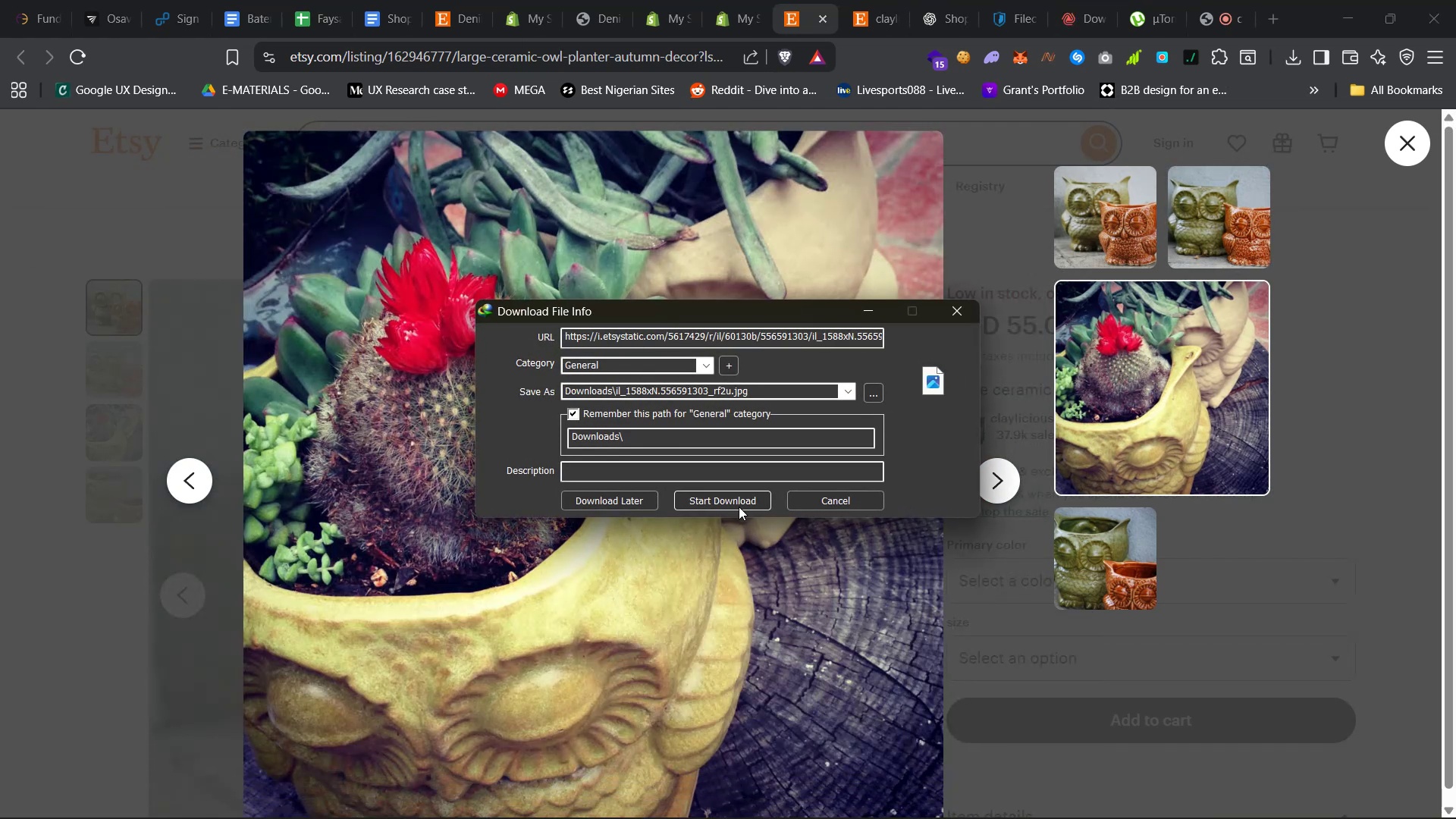 
left_click([739, 500])
 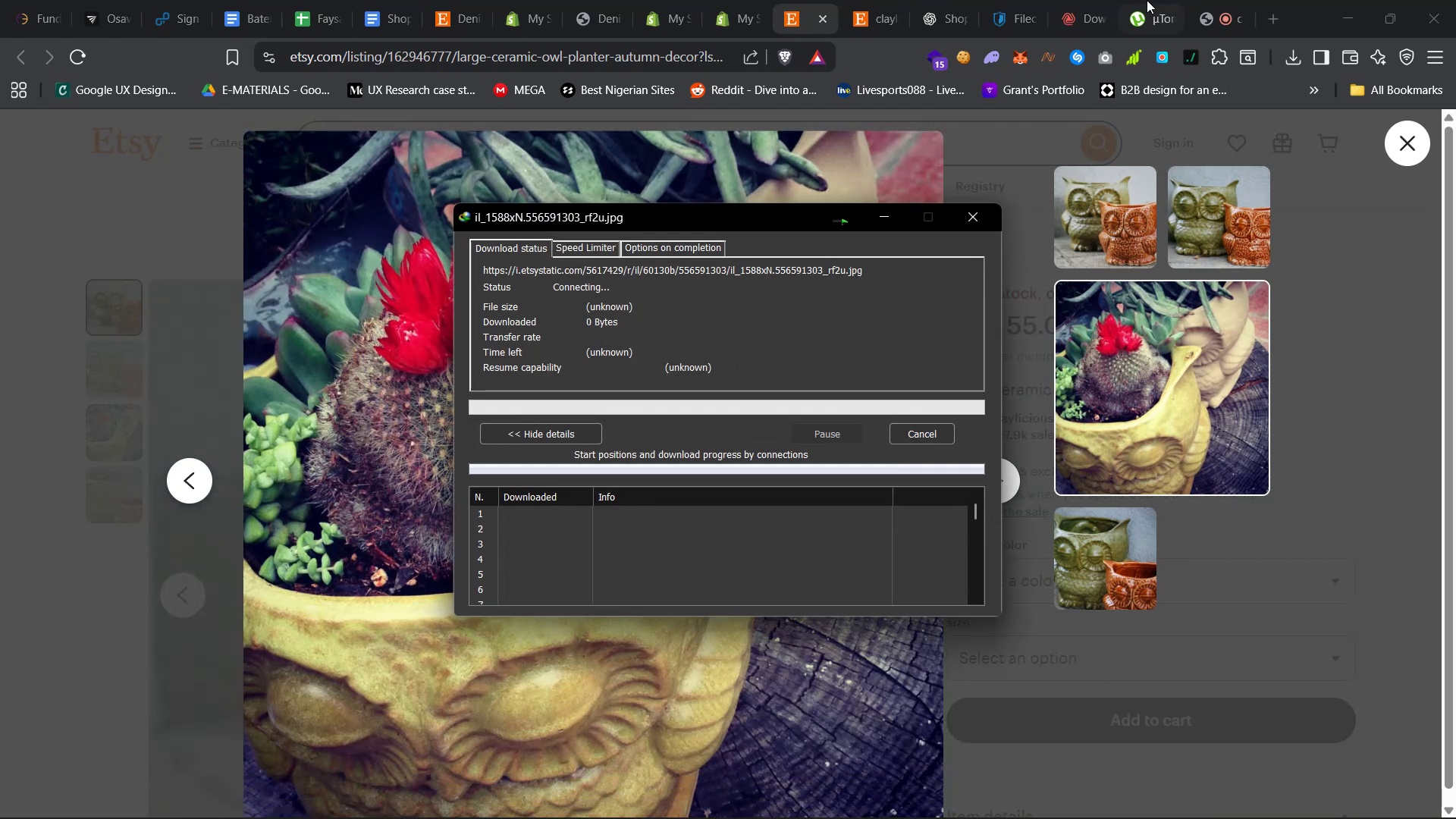 
left_click([1071, 0])
 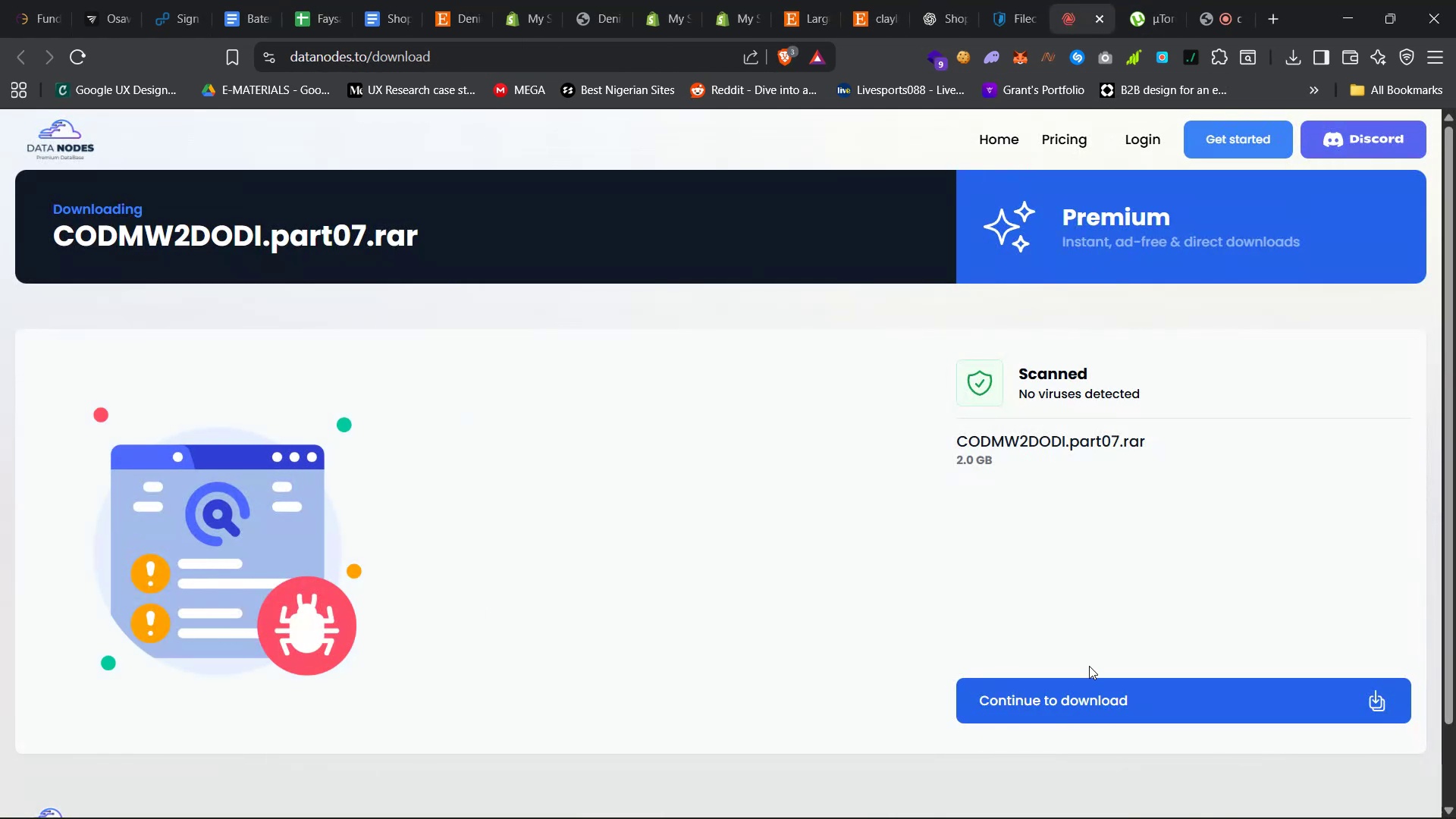 
left_click([1086, 692])
 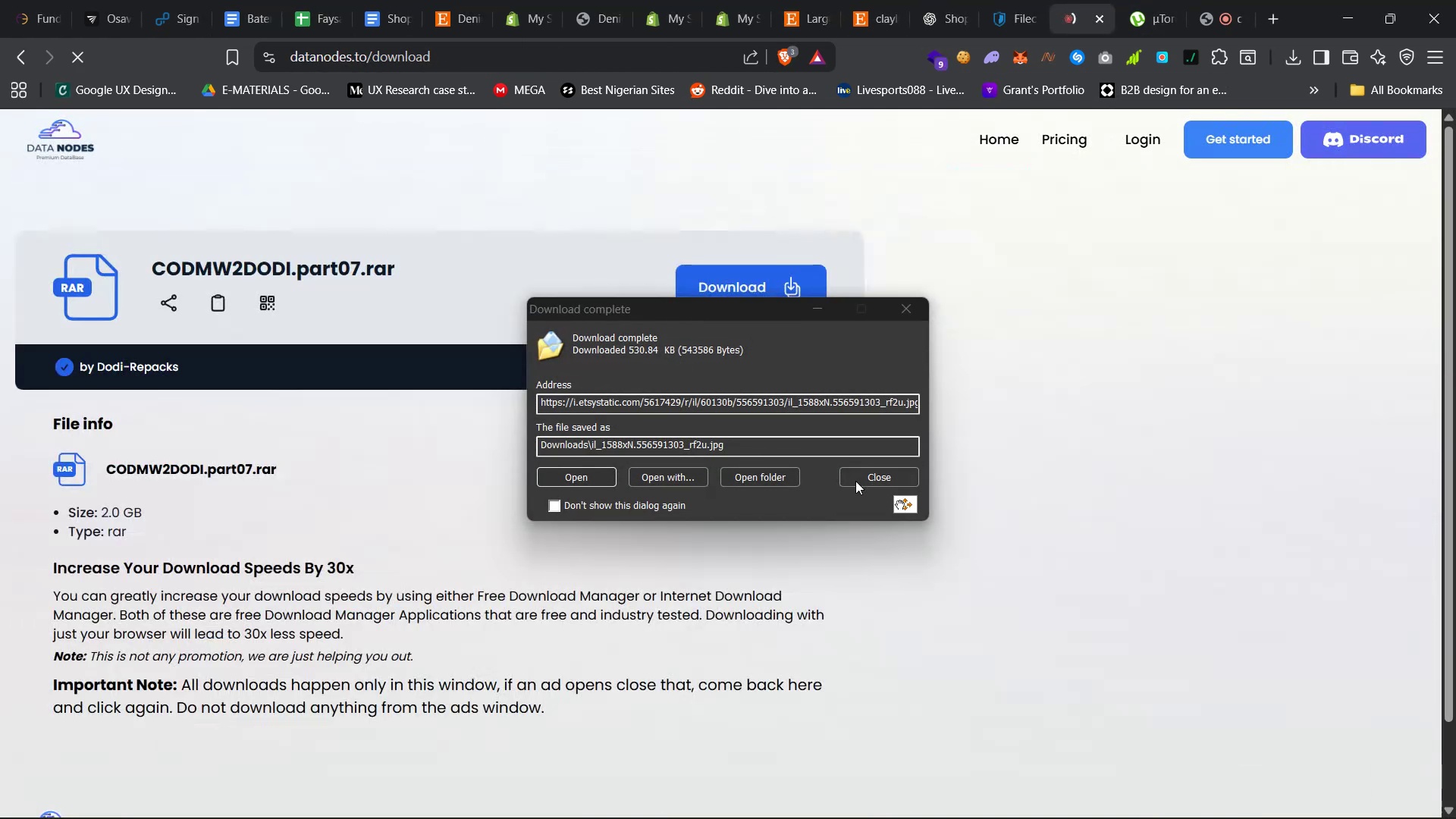 
left_click([854, 482])
 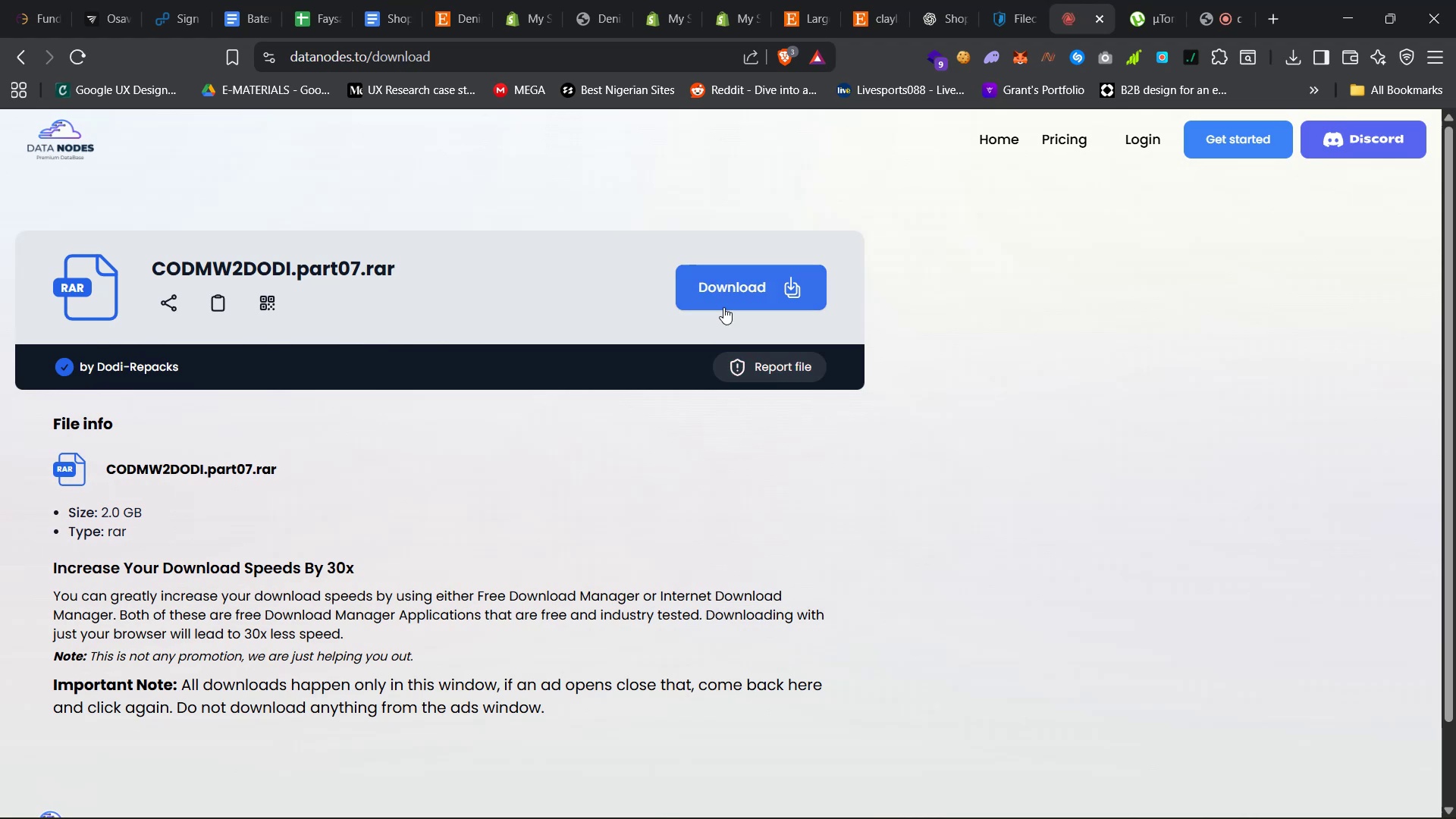 
left_click([726, 294])
 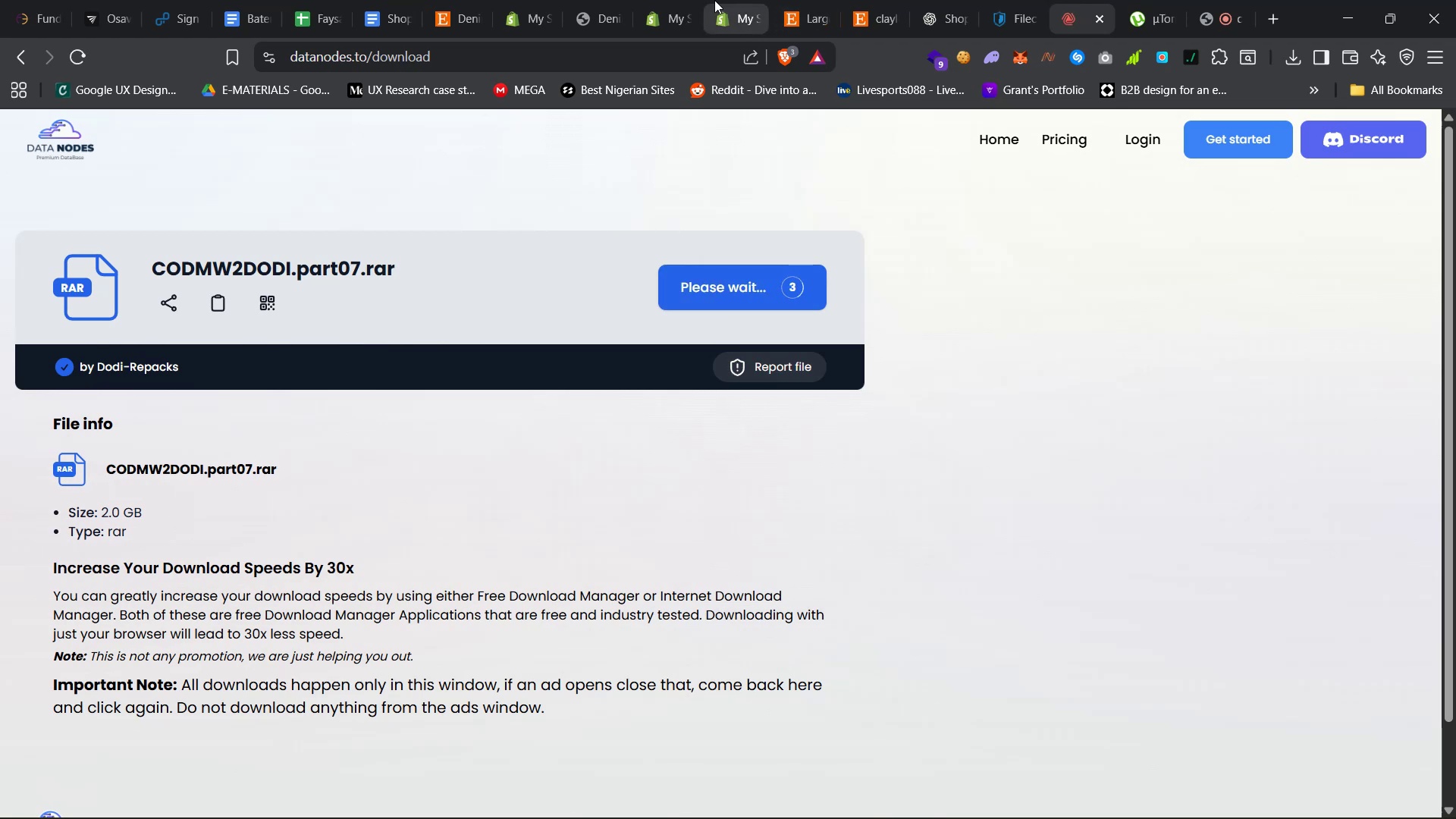 
left_click([714, 0])
 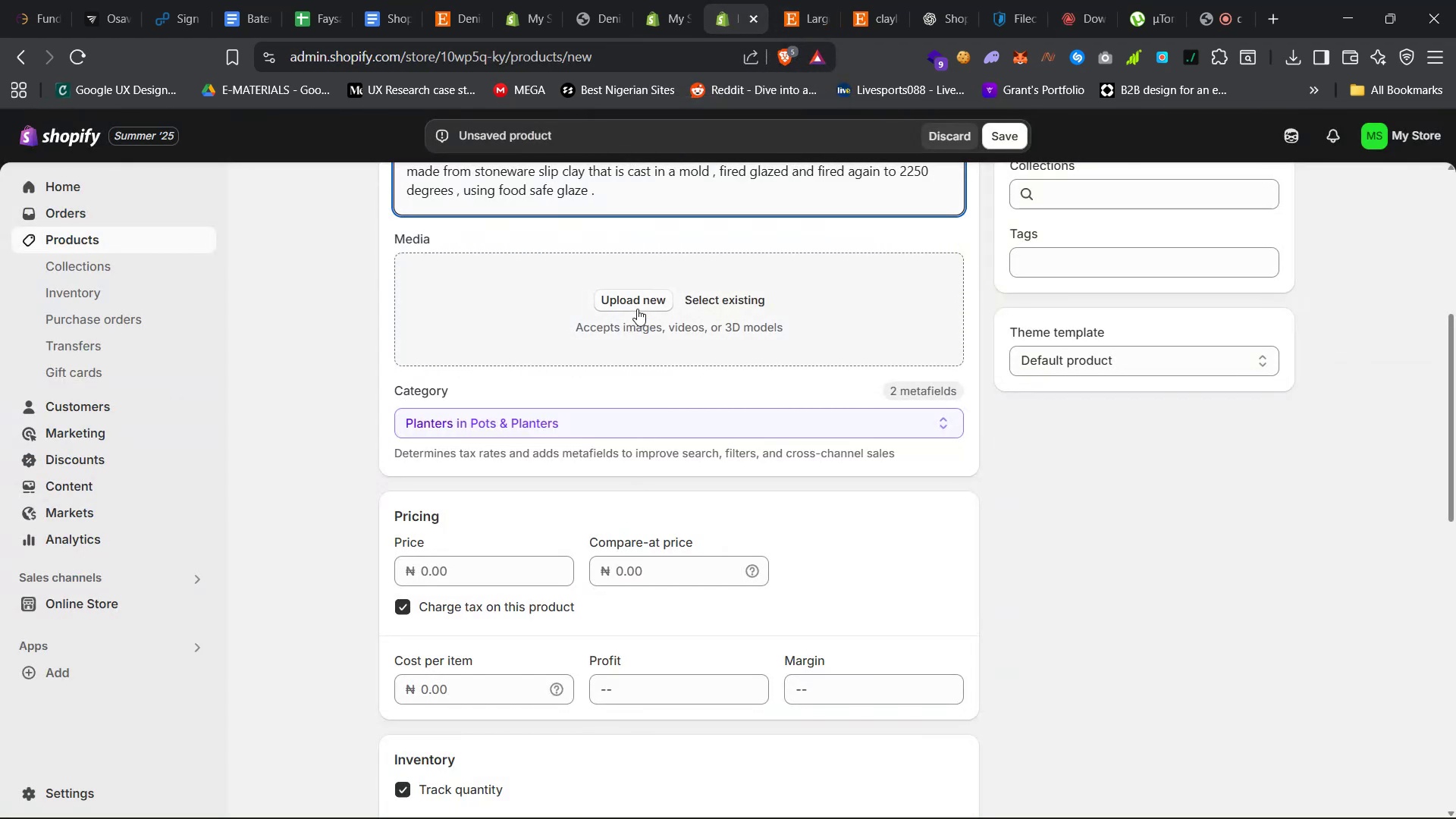 
left_click([639, 299])
 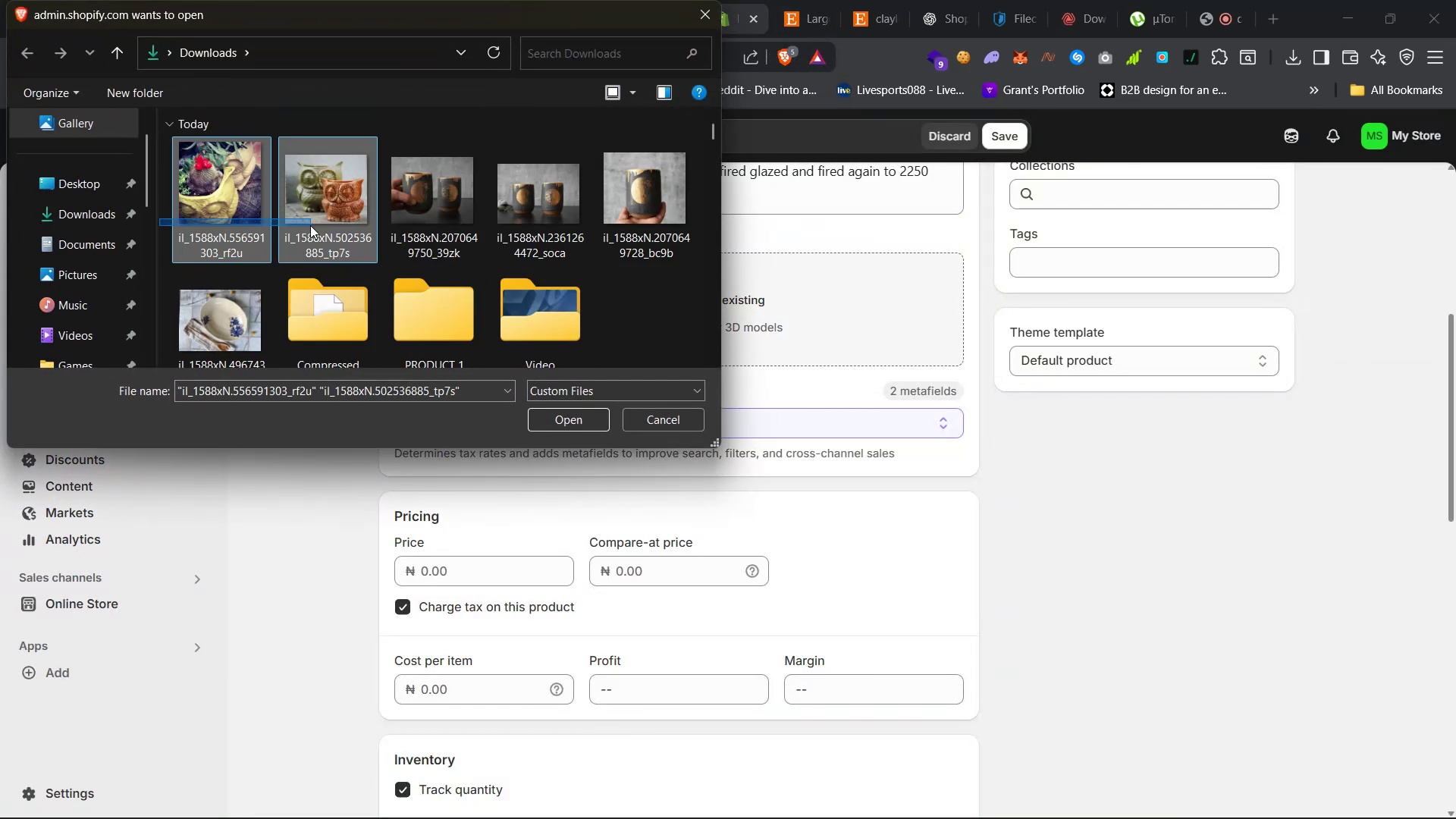 
left_click([560, 406])
 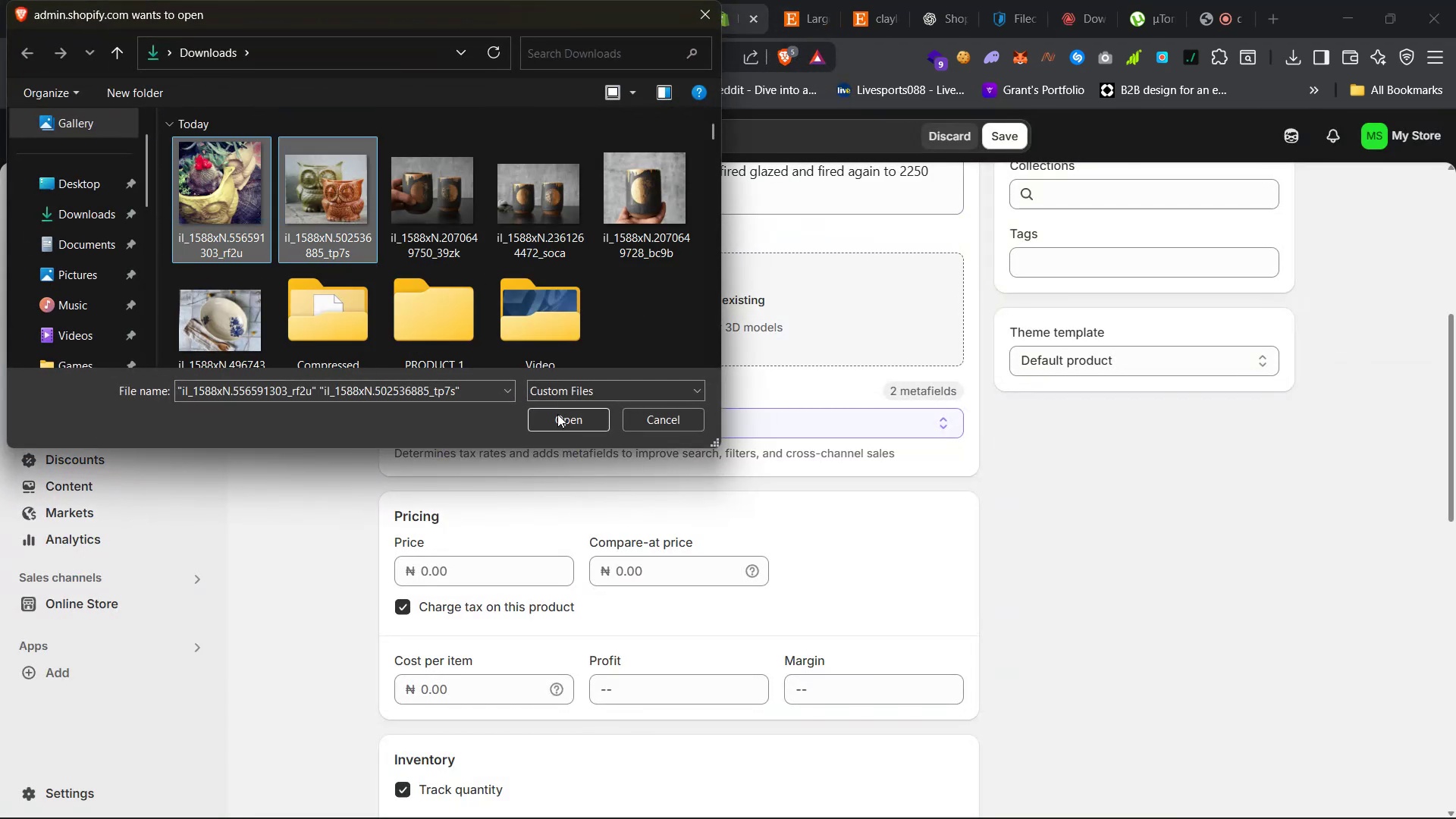 
double_click([557, 414])
 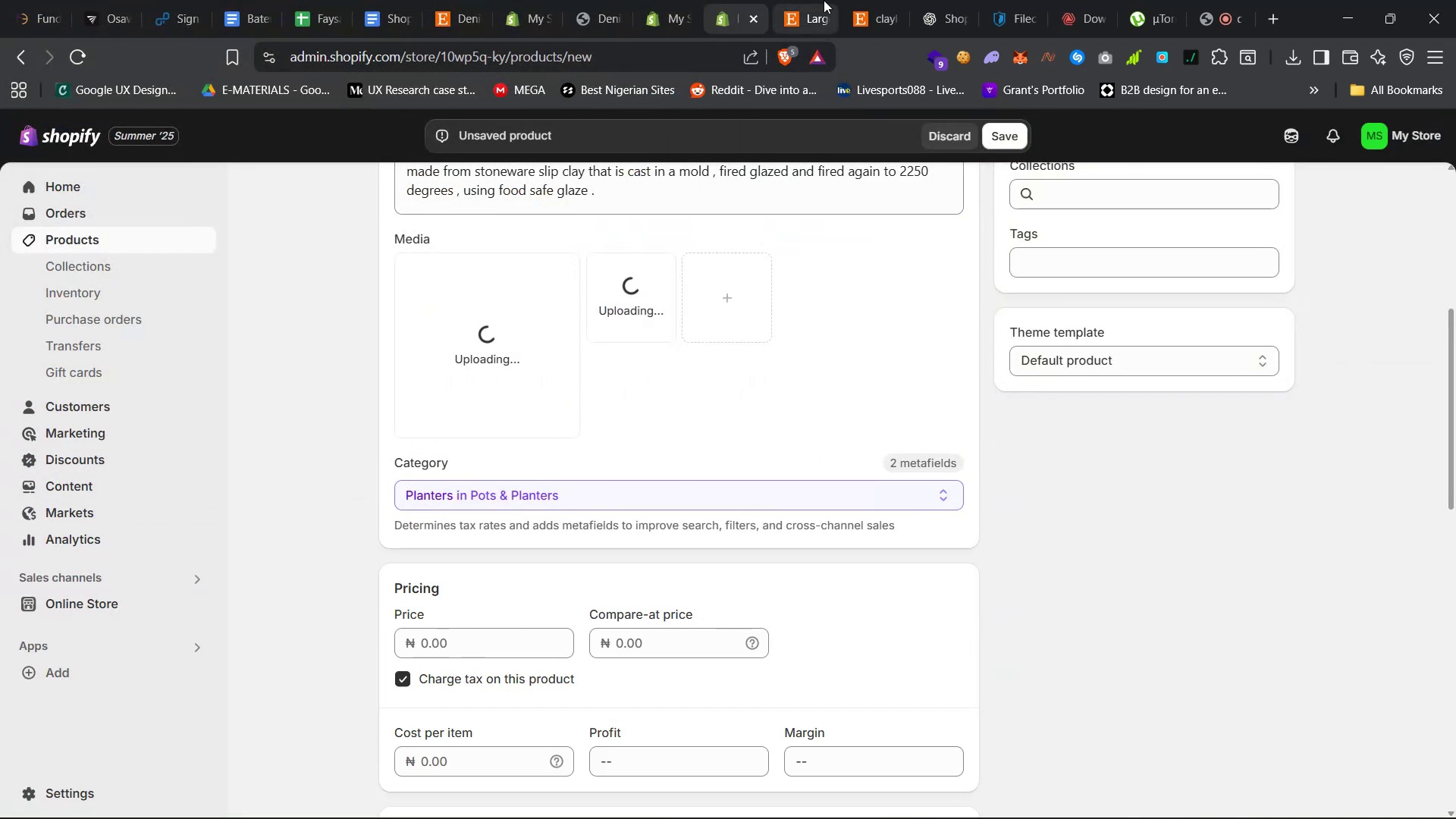 
left_click([801, 0])
 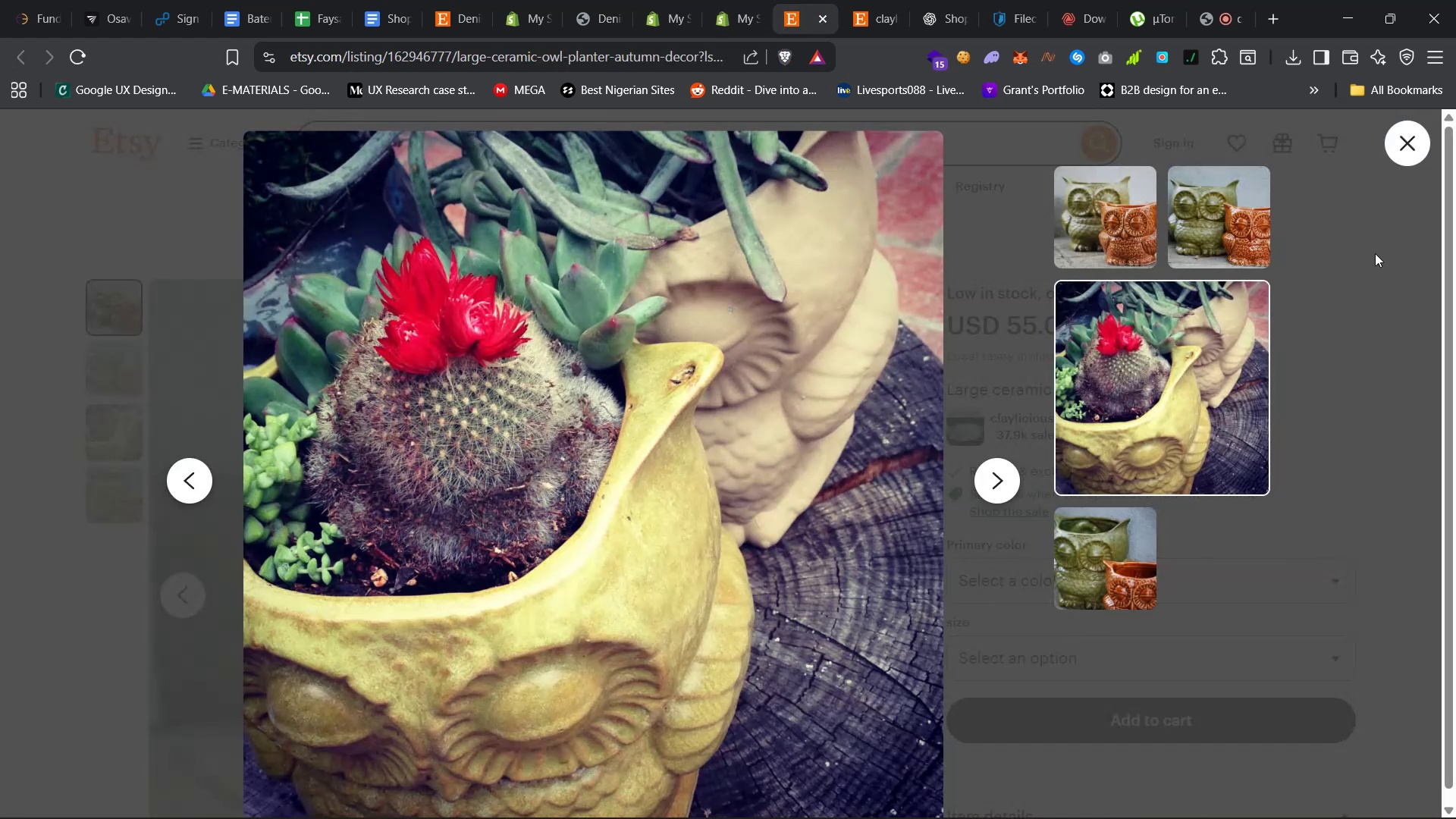 
left_click([1351, 347])
 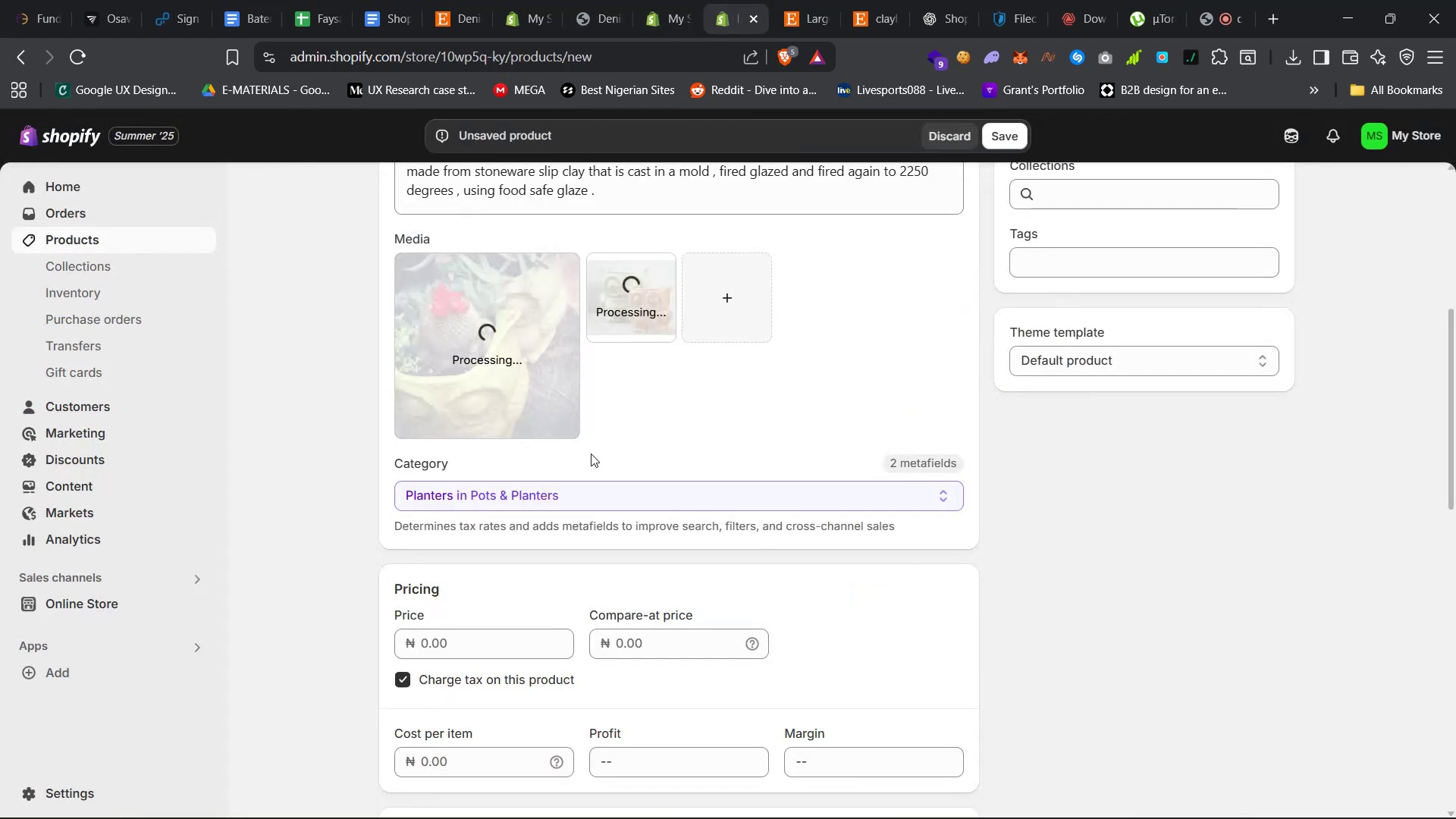 
left_click([522, 658])
 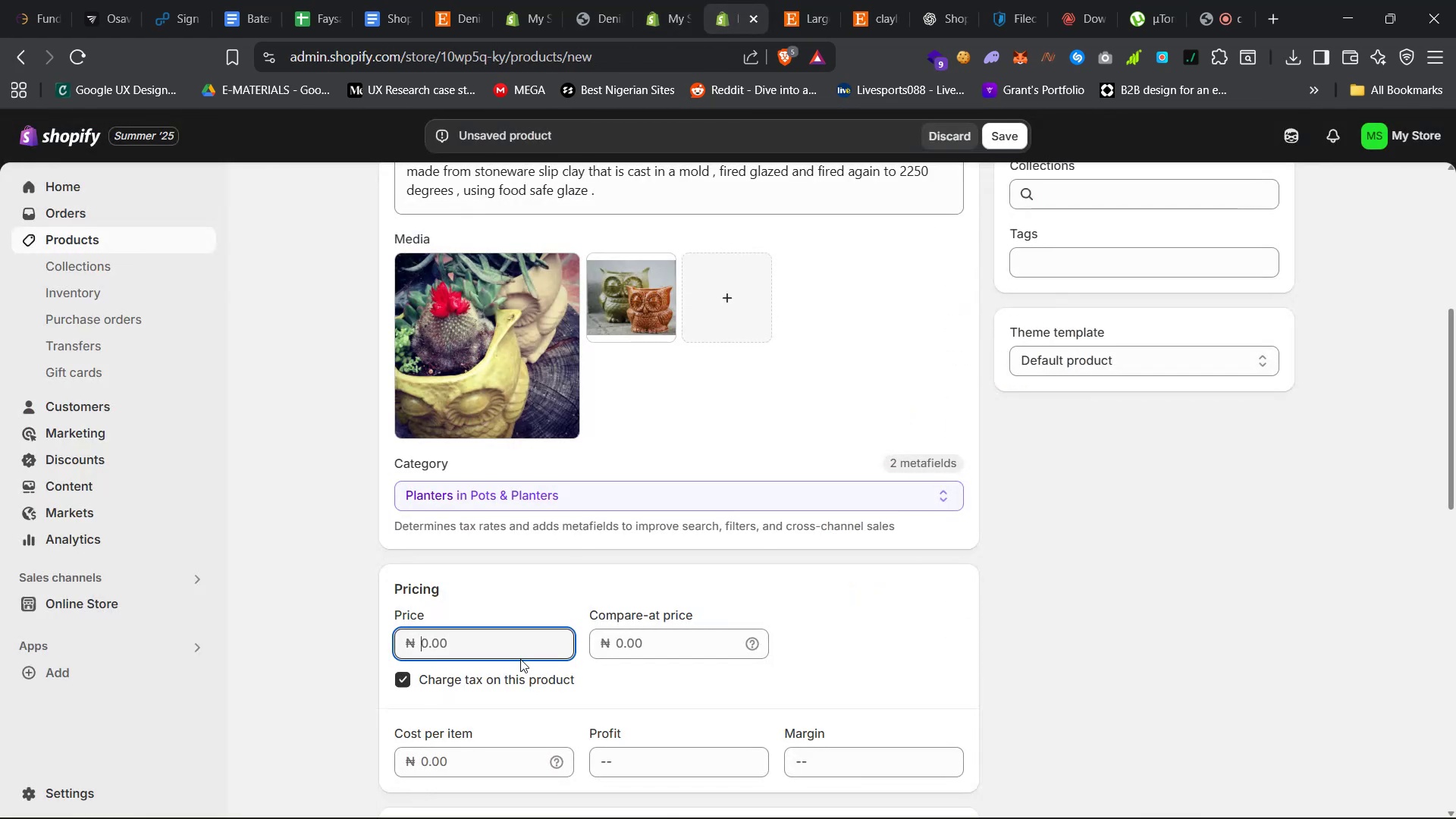 
type(55,000)
 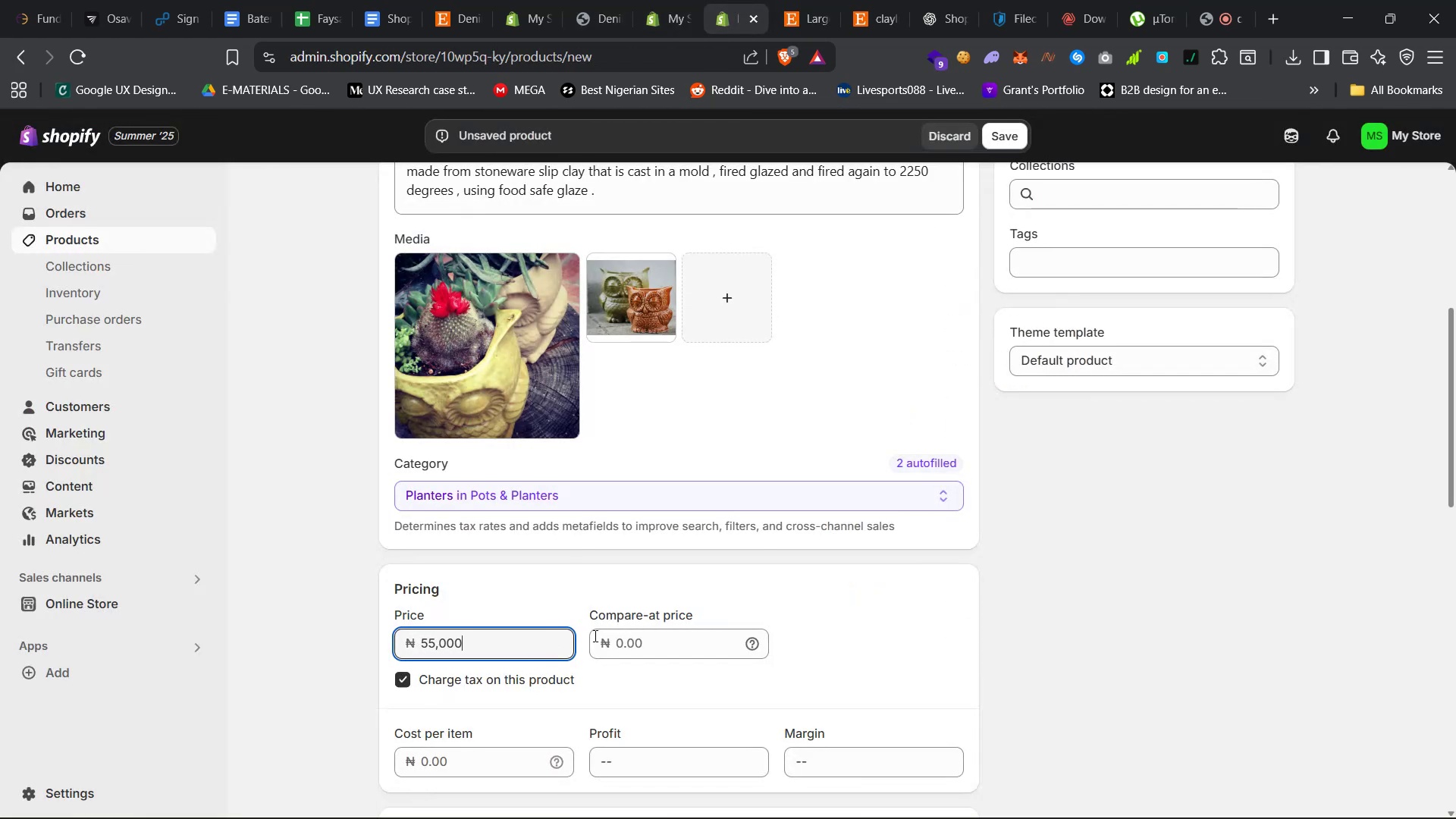 
left_click([657, 635])
 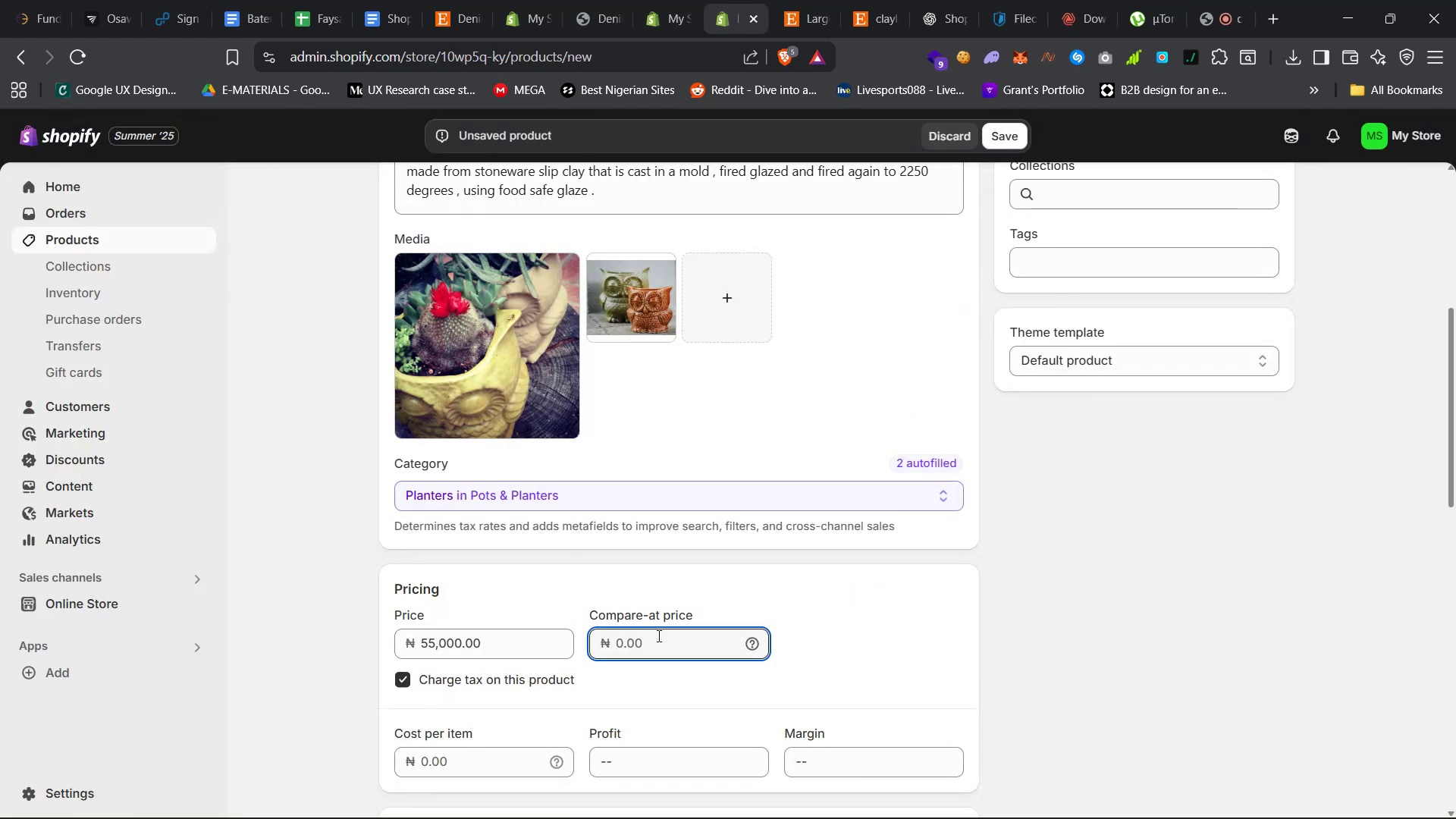 
type(5)
key(Backspace)
type(75000)
 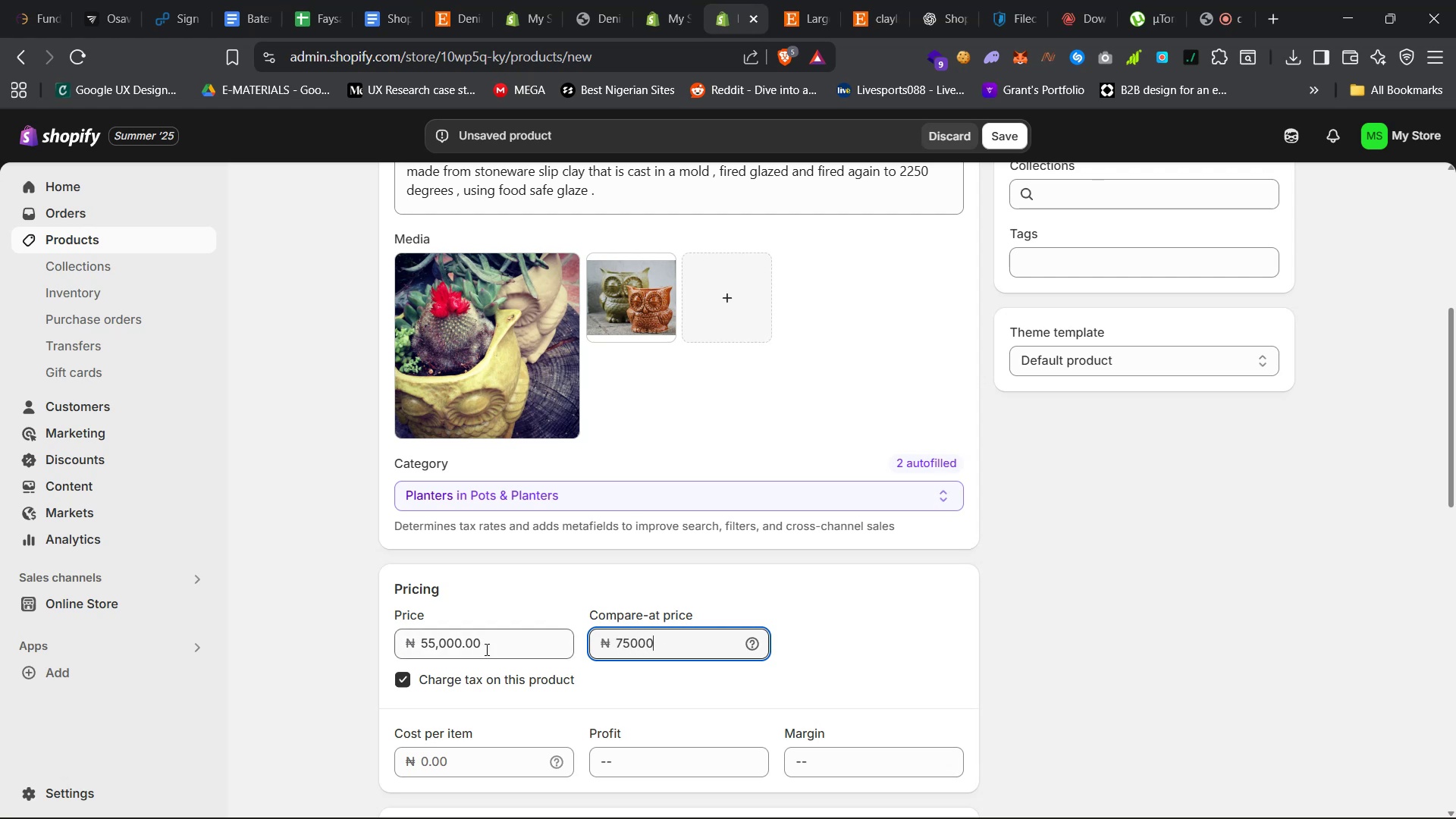 
left_click([444, 648])
 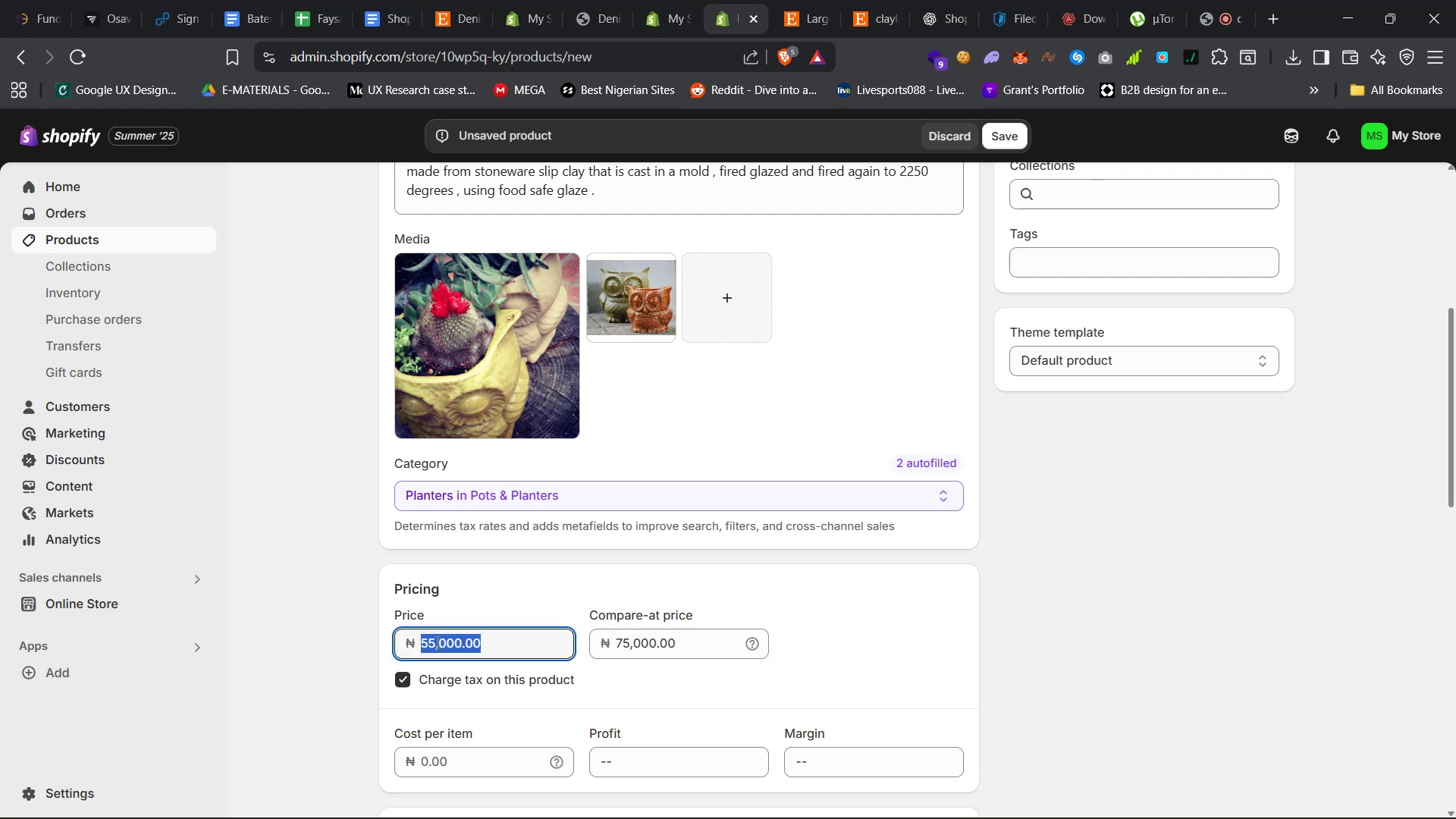 
left_click([435, 642])
 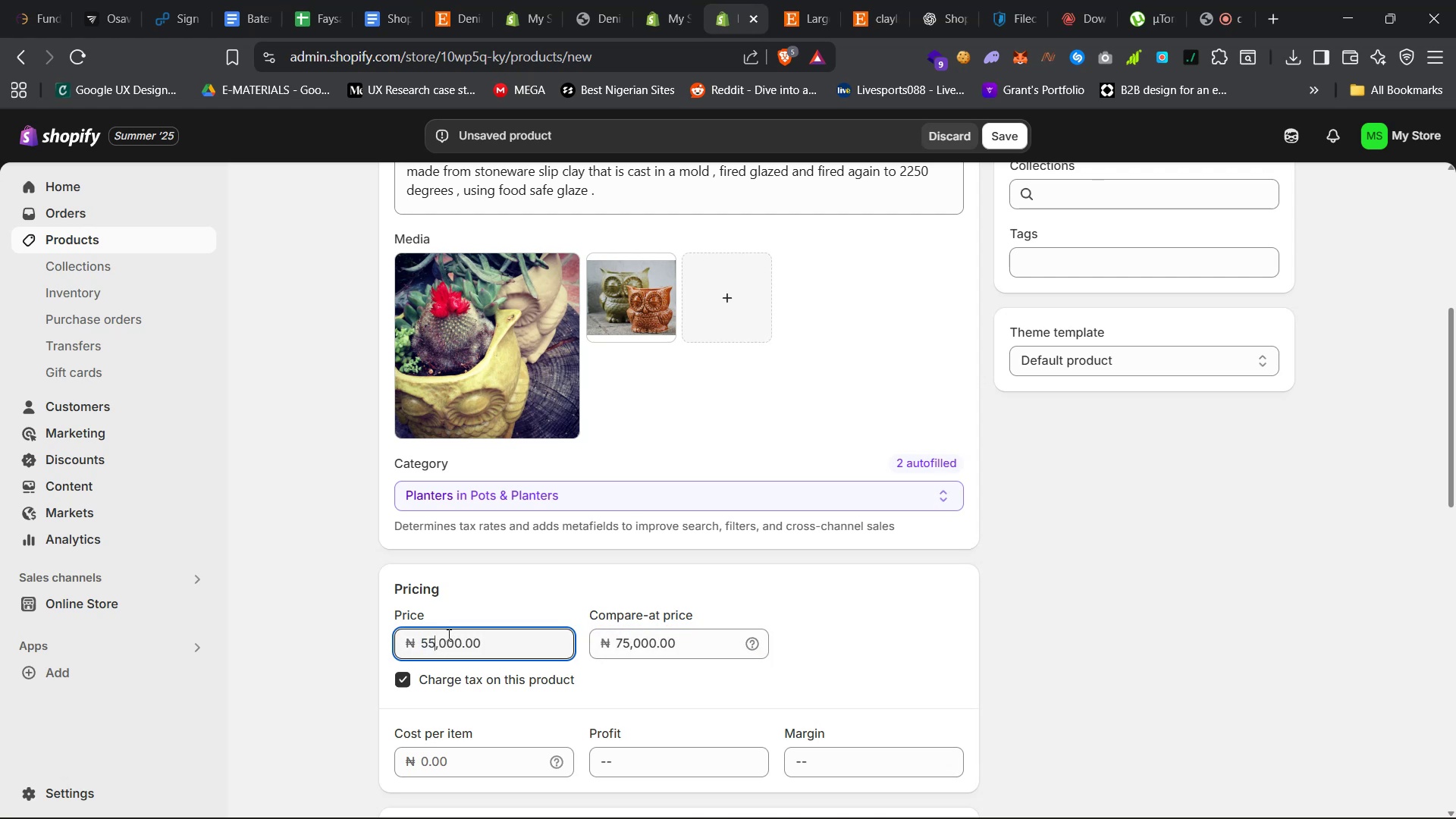 
key(Backspace)
 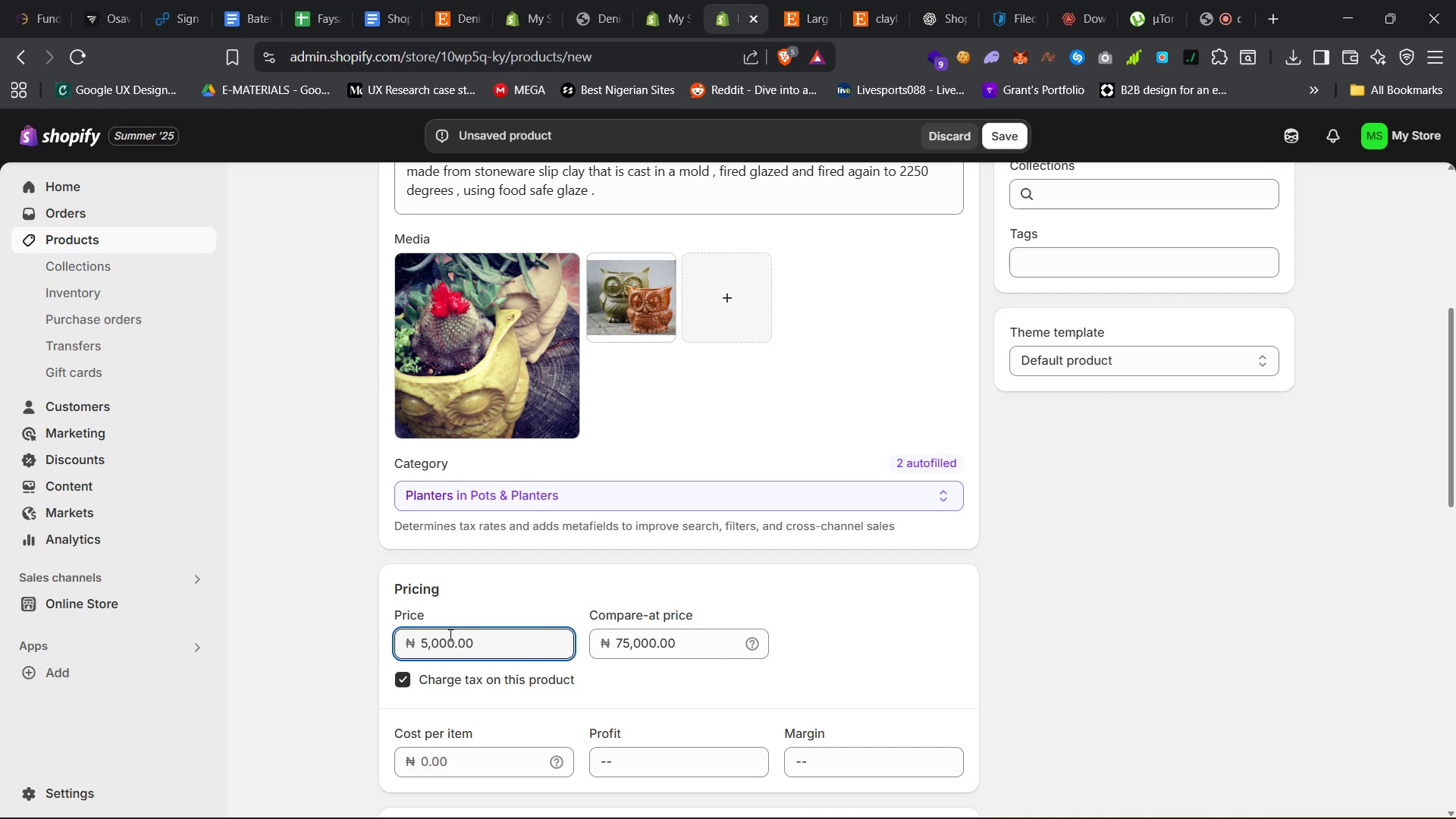 
key(0)
 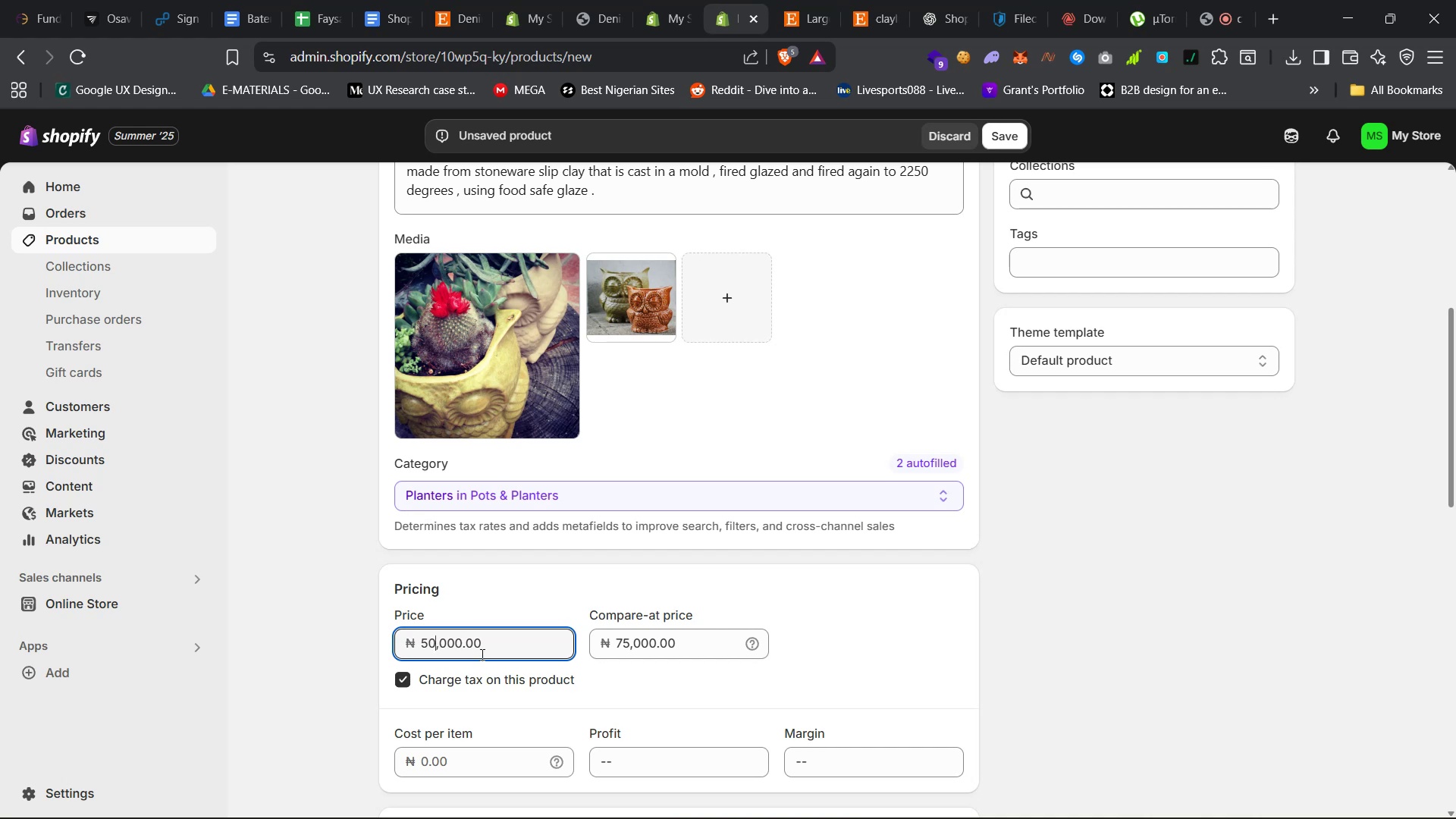 
scroll: coordinate [582, 568], scroll_direction: down, amount: 19.0
 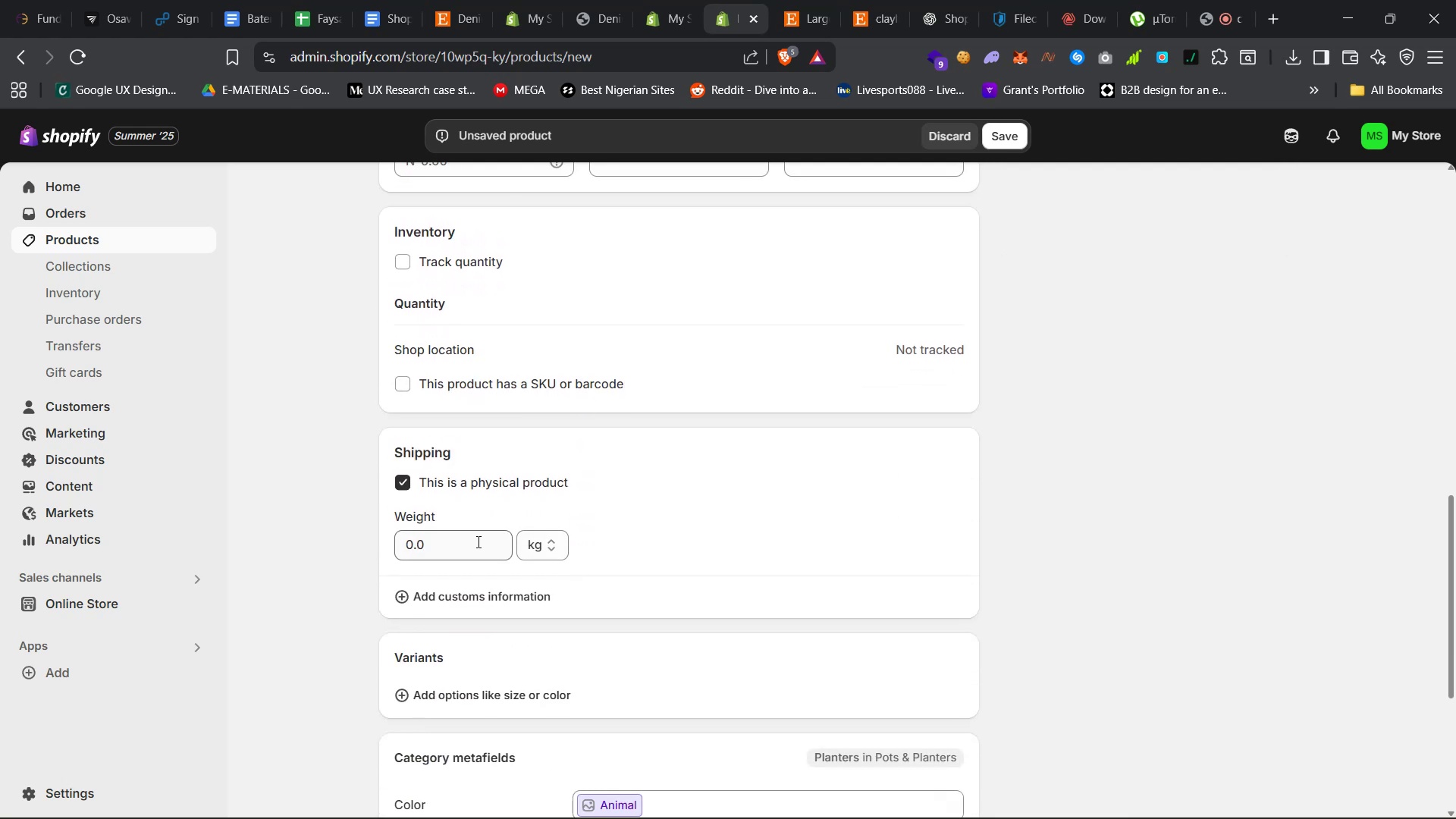 
left_click([469, 541])
 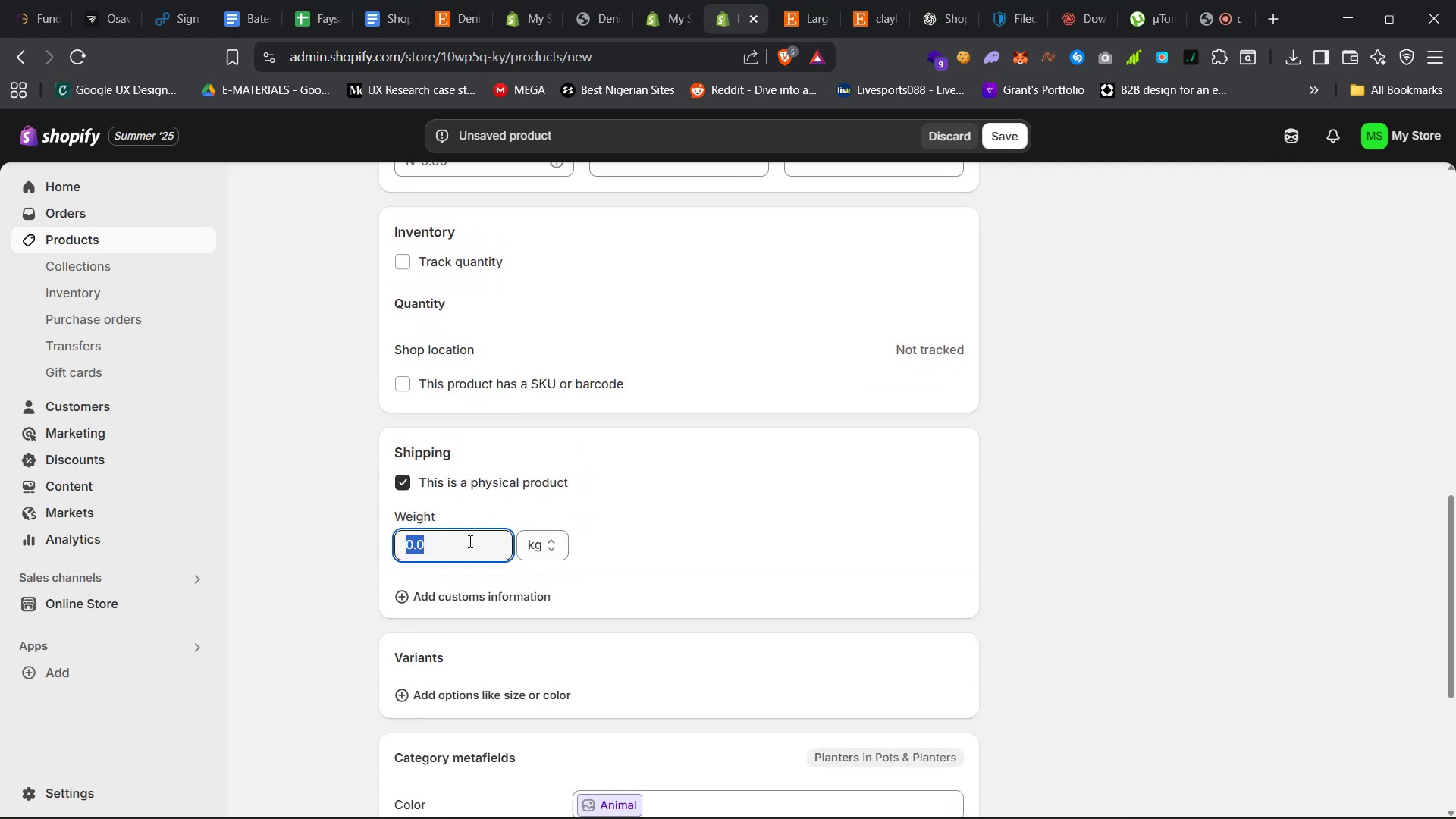 
type(0.6)
key(Backspace)
type(75)
 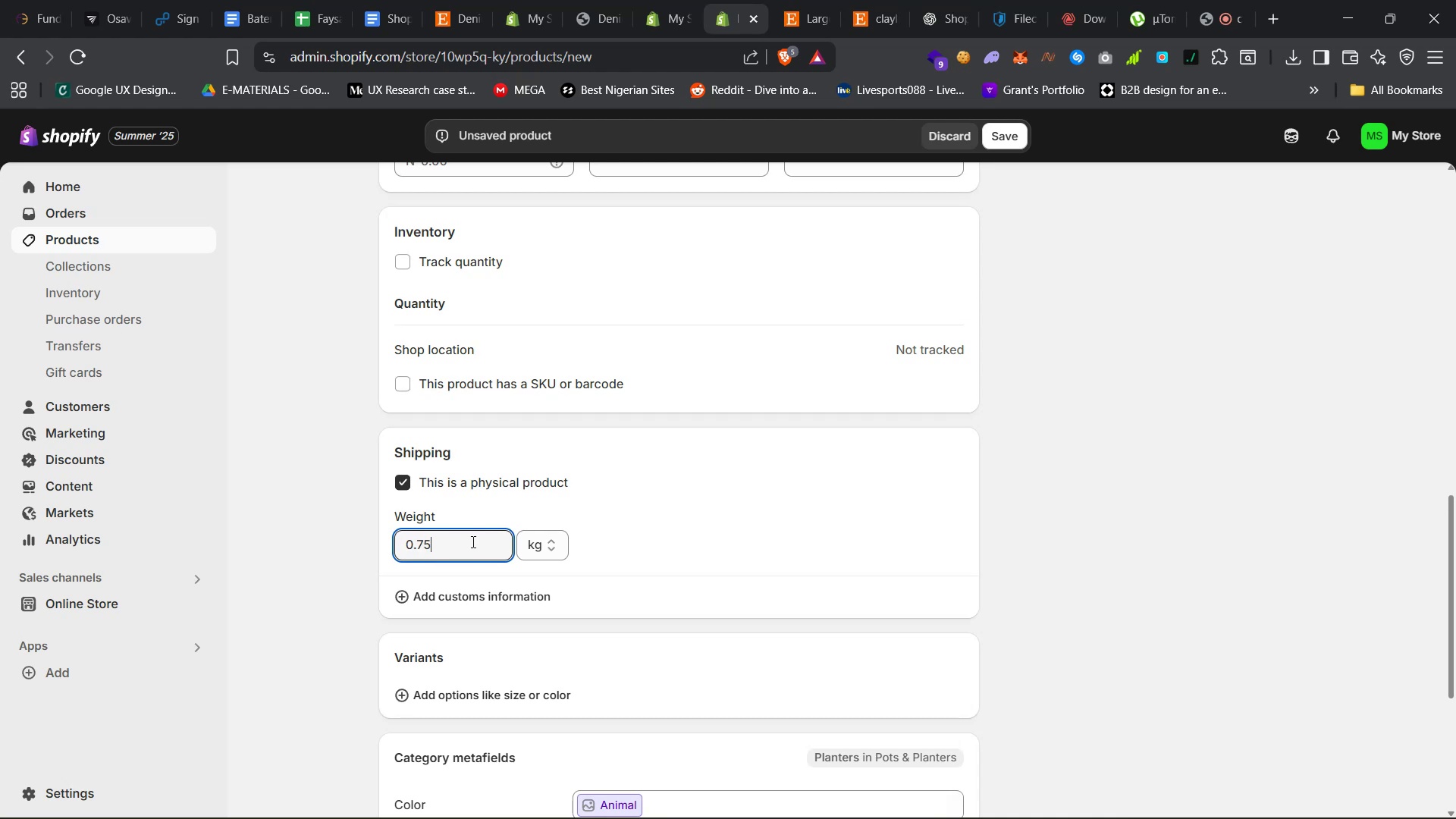 
scroll: coordinate [542, 607], scroll_direction: down, amount: 21.0
 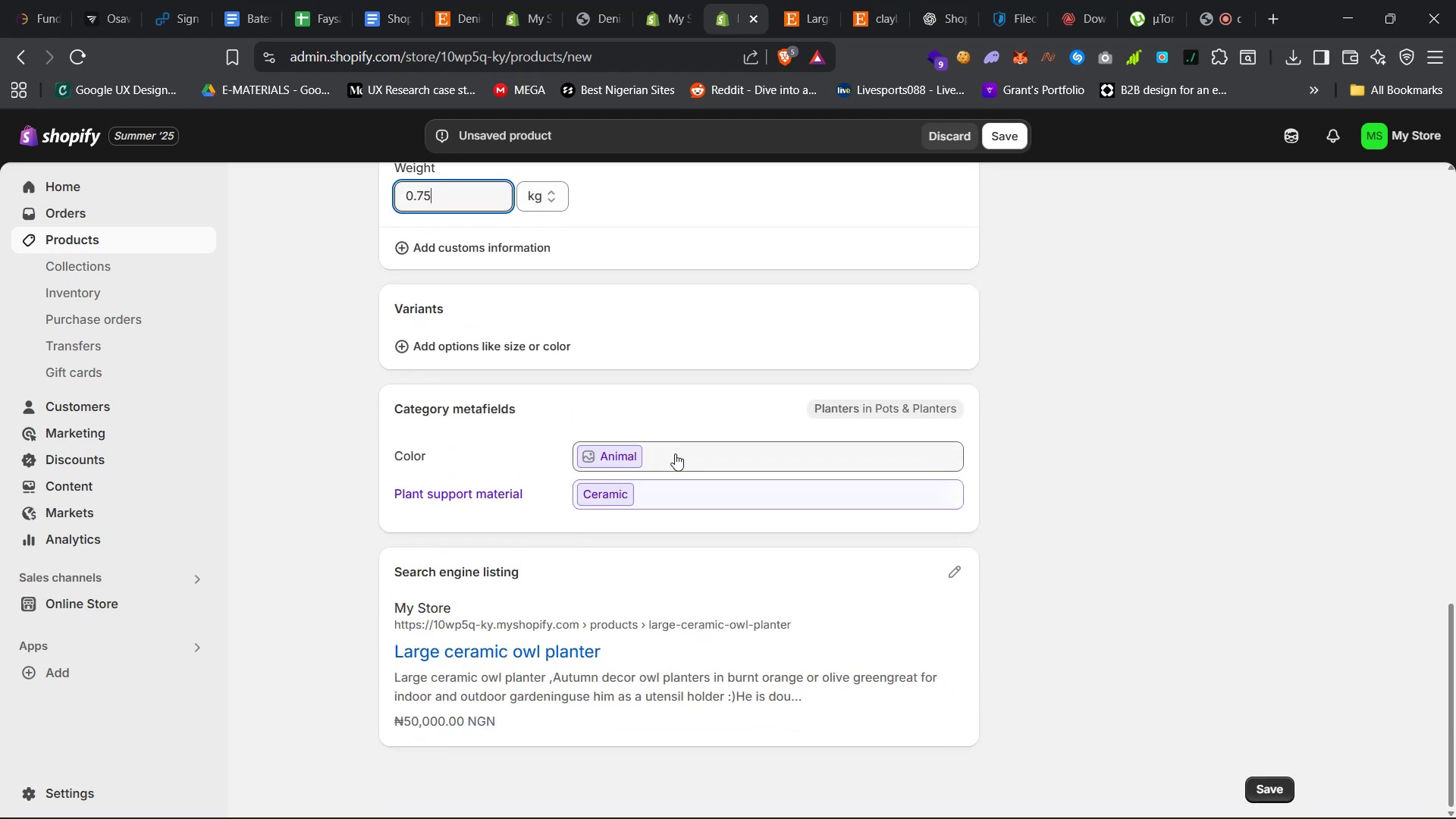 
left_click([675, 453])
 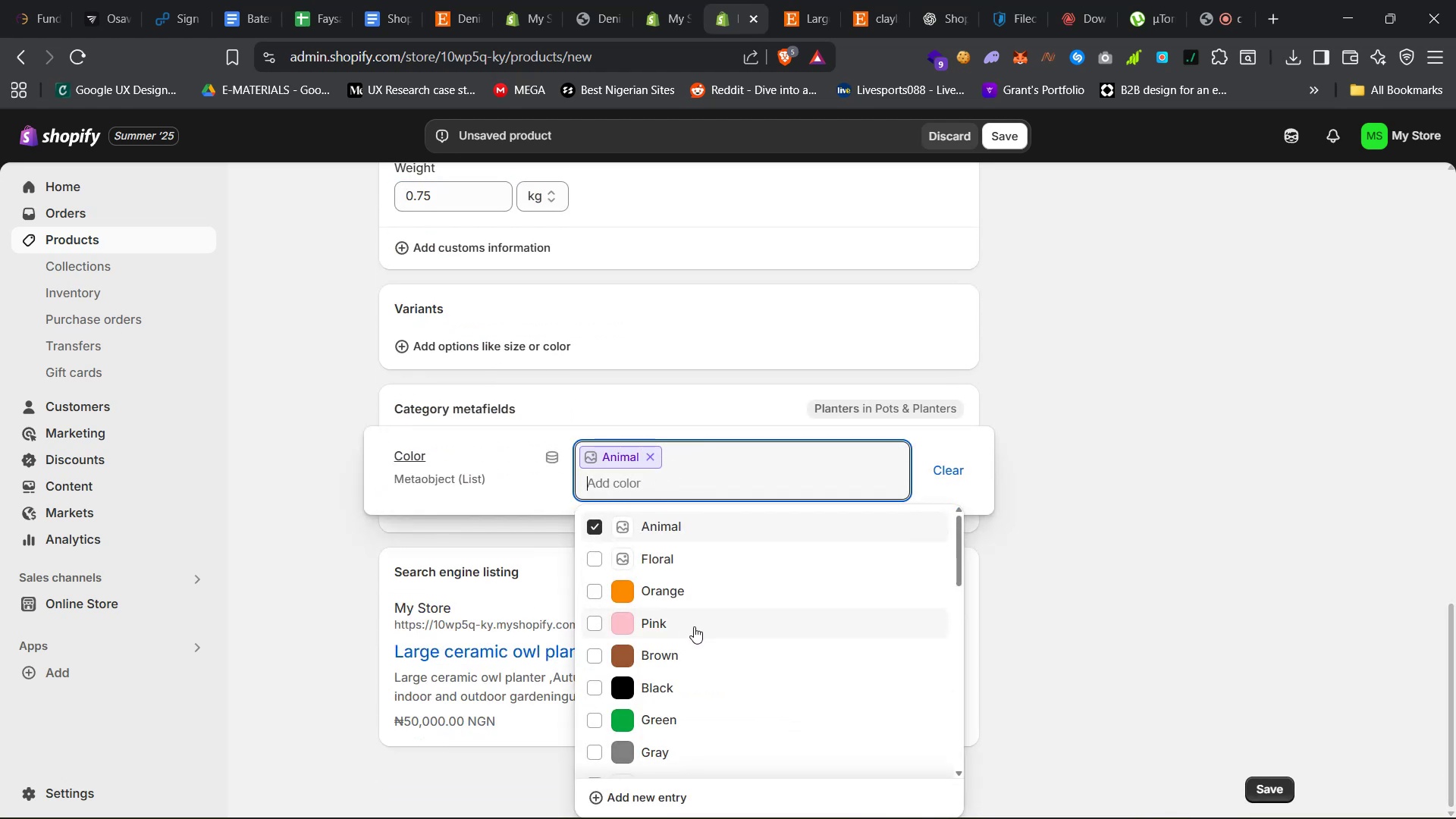 
left_click([703, 600])
 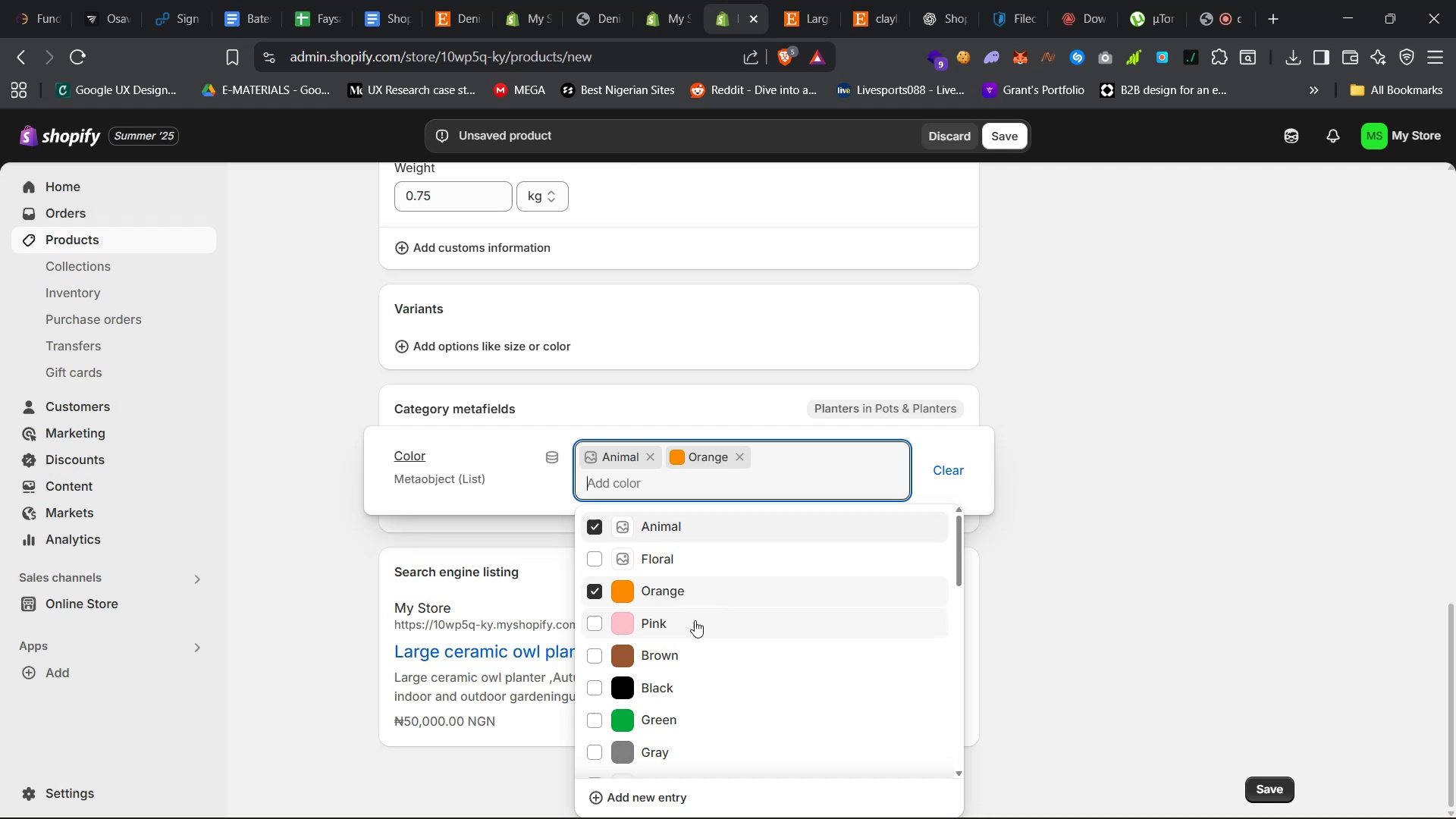 
left_click([682, 657])
 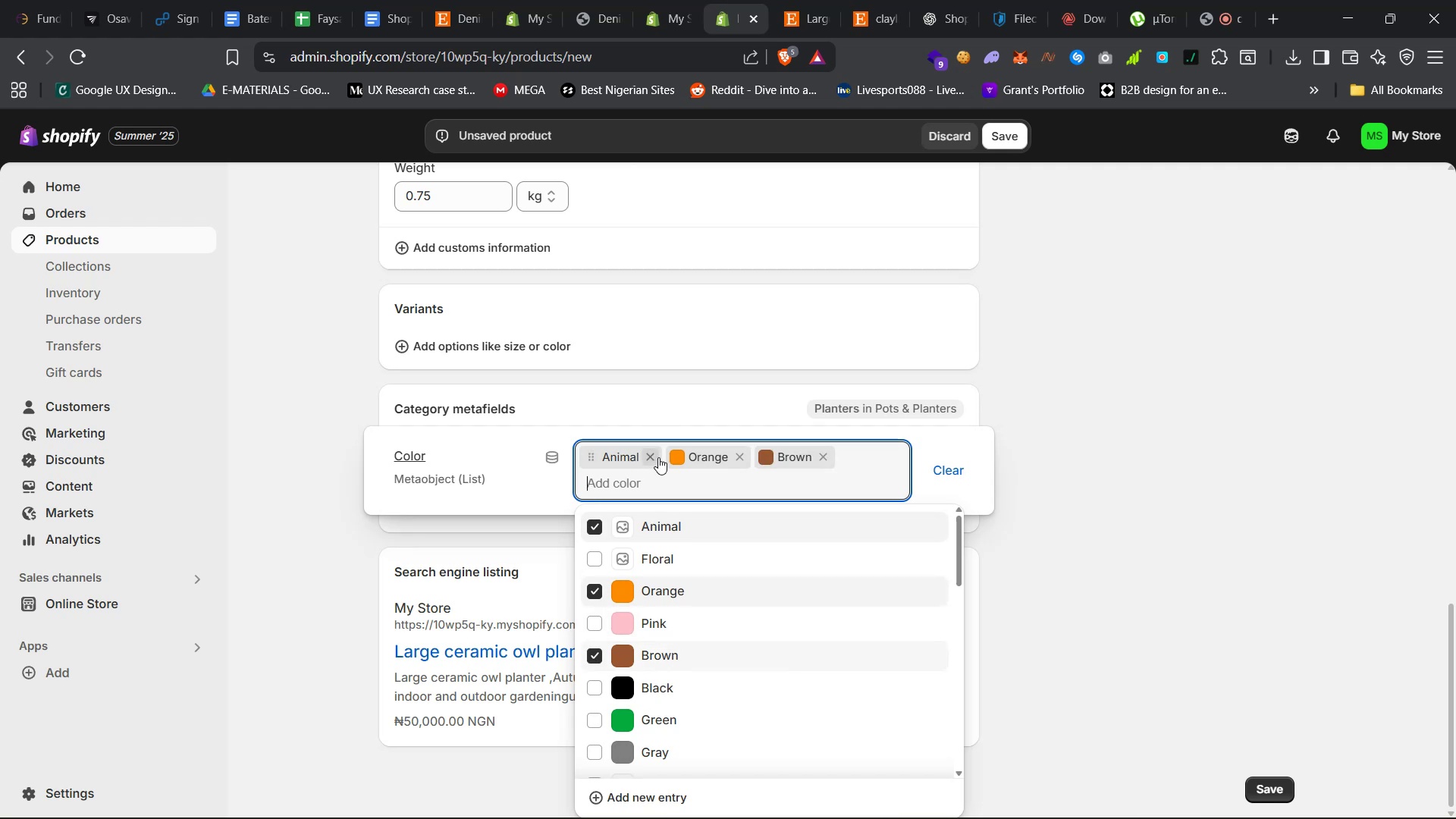 
left_click([661, 453])
 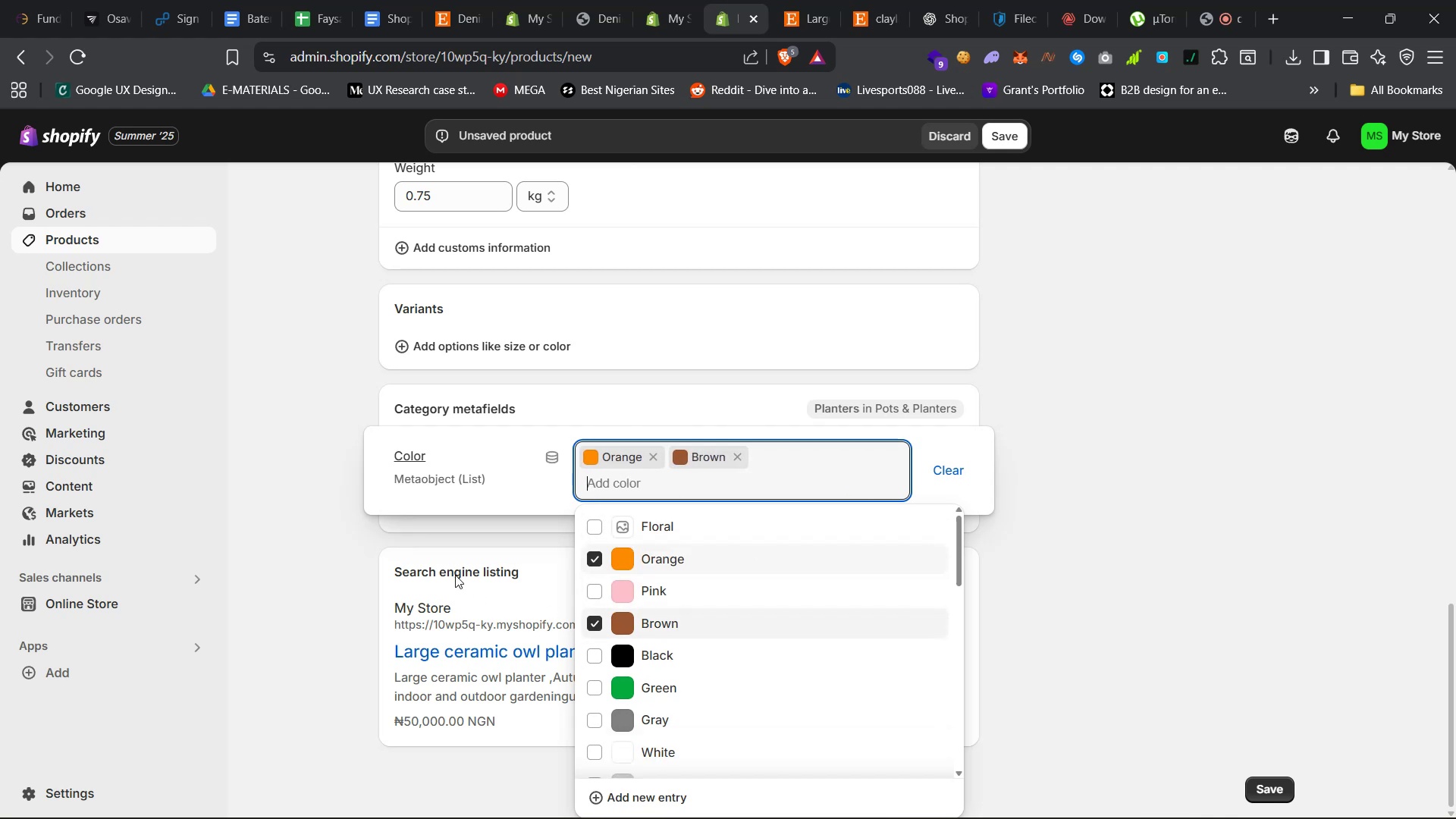 
left_click([274, 547])
 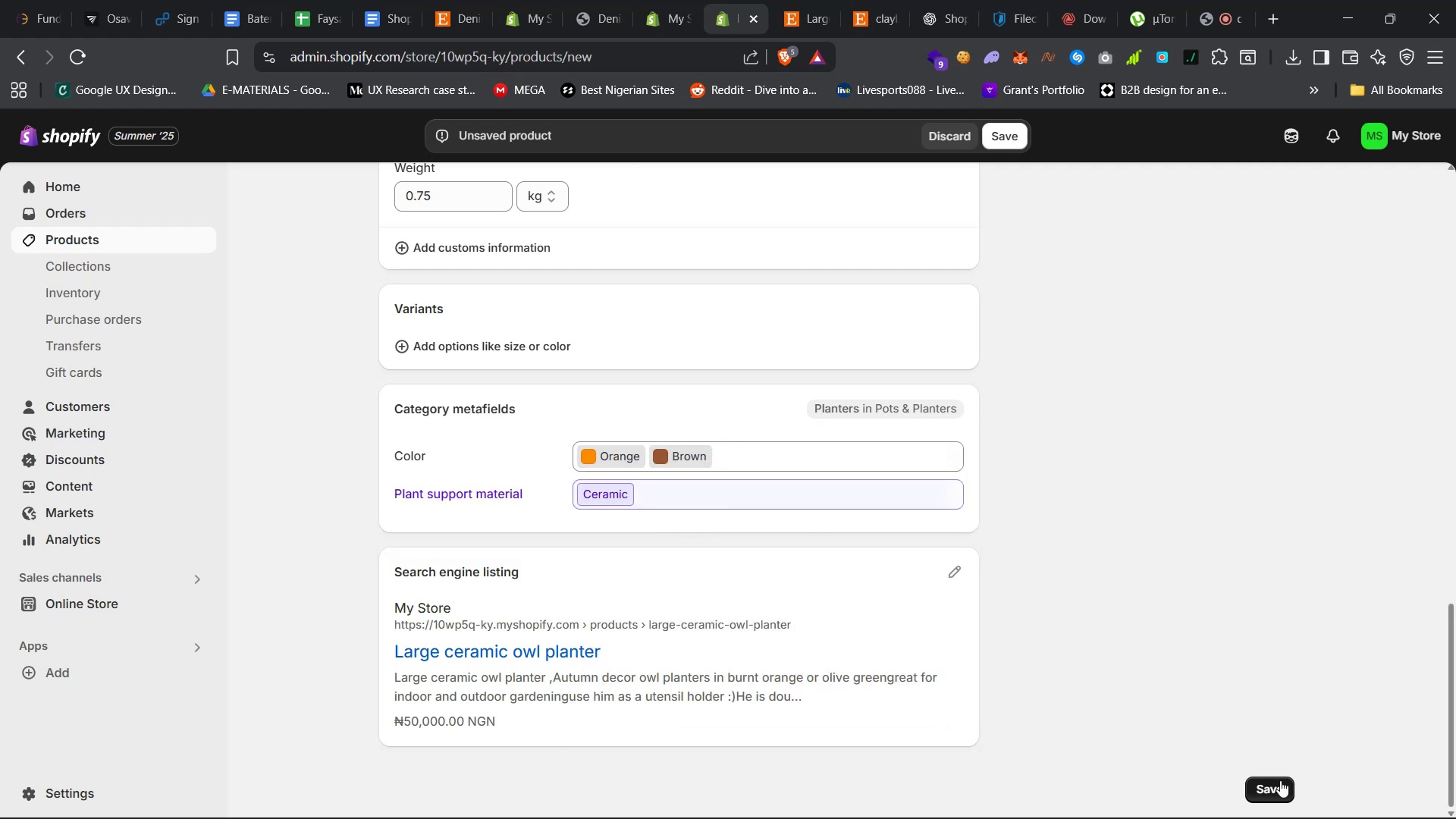 
left_click([1276, 784])
 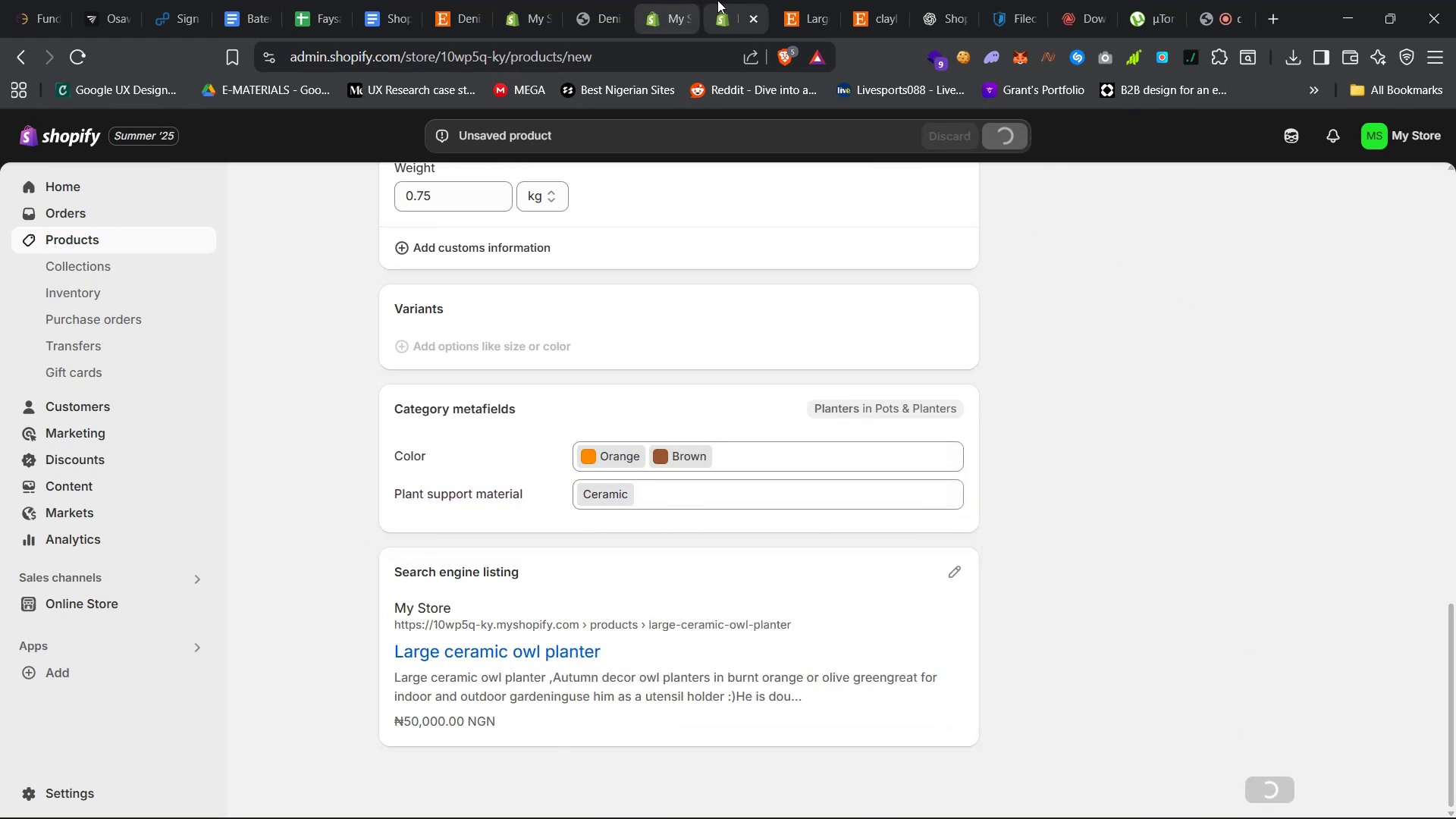 
left_click([795, 0])
 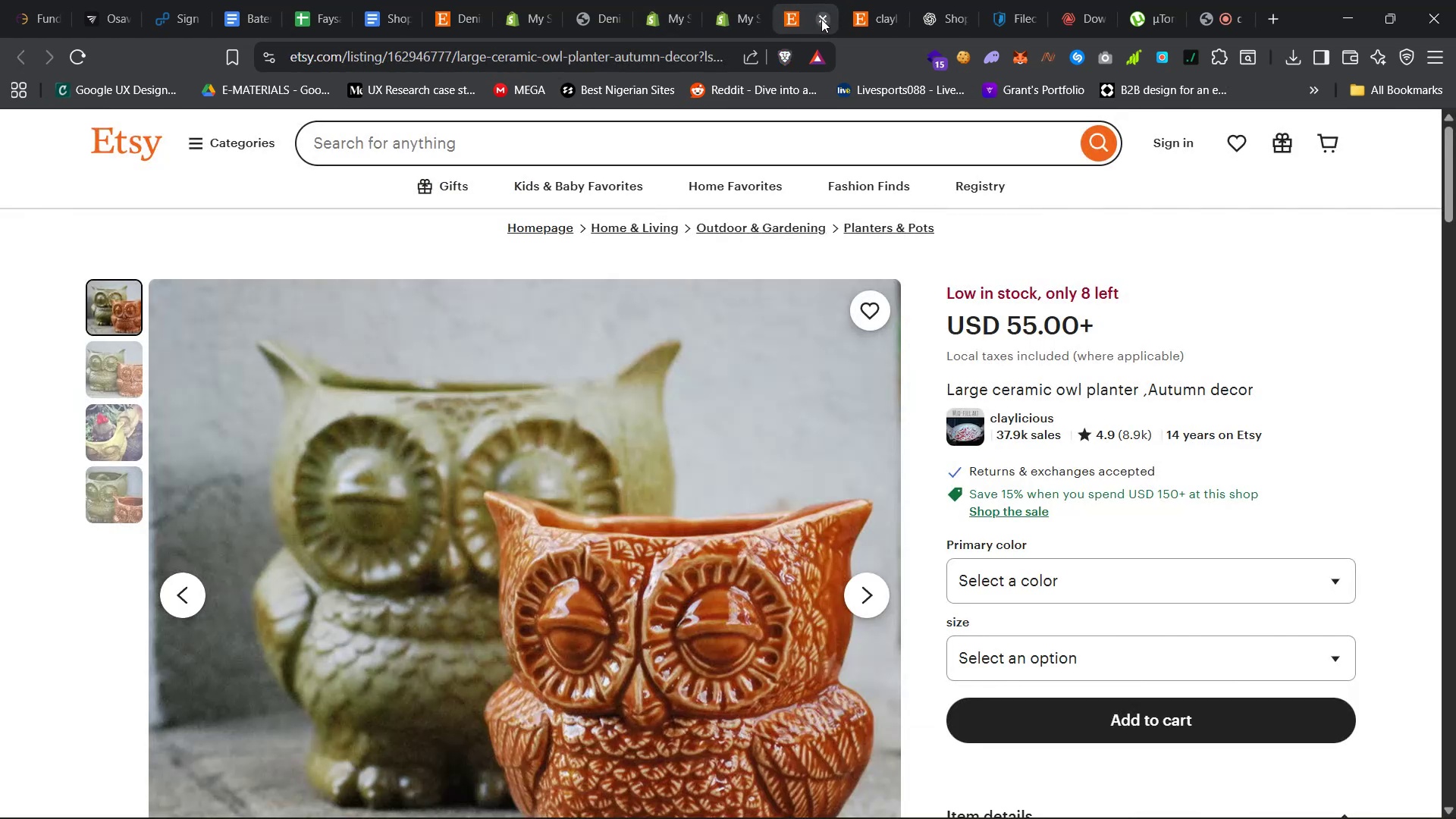 
left_click([821, 19])
 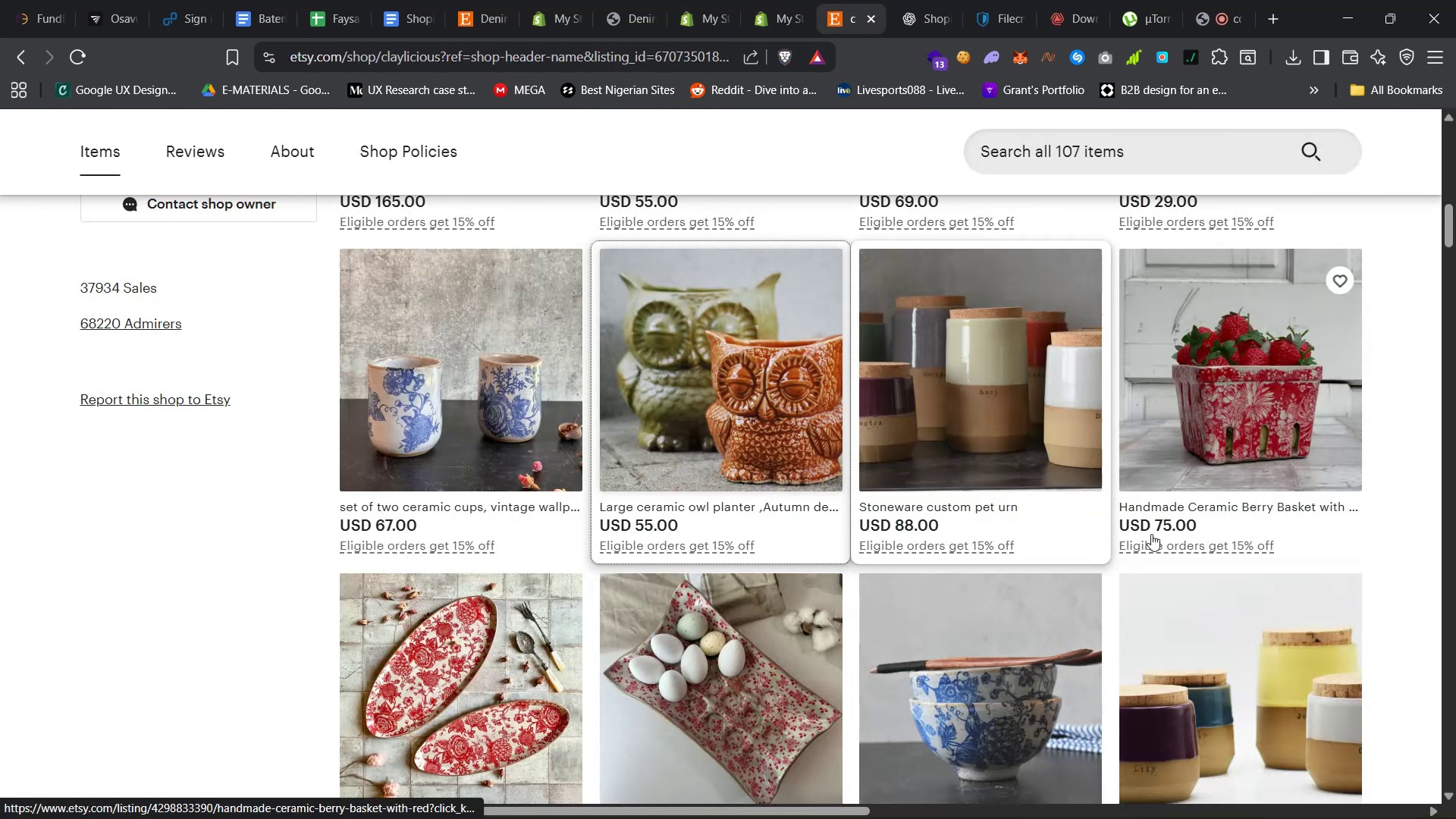 
scroll: coordinate [1156, 533], scroll_direction: down, amount: 31.0
 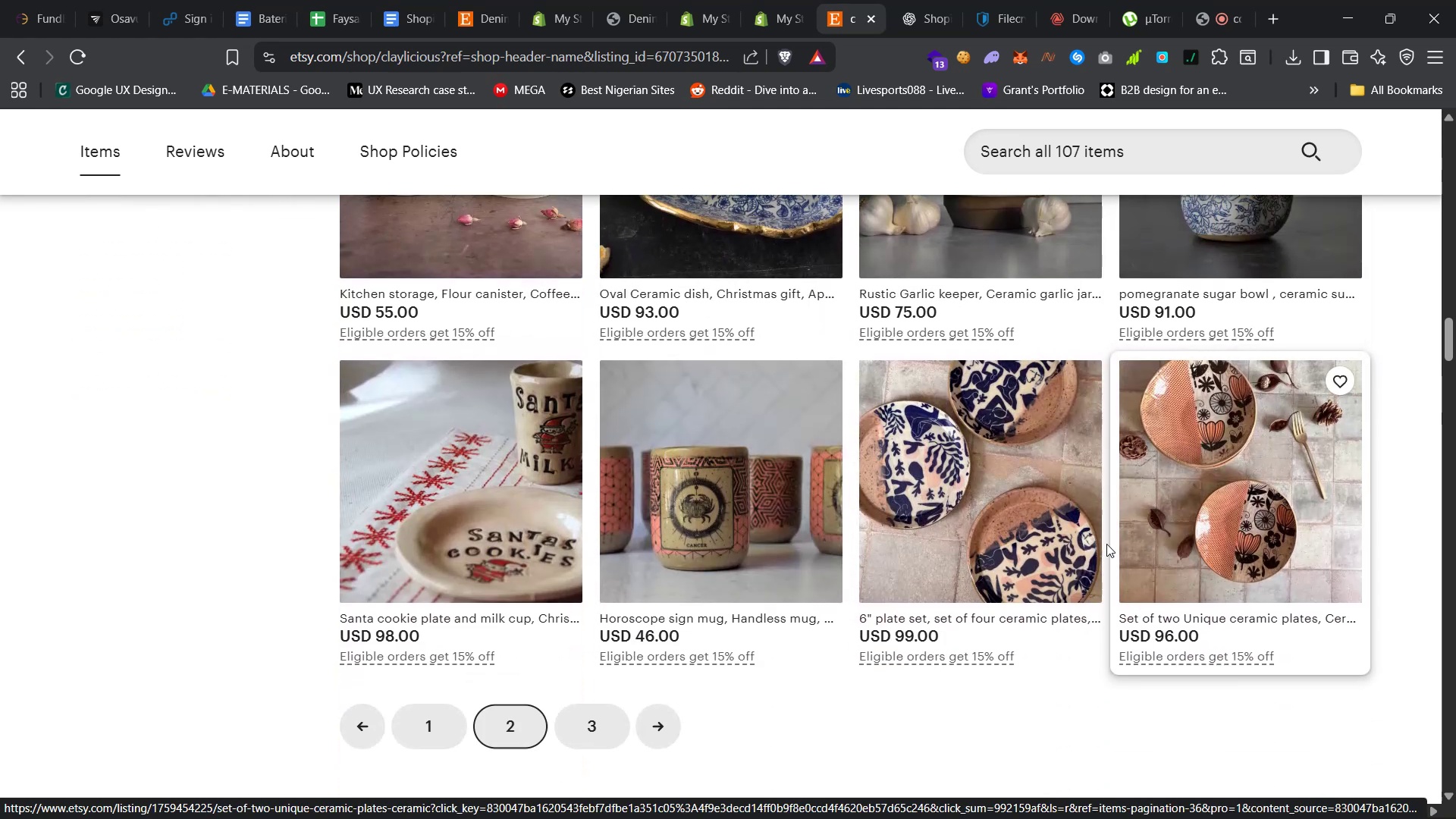 
scroll: coordinate [886, 549], scroll_direction: up, amount: 41.0
 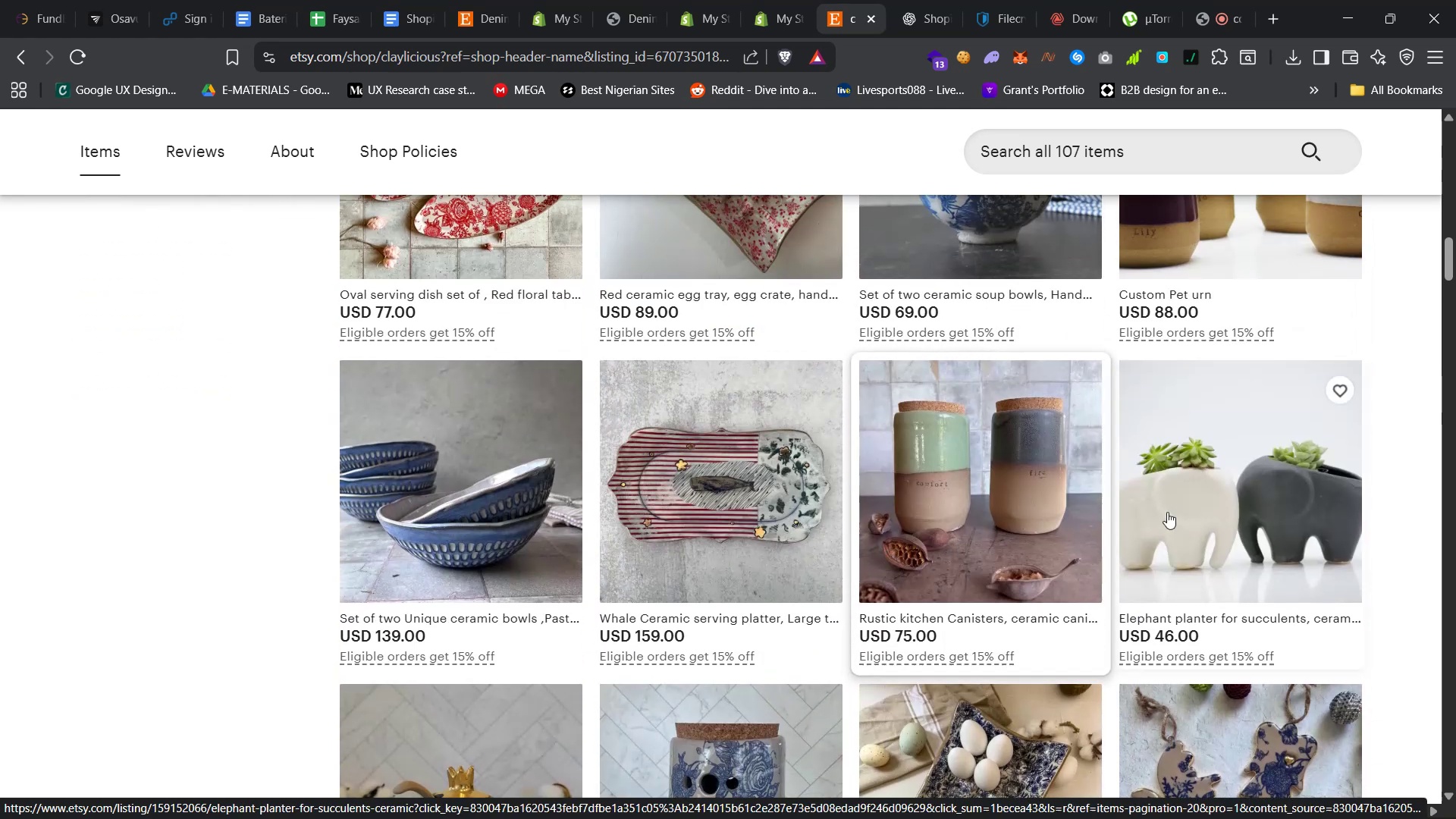 
left_click([1224, 494])
 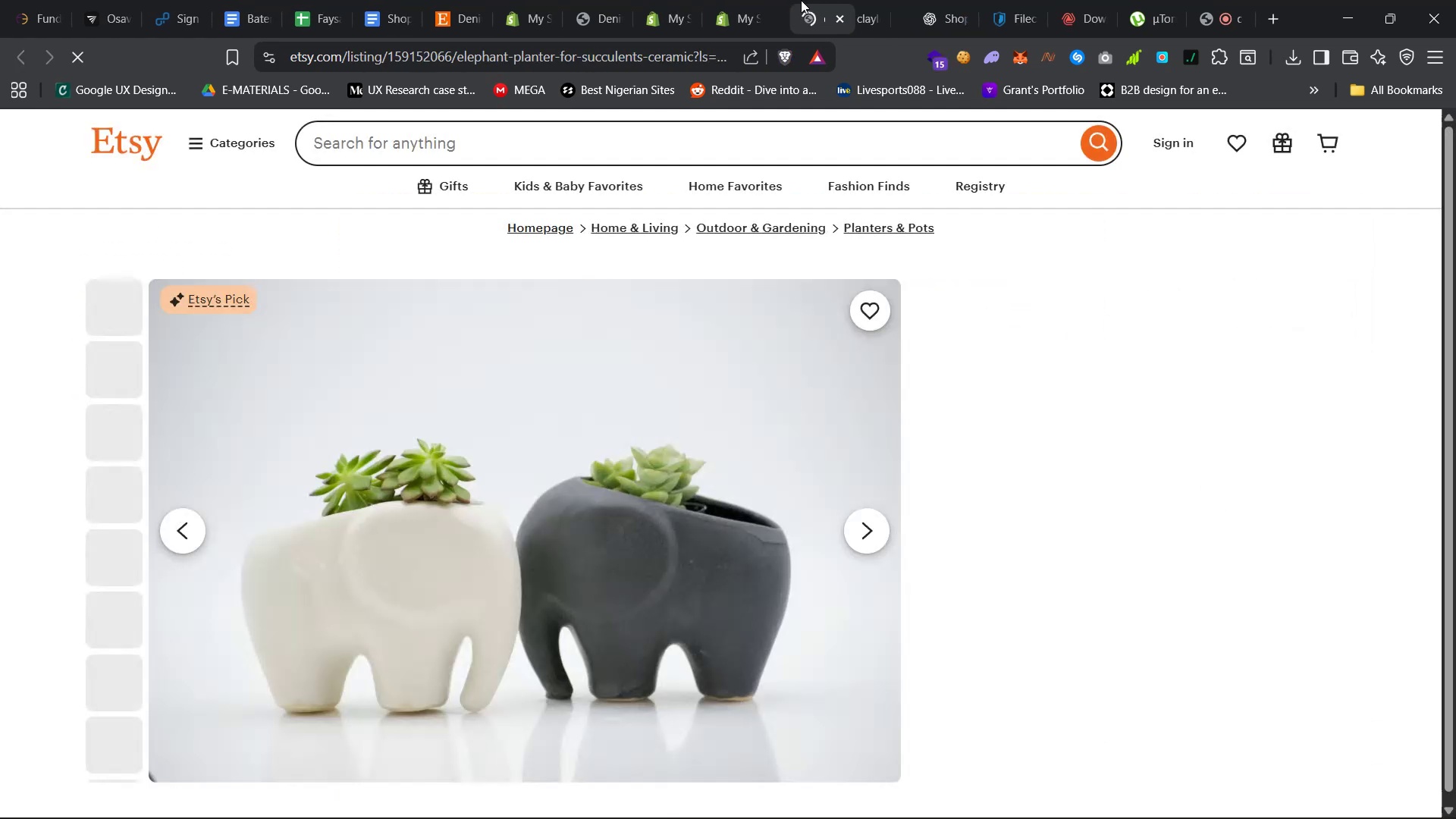 
left_click([865, 0])
 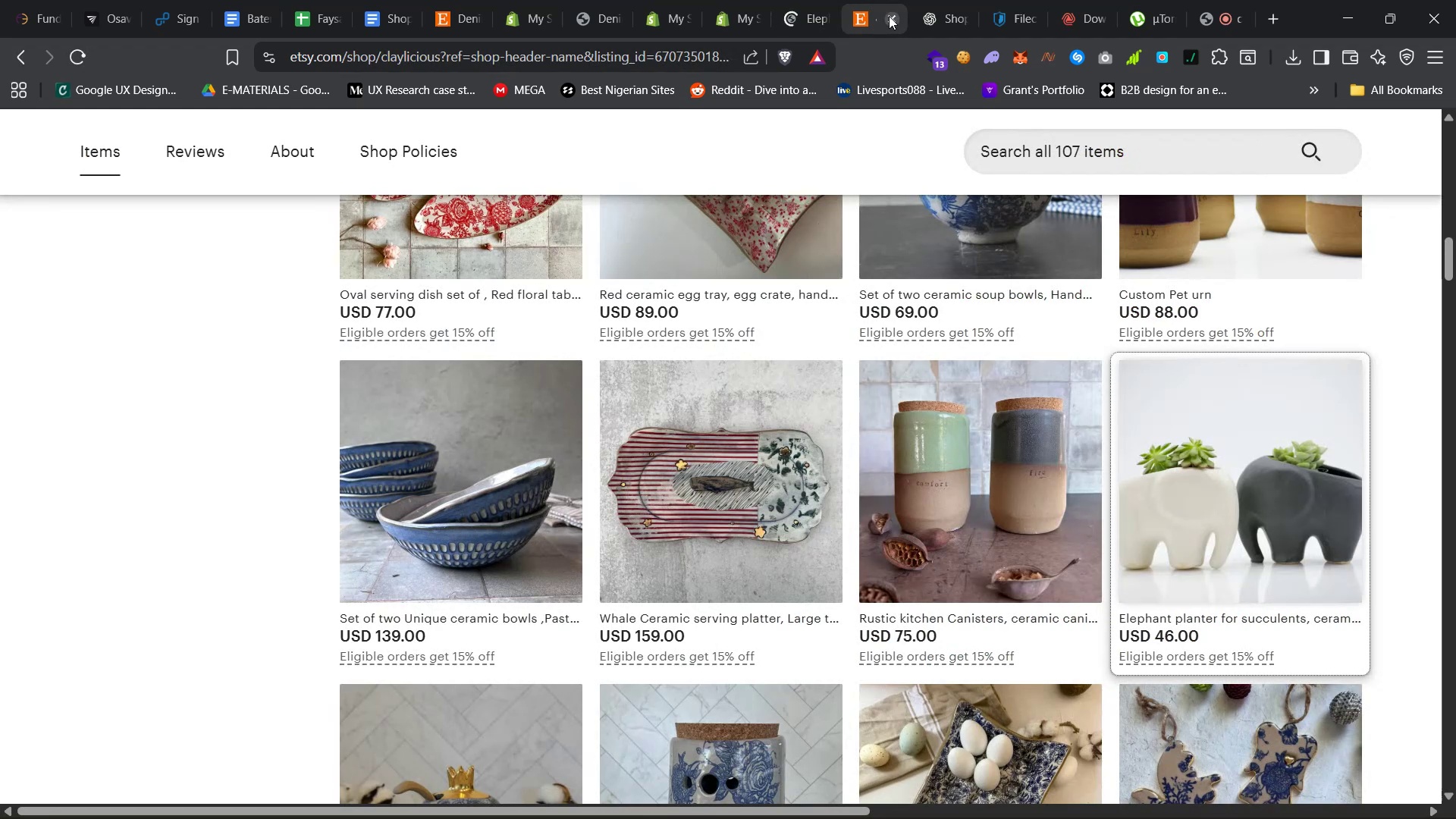 
left_click([889, 16])
 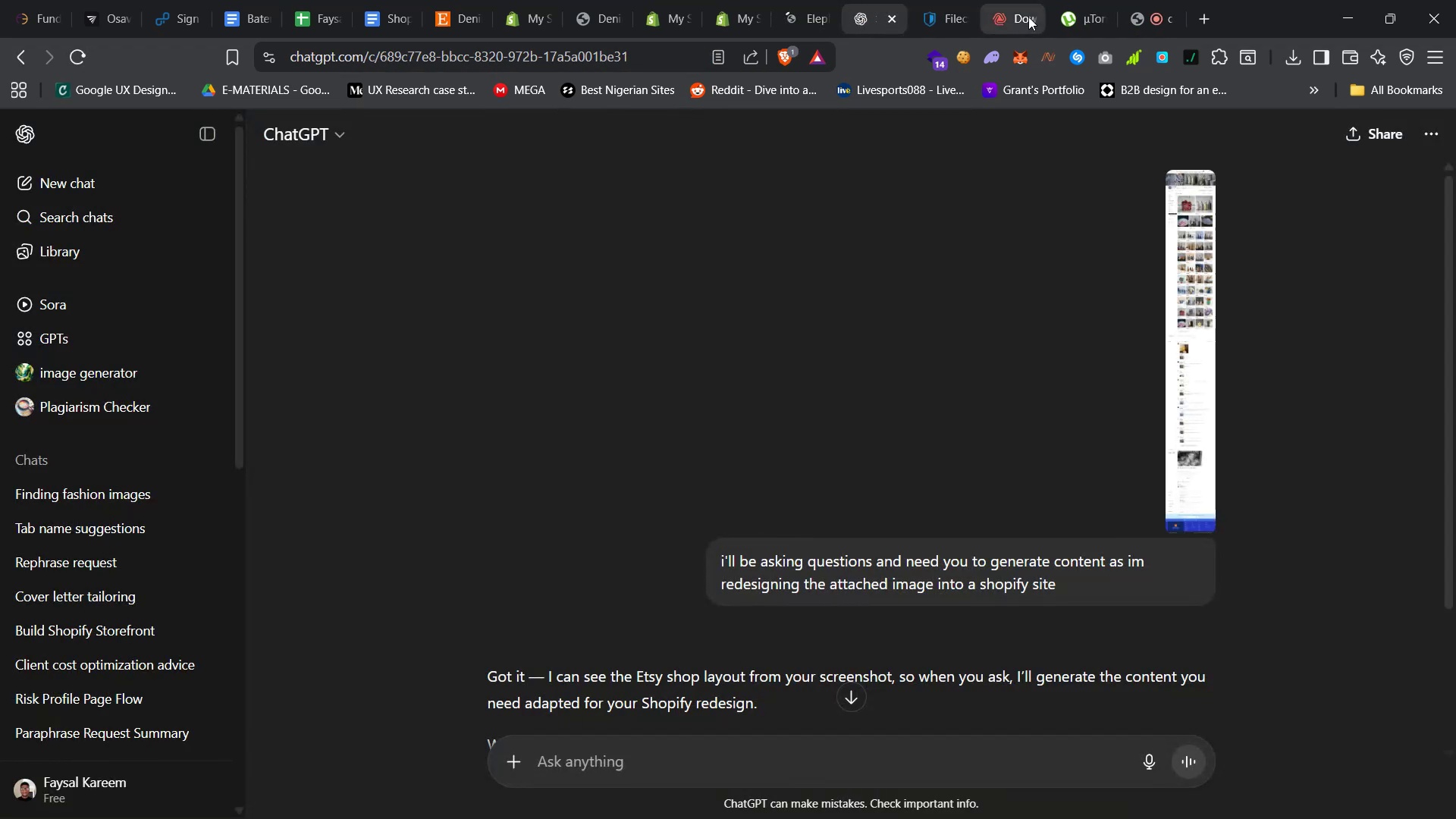 
left_click([1010, 0])
 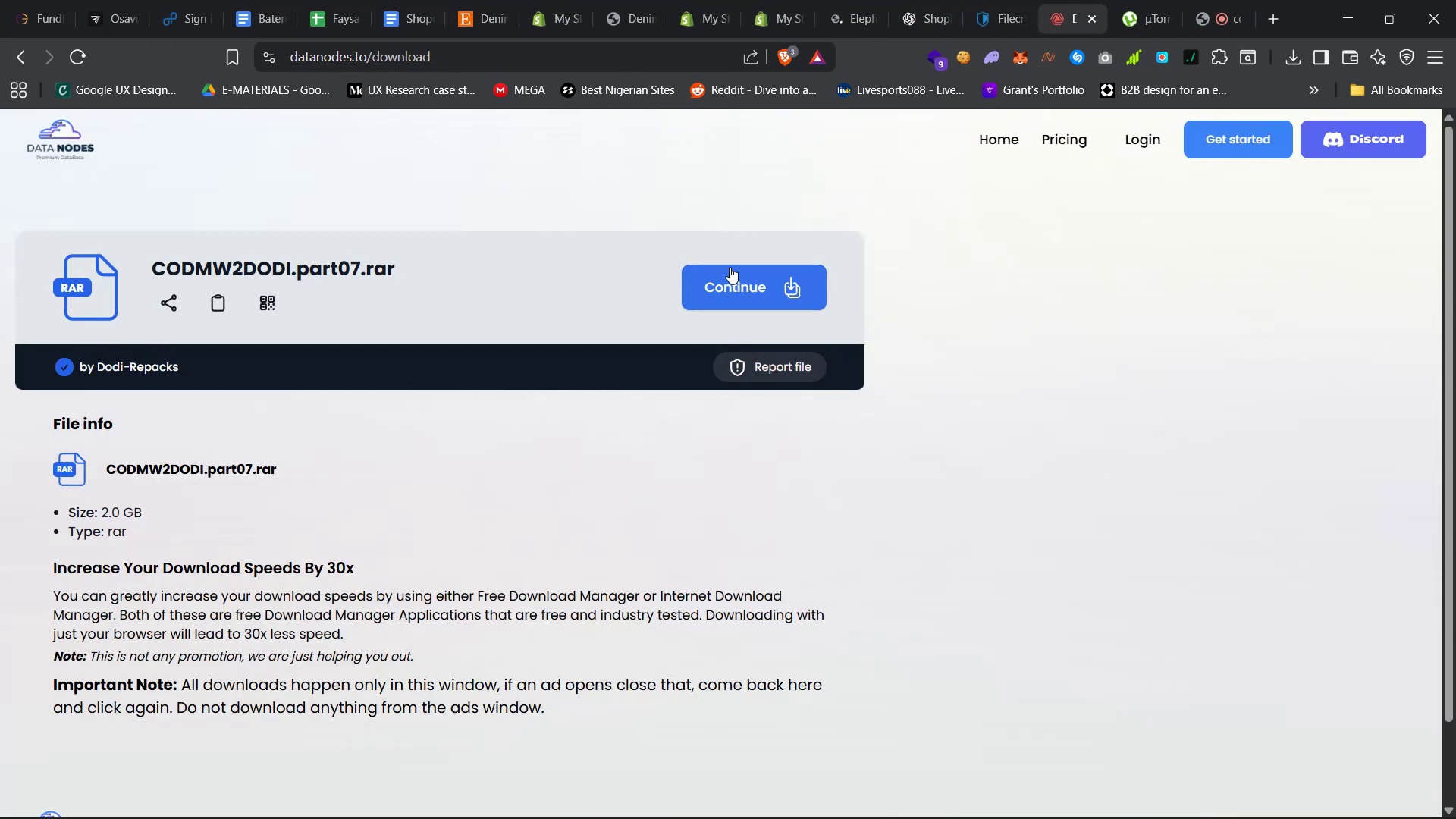 
left_click([739, 289])
 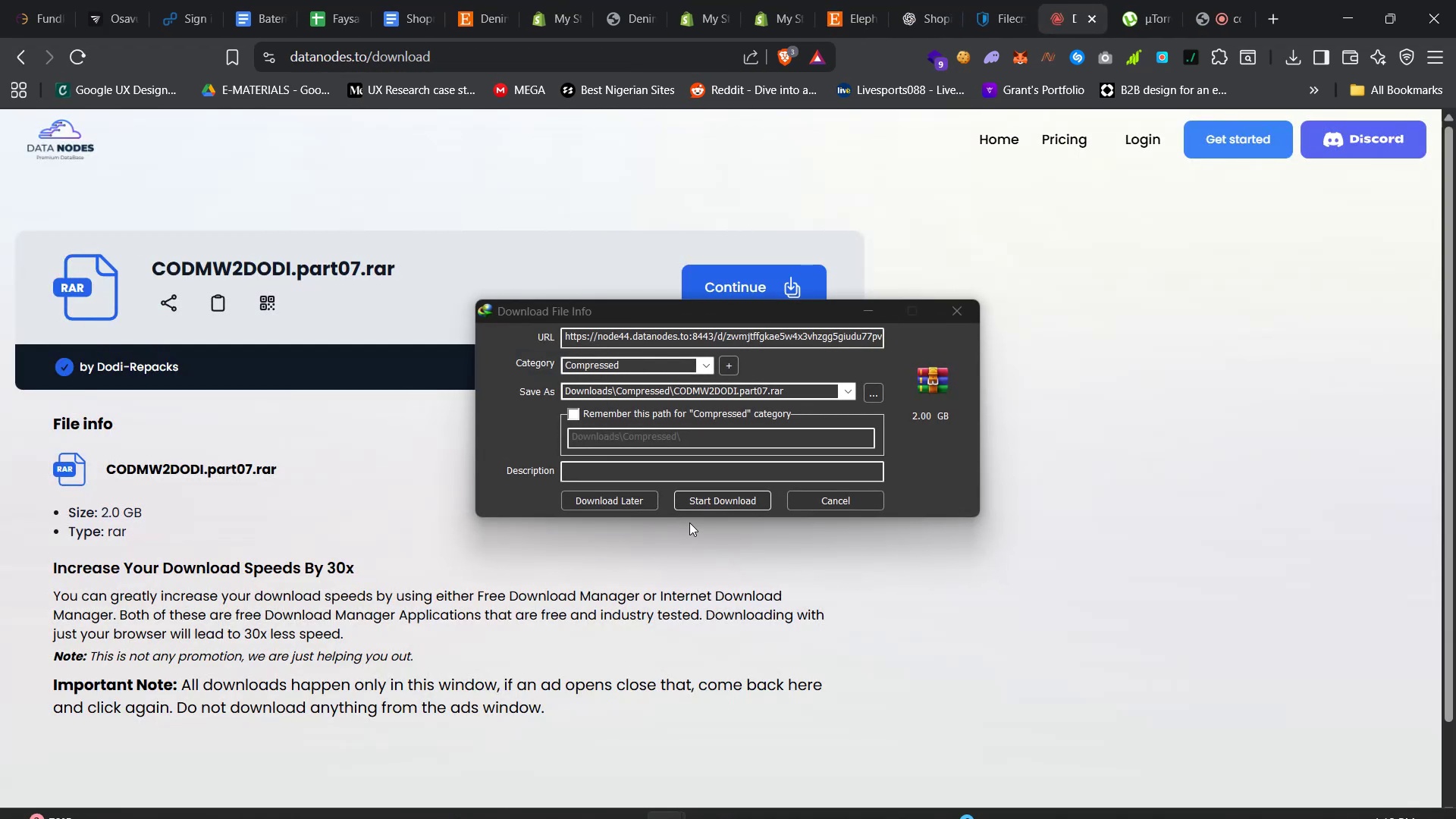 
left_click([721, 502])
 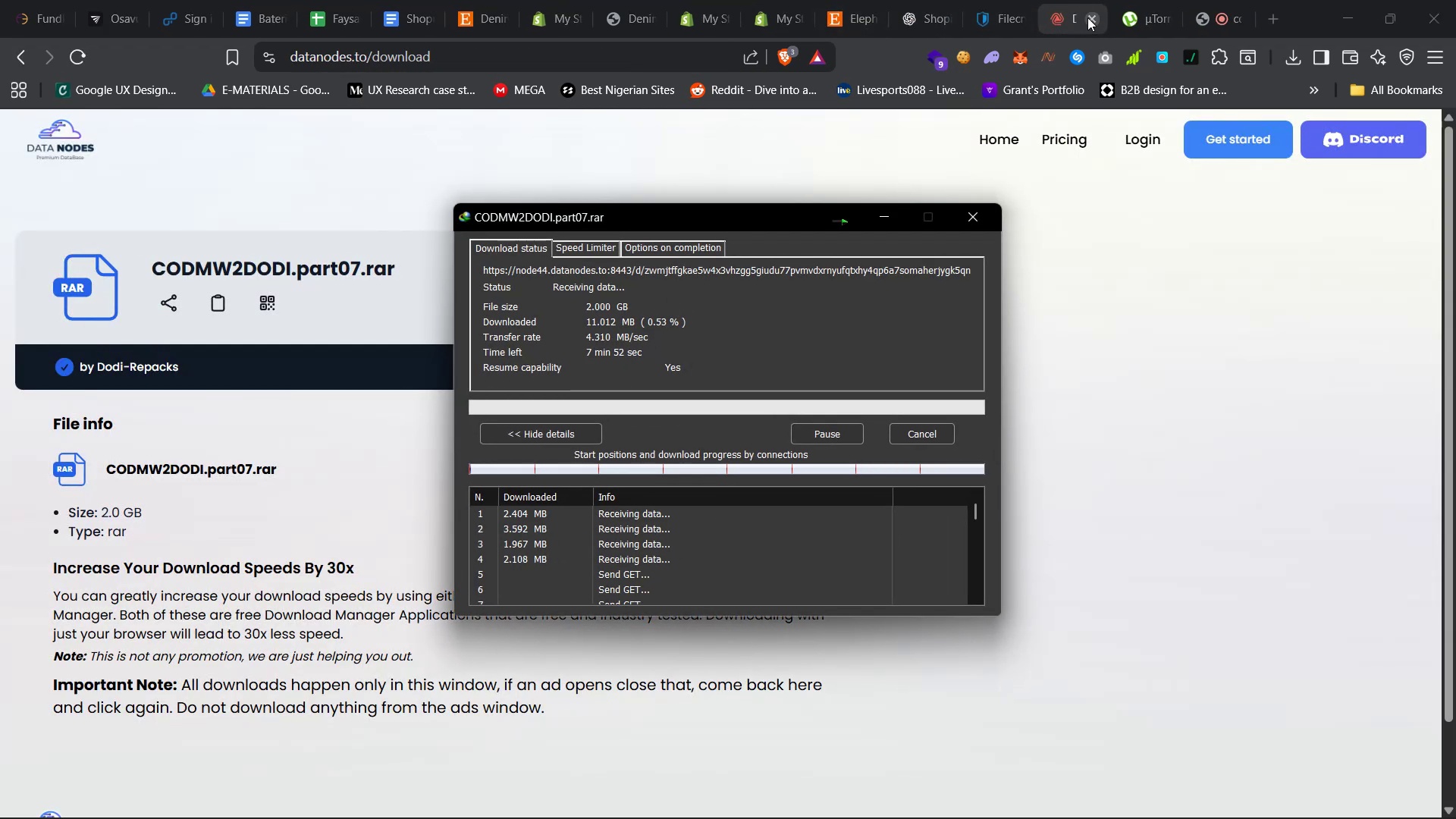 
left_click([1095, 15])
 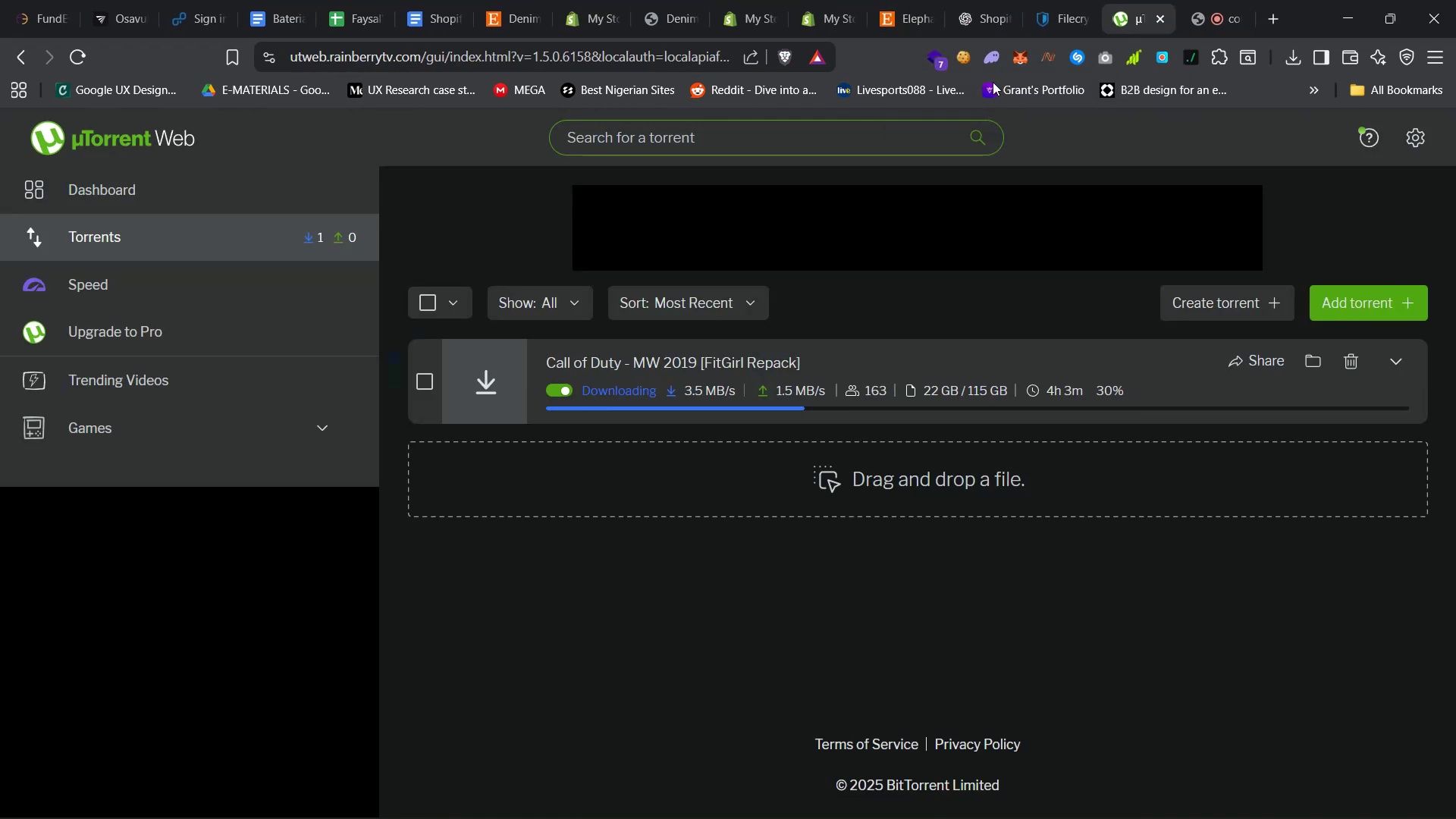 
left_click([891, 0])
 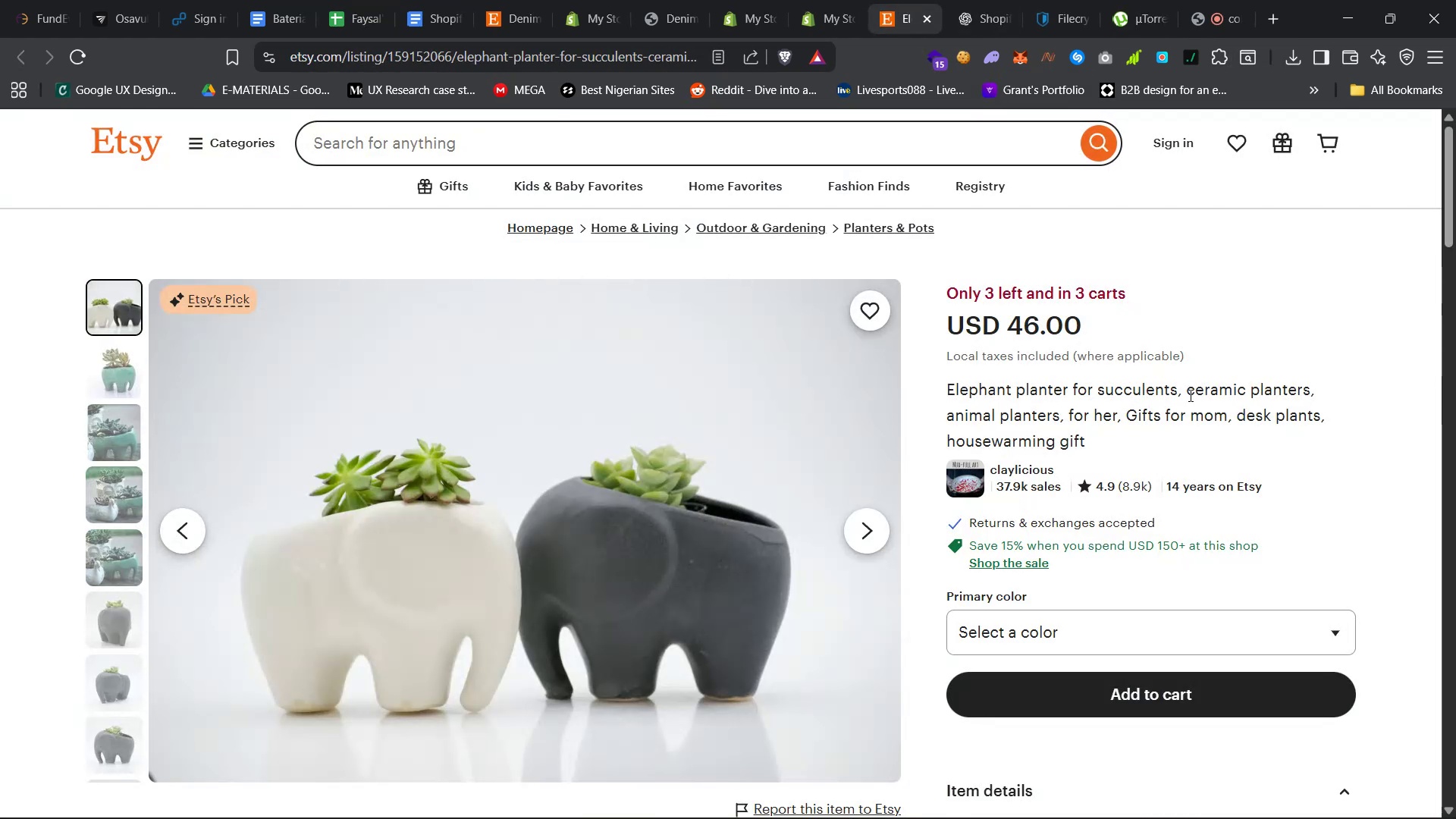 
left_click([1175, 391])
 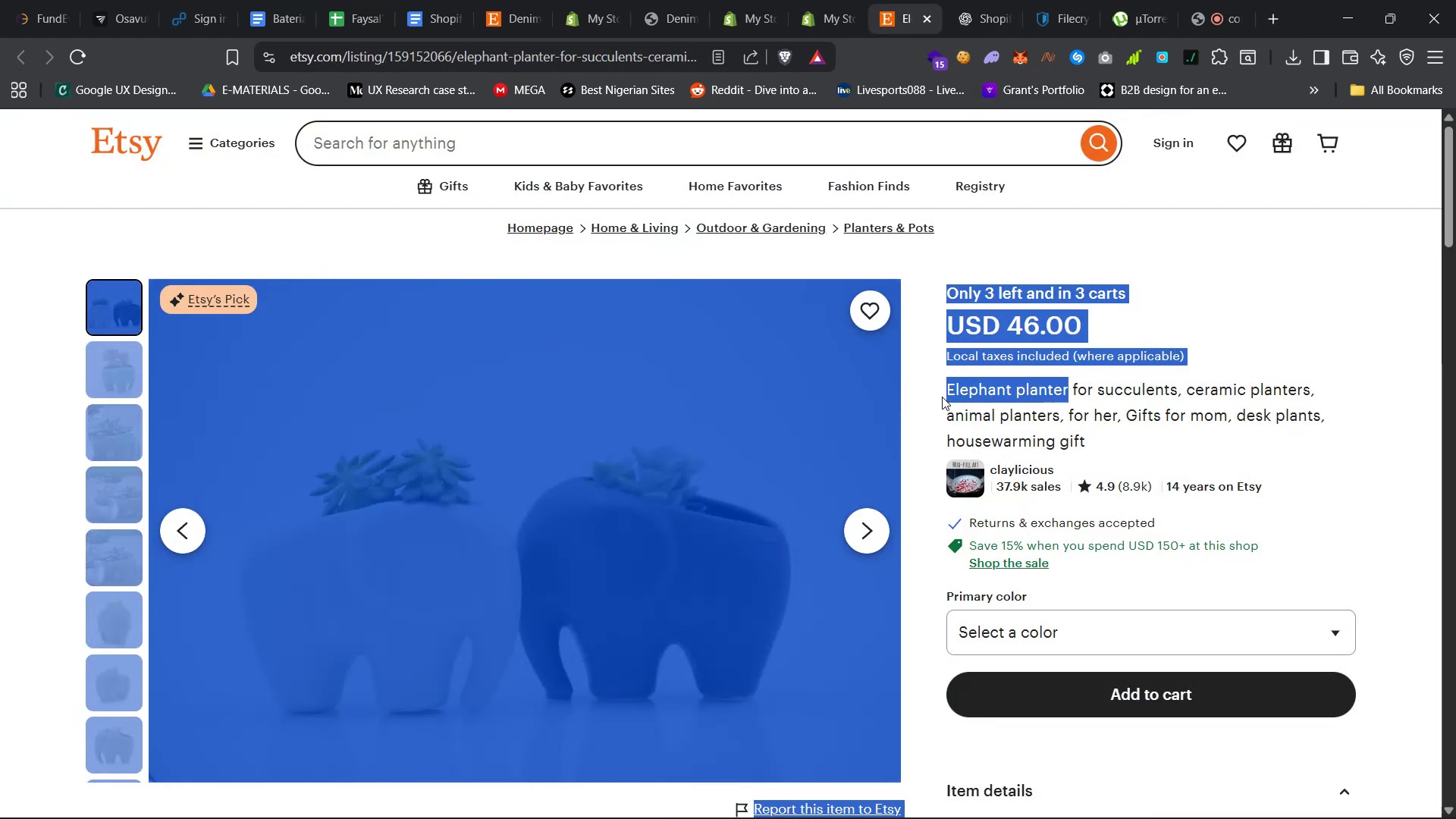 
key(Control+C)
 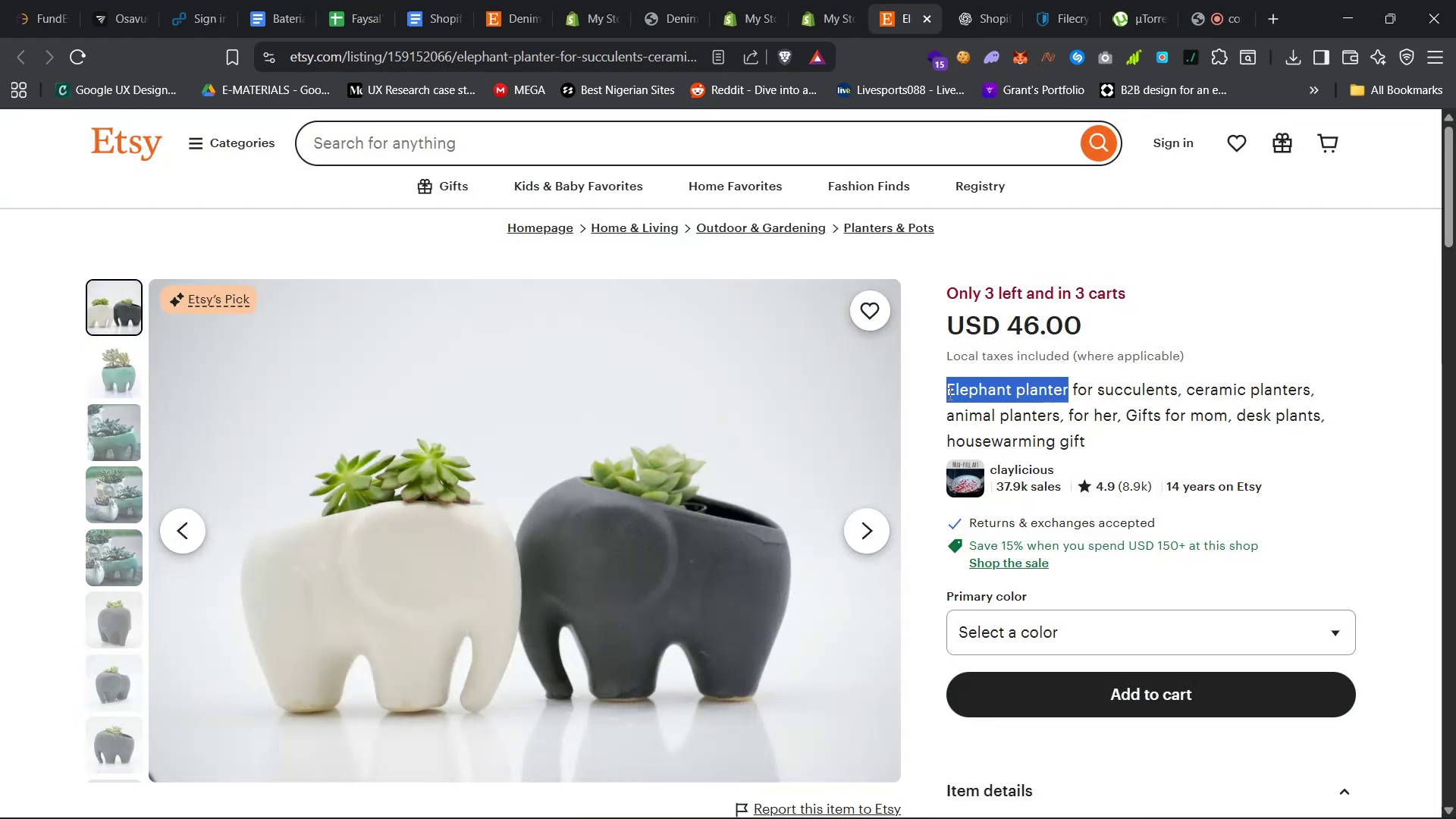 
key(Control+C)
 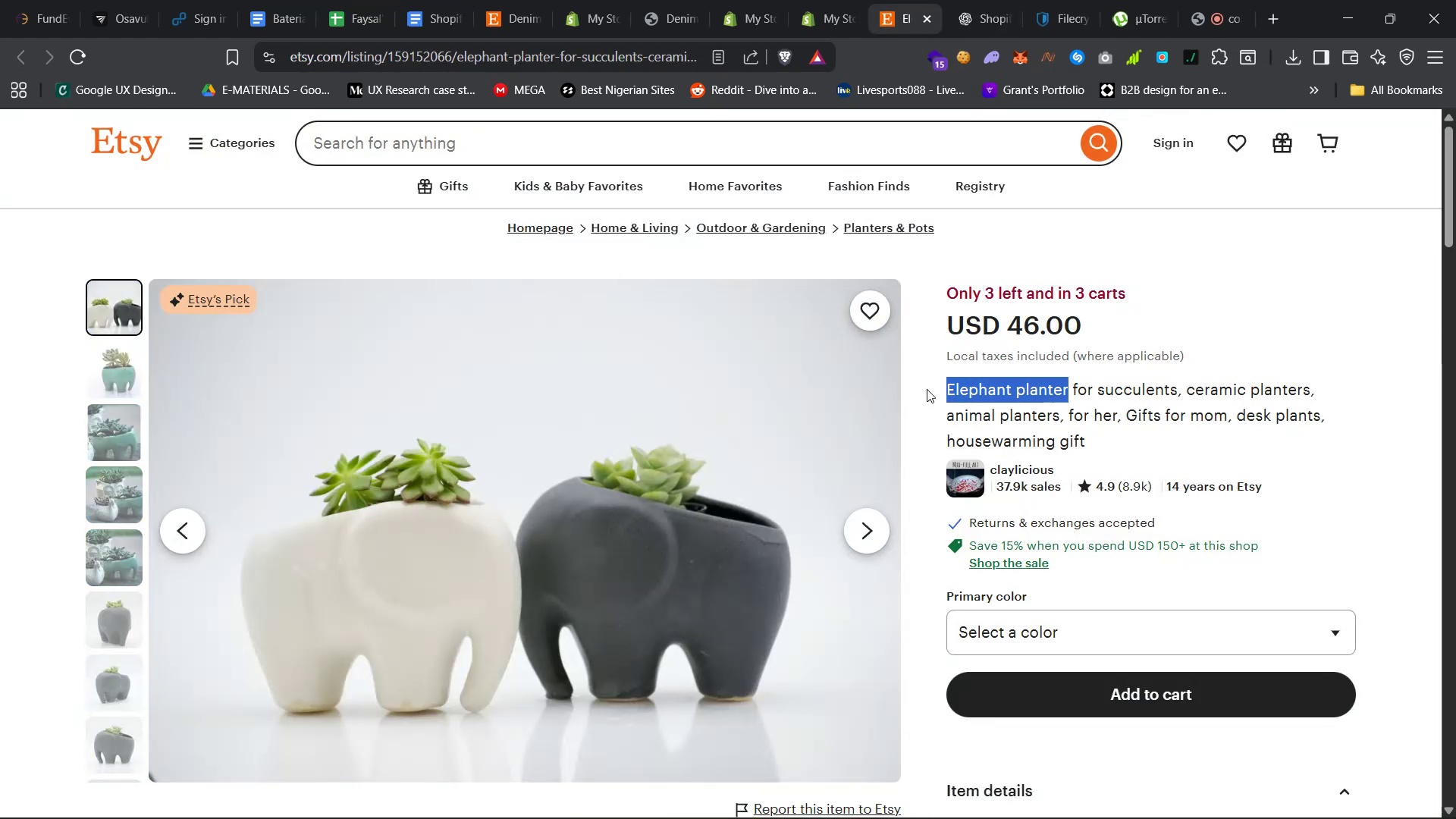 
key(Control+C)
 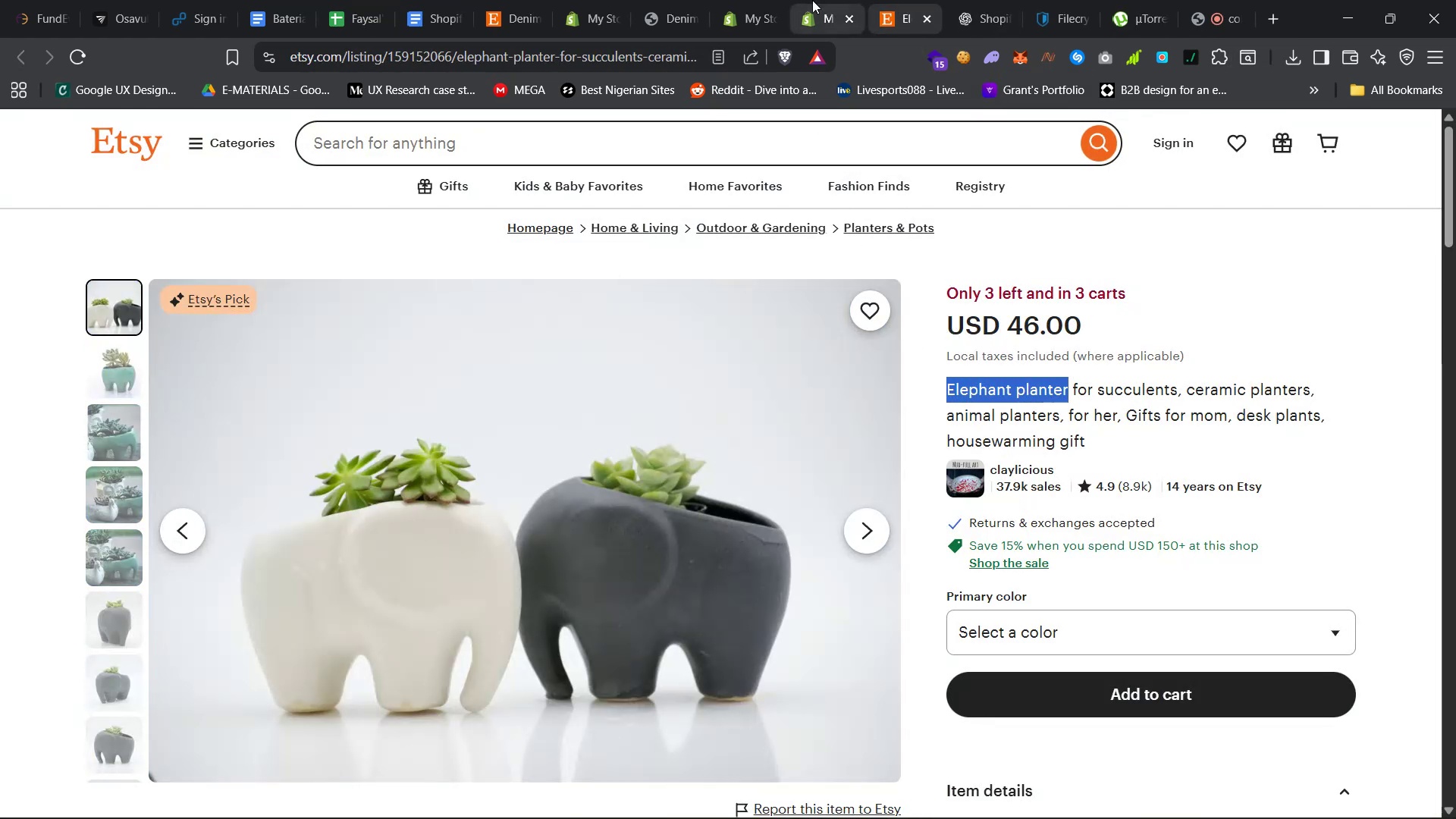 
left_click([831, 0])
 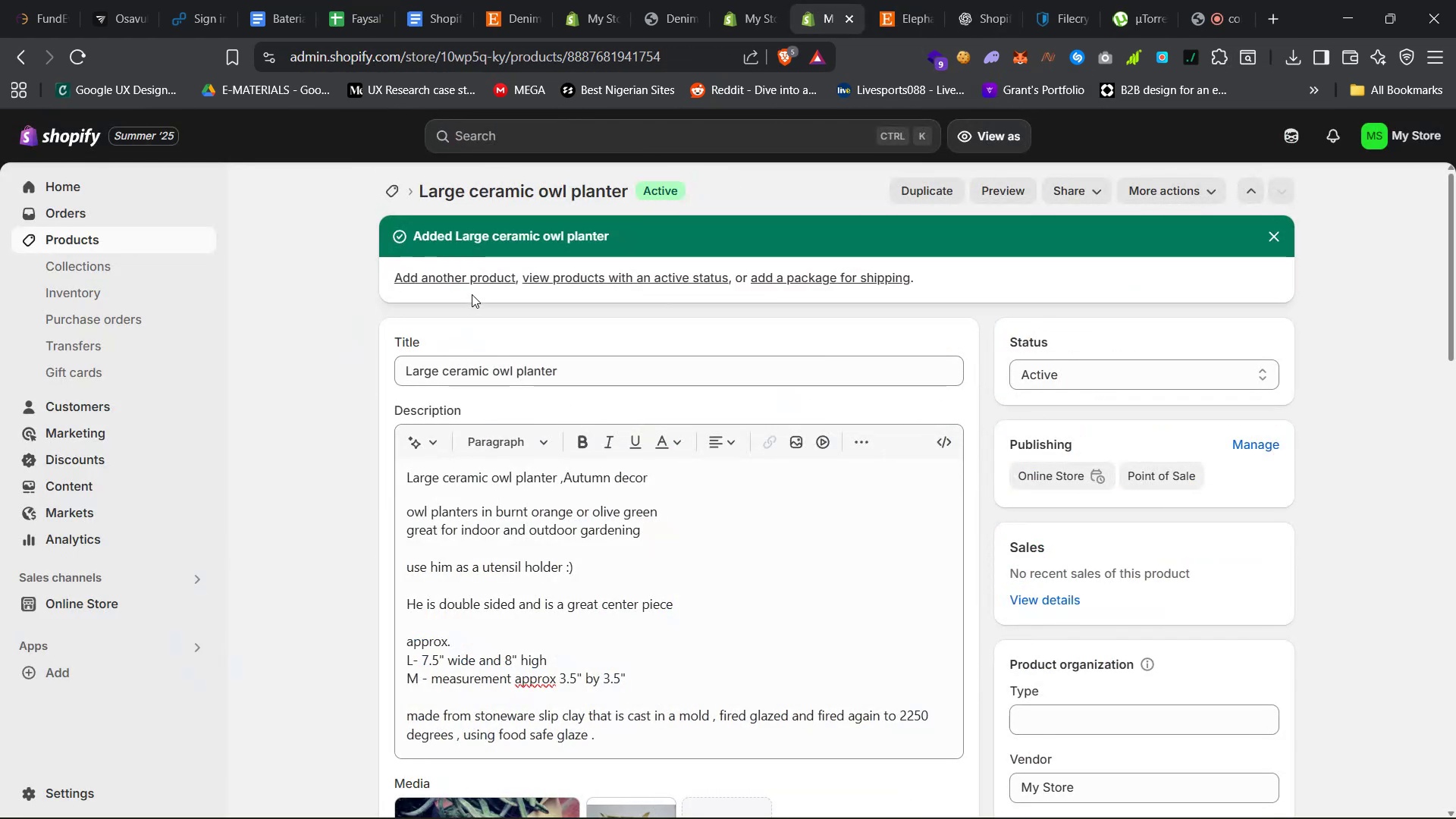 
left_click([475, 278])
 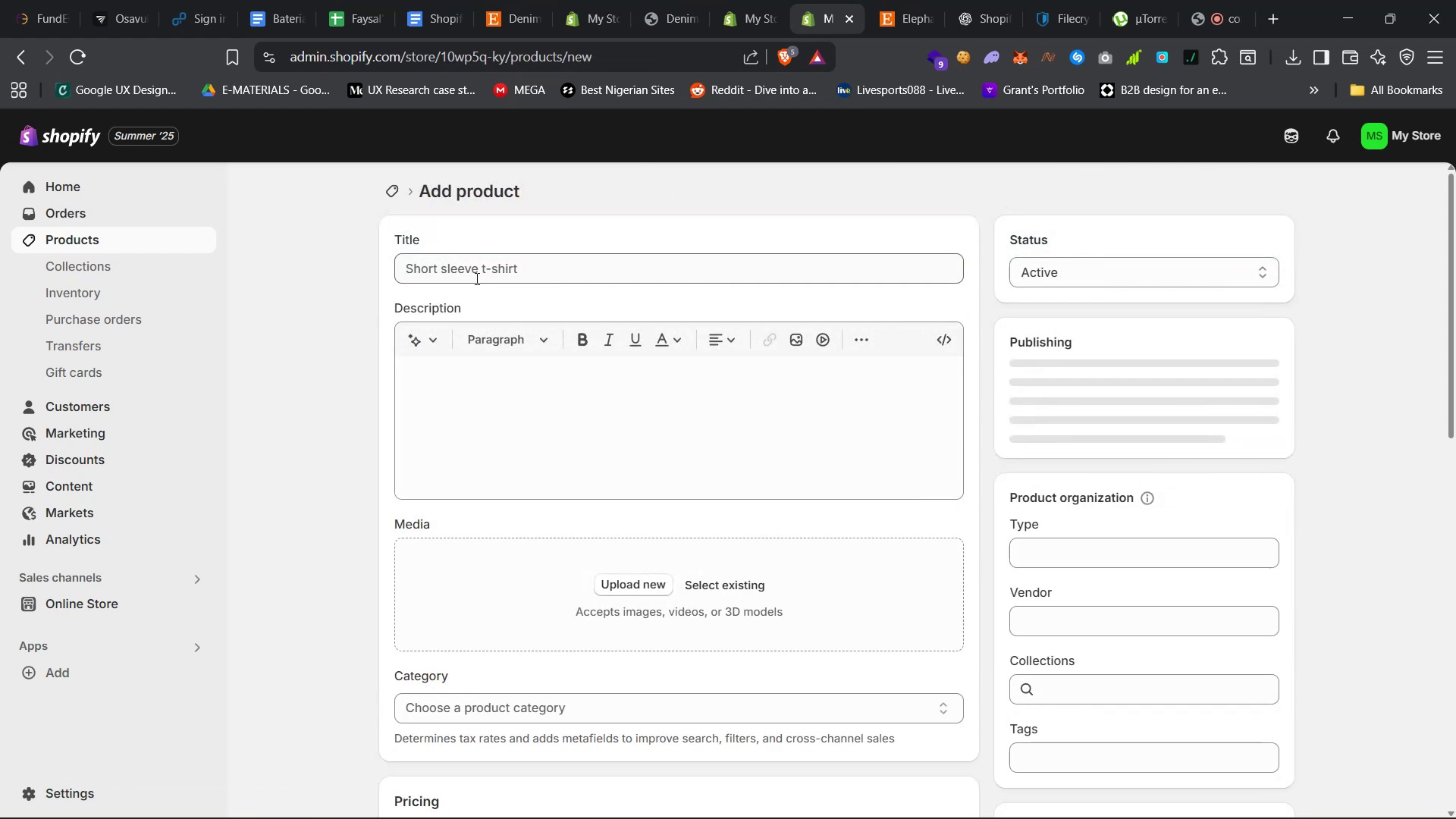 
left_click([481, 275])
 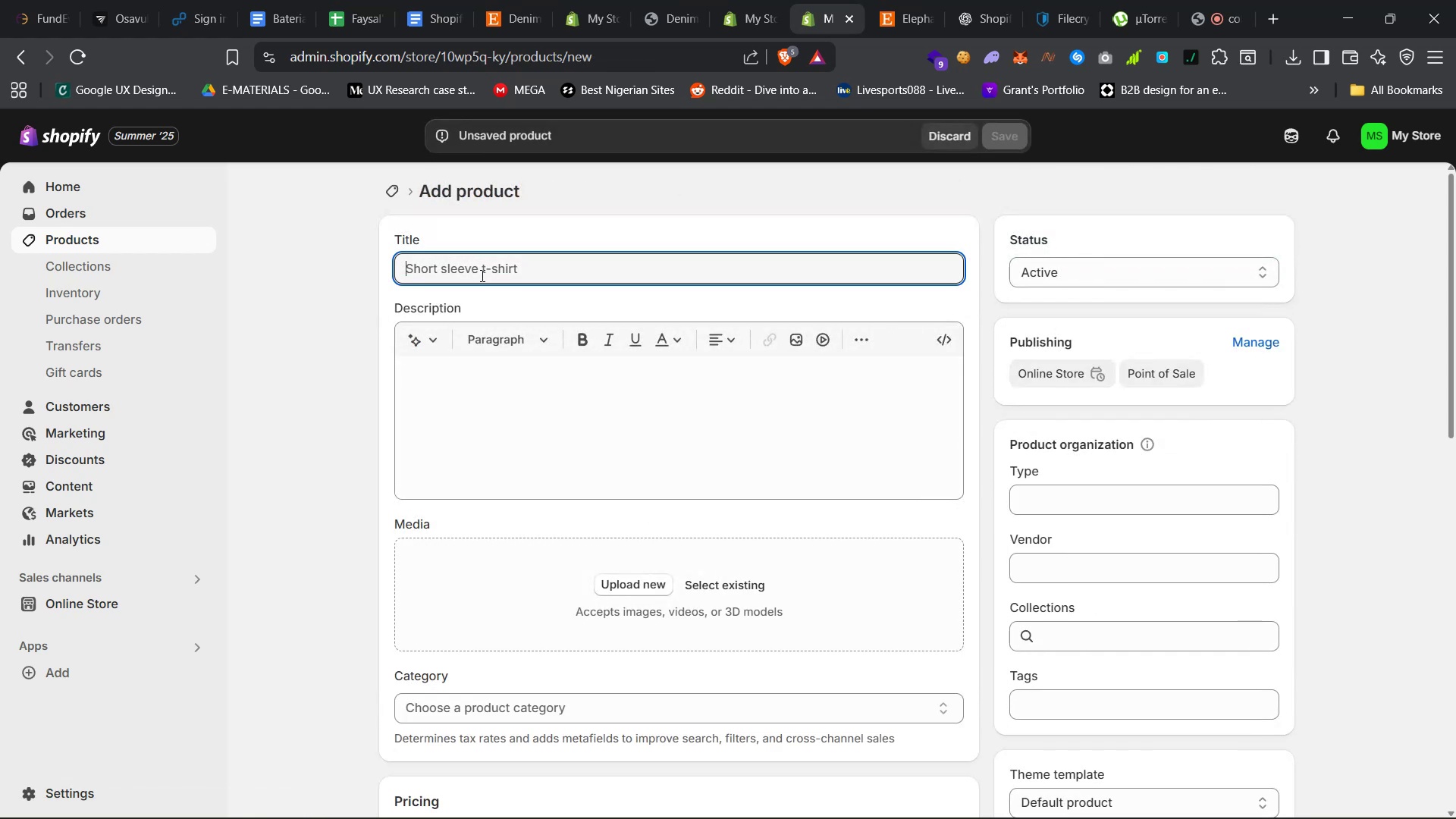 
key(Control+V)
 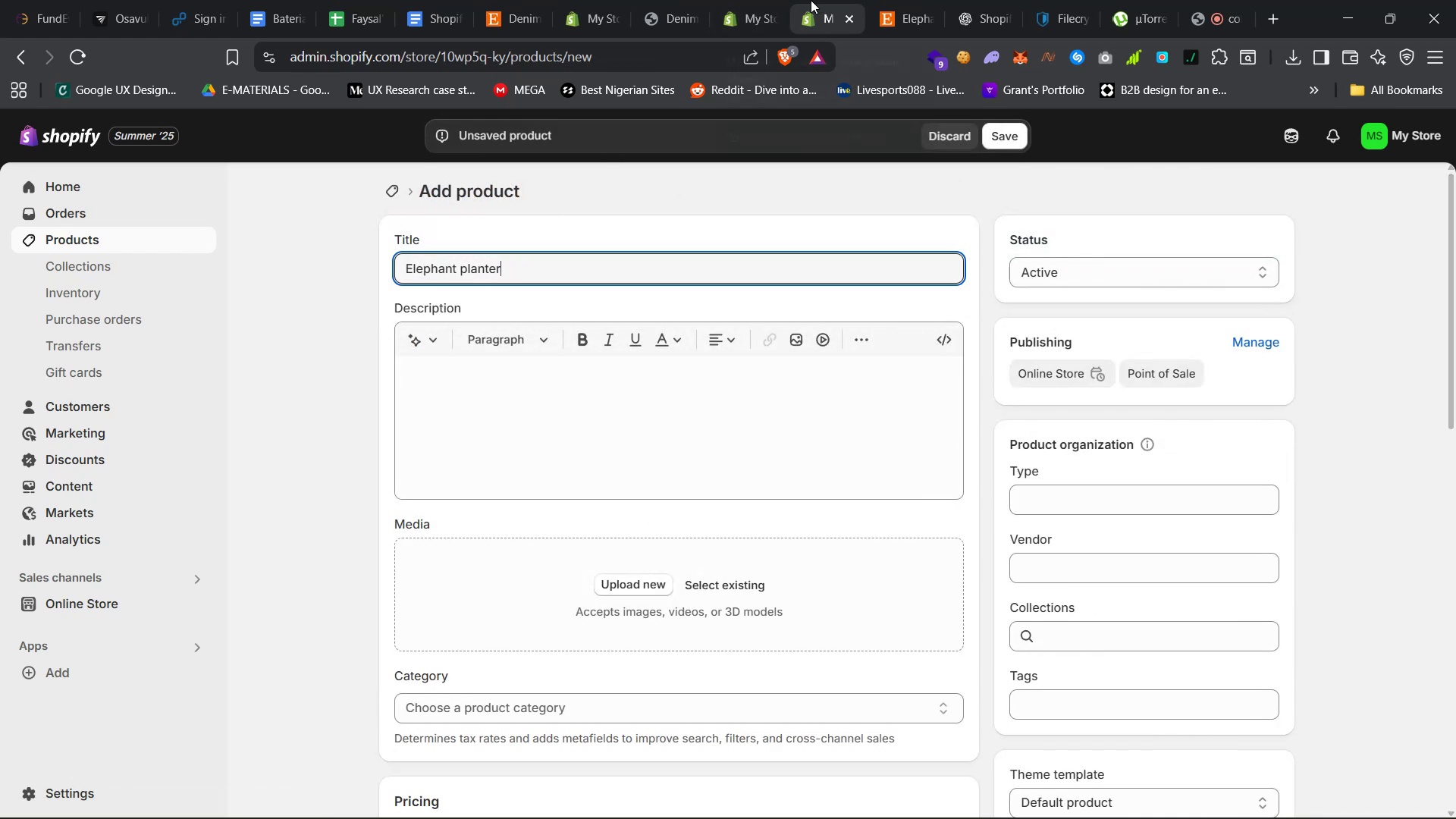 
left_click([897, 0])
 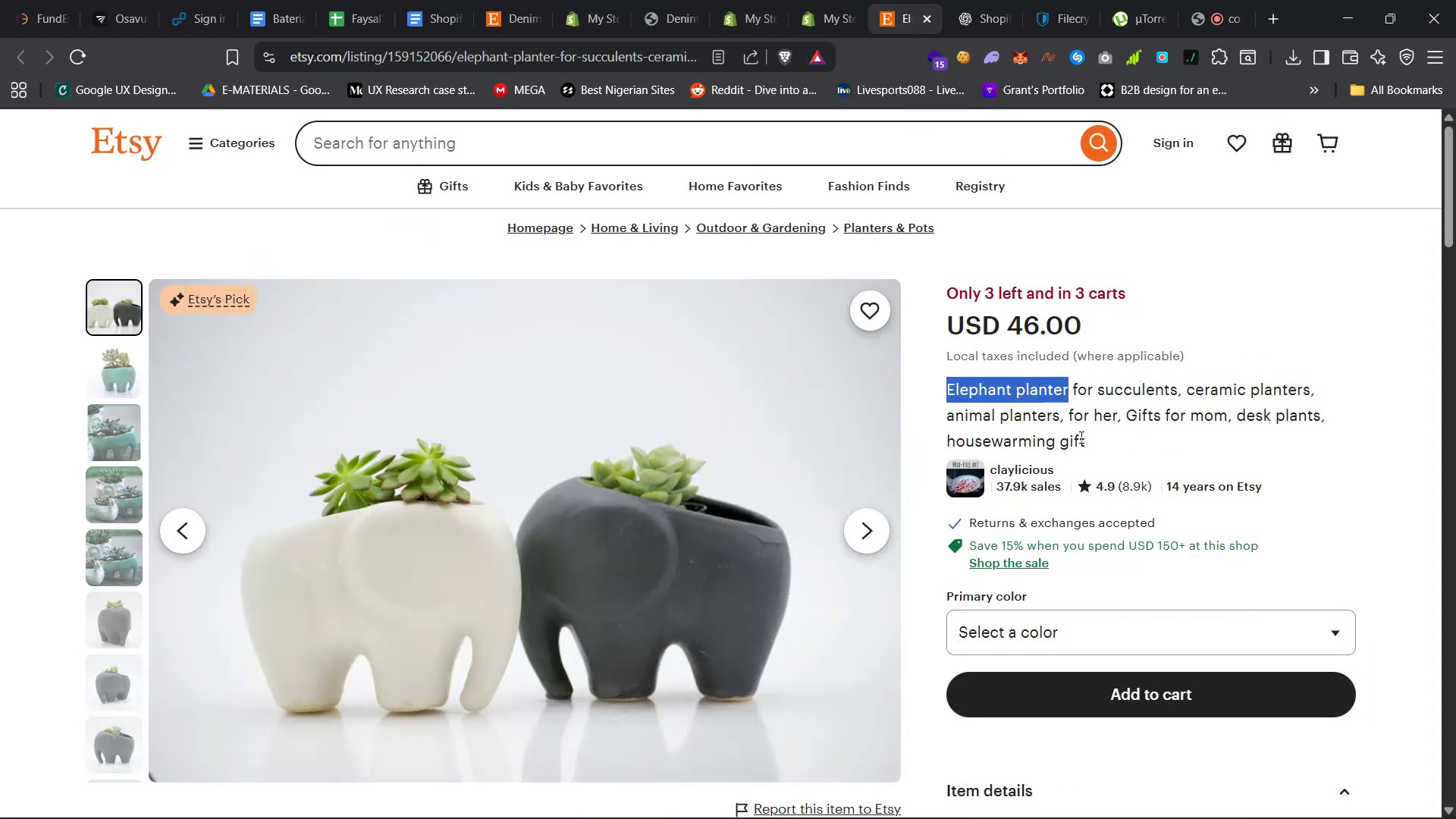 
left_click([1090, 442])
 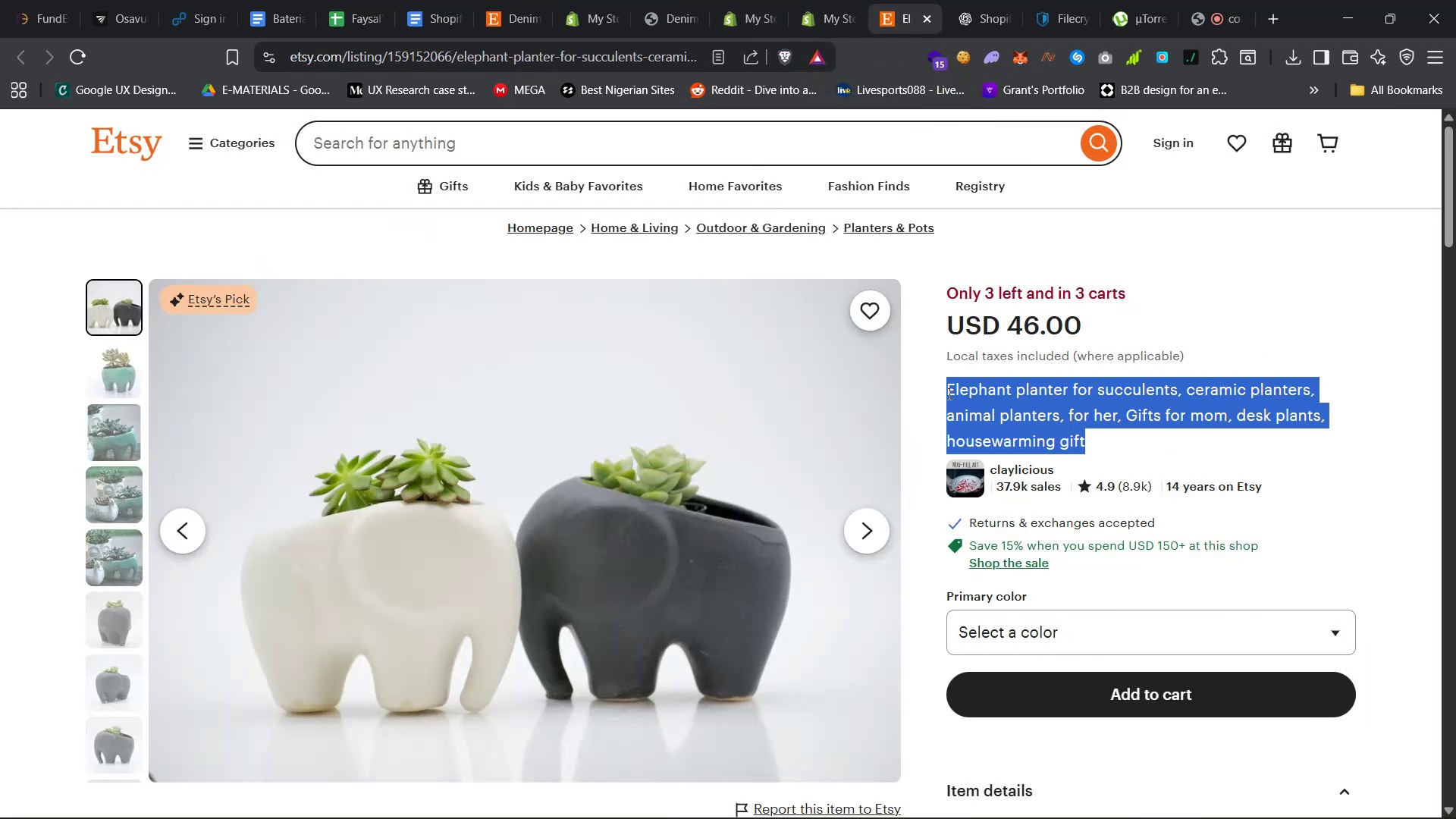 
key(Control+C)
 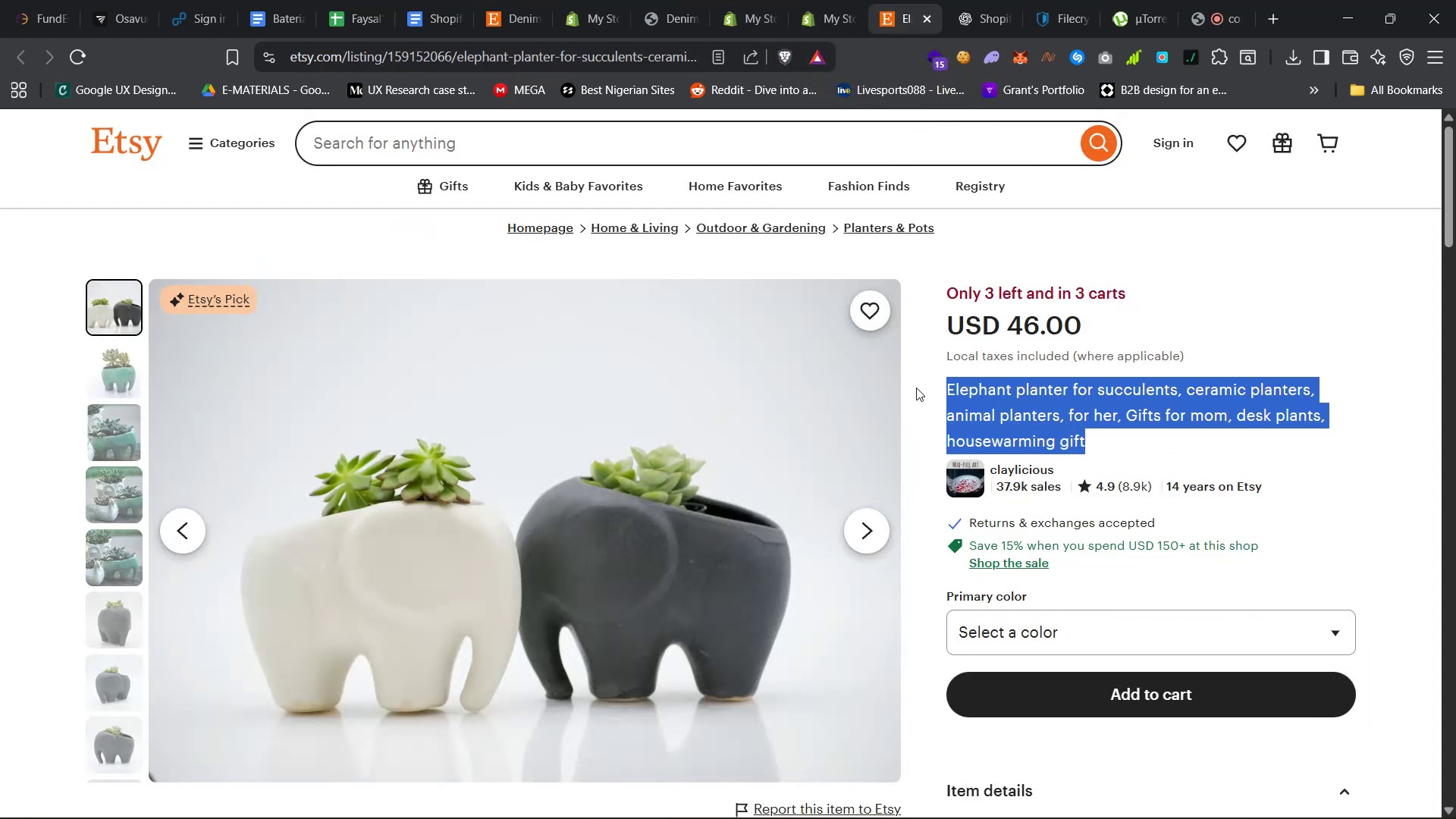 
key(Control+C)
 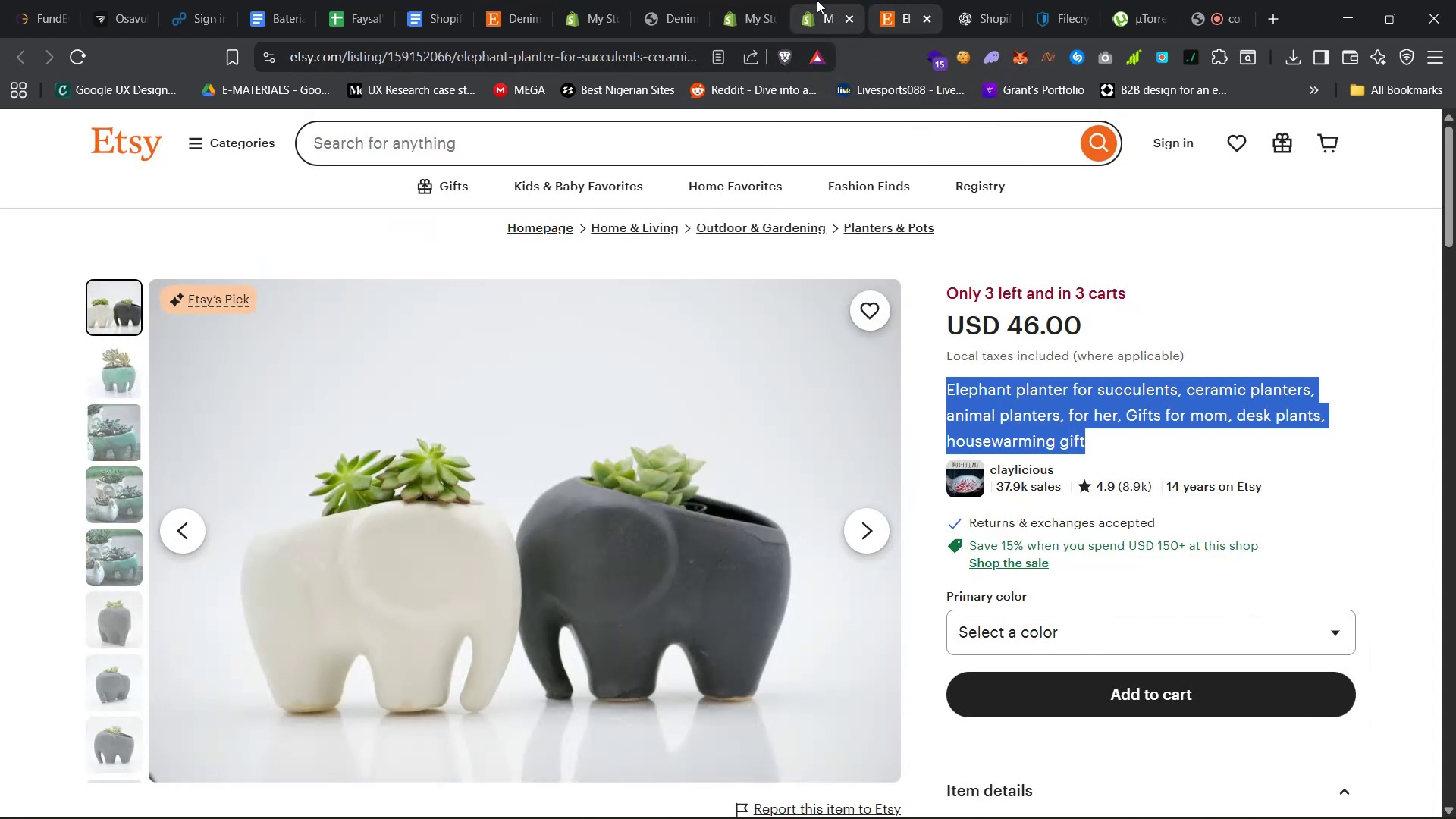 
left_click([814, 0])
 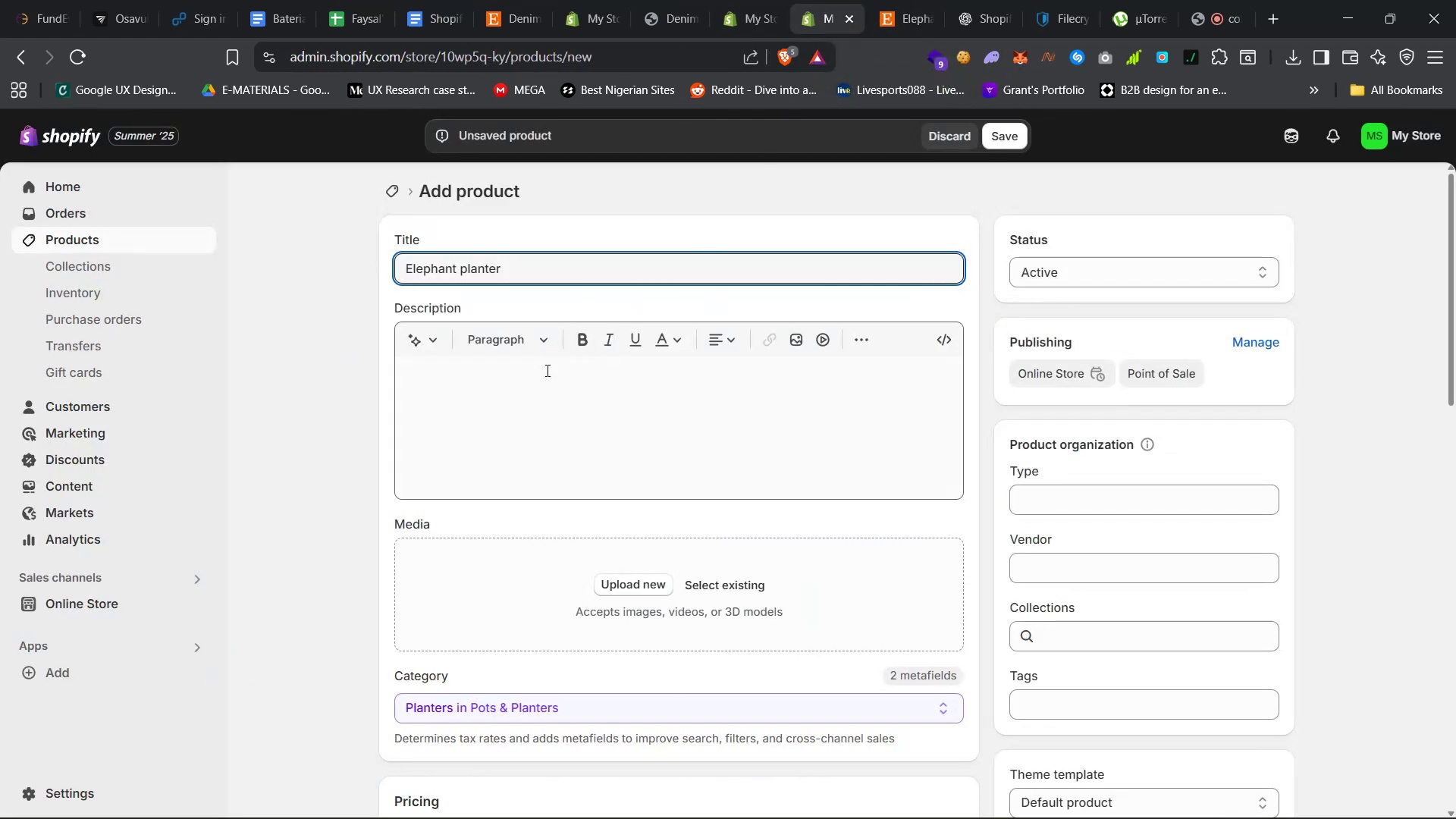 
left_click([530, 381])
 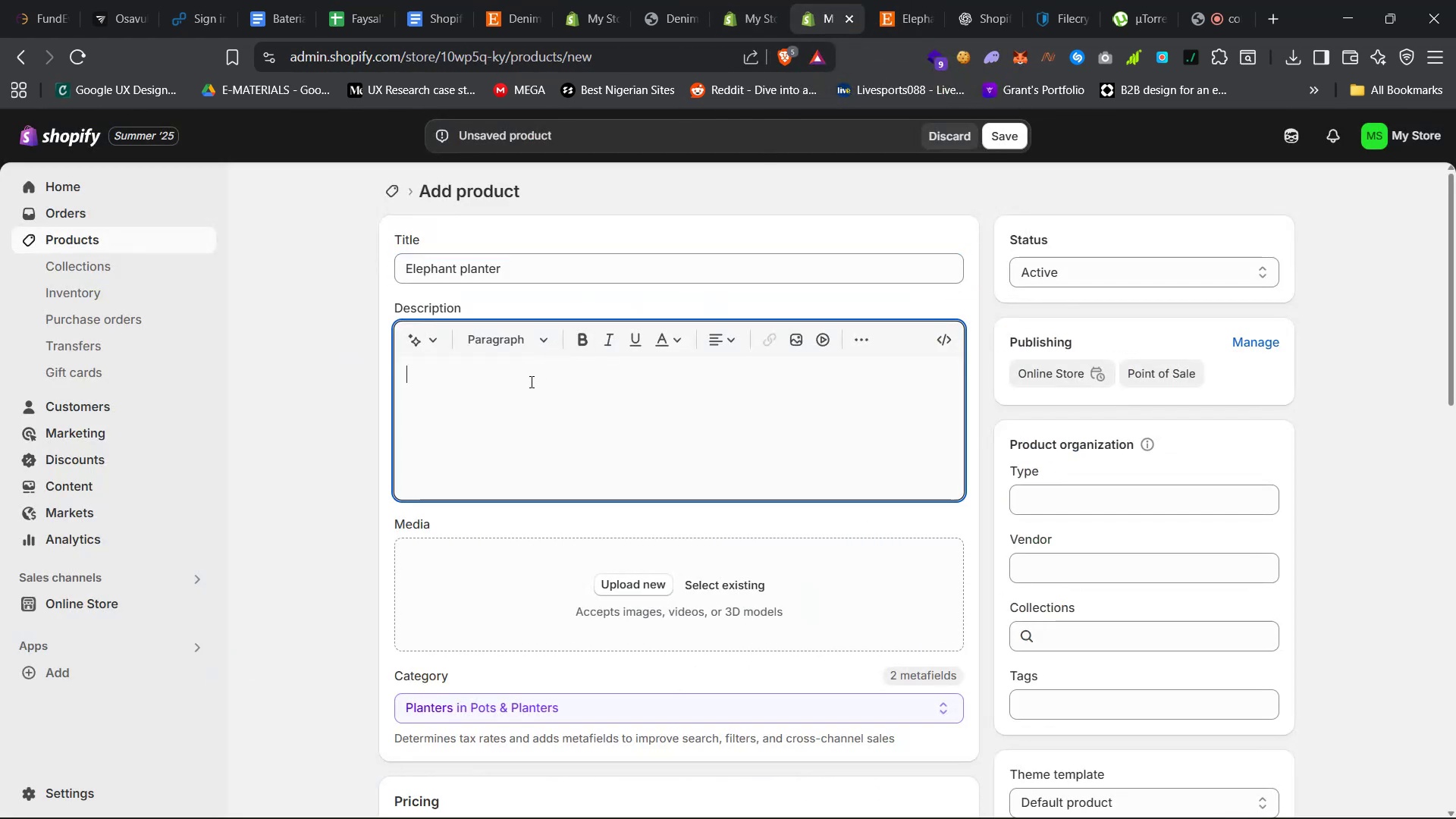 
key(Control+V)
 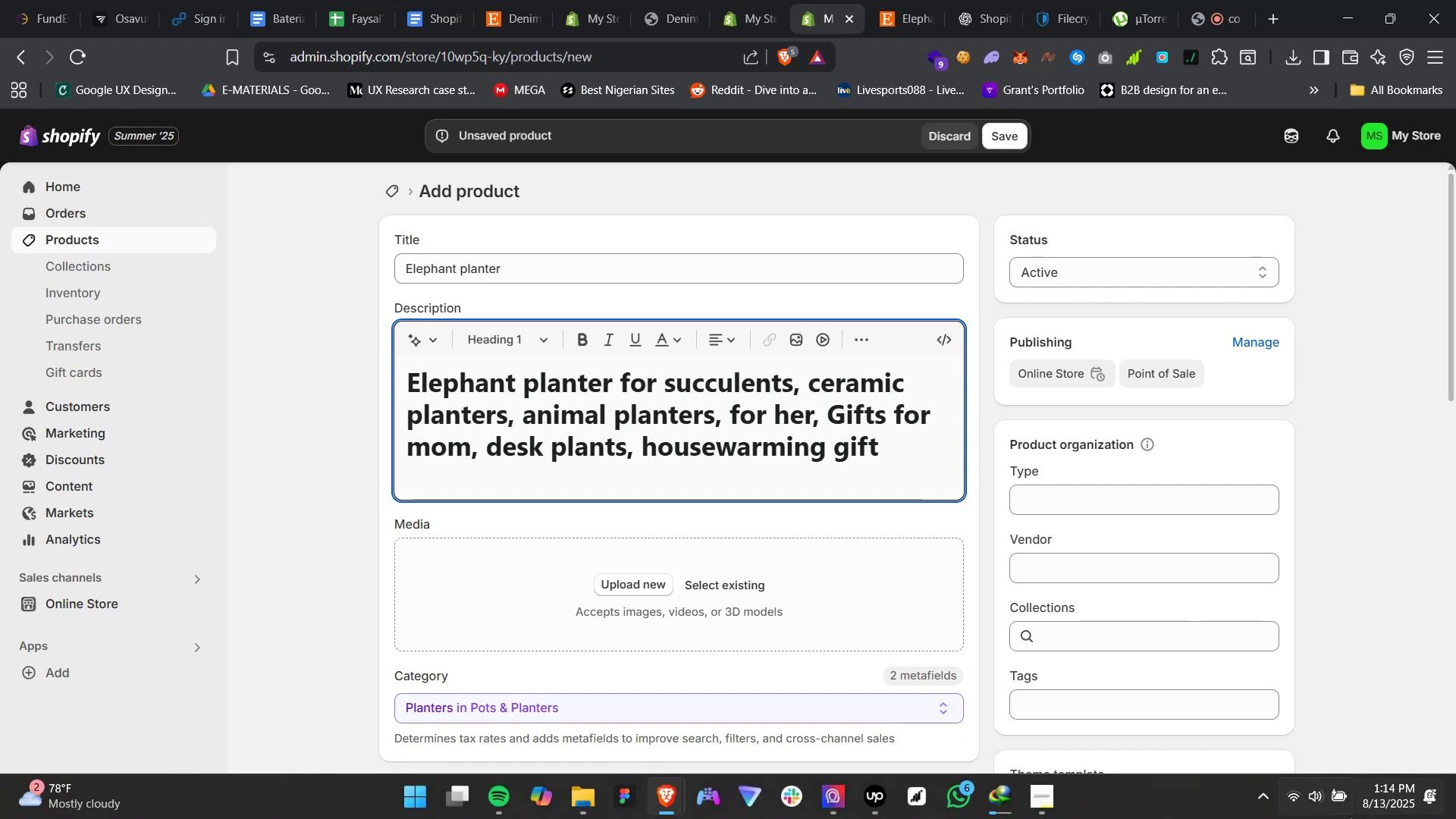 
left_click([1331, 812])
 